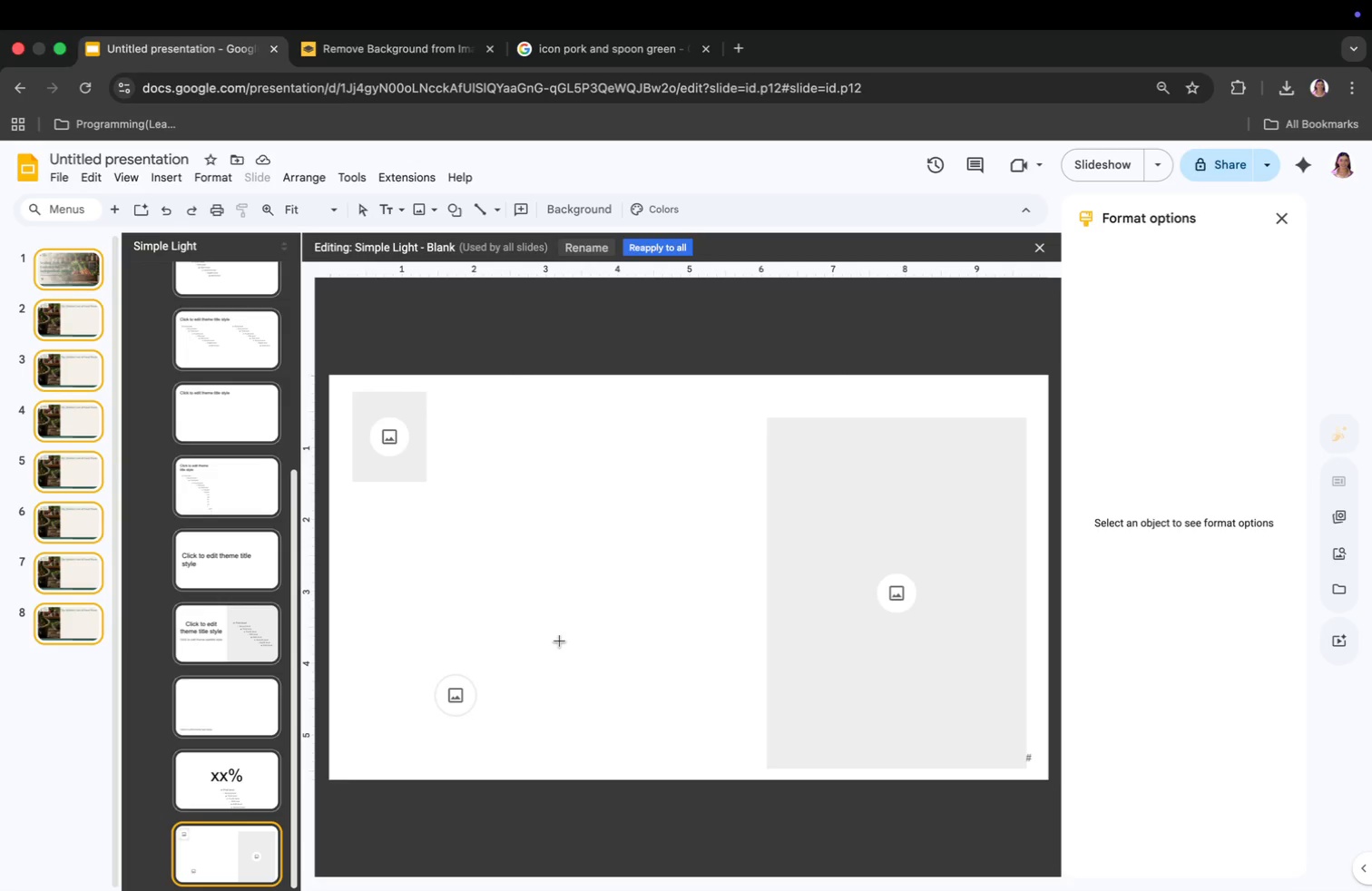 
left_click_drag(start_coordinate=[300, 786], to_coordinate=[311, 786])
 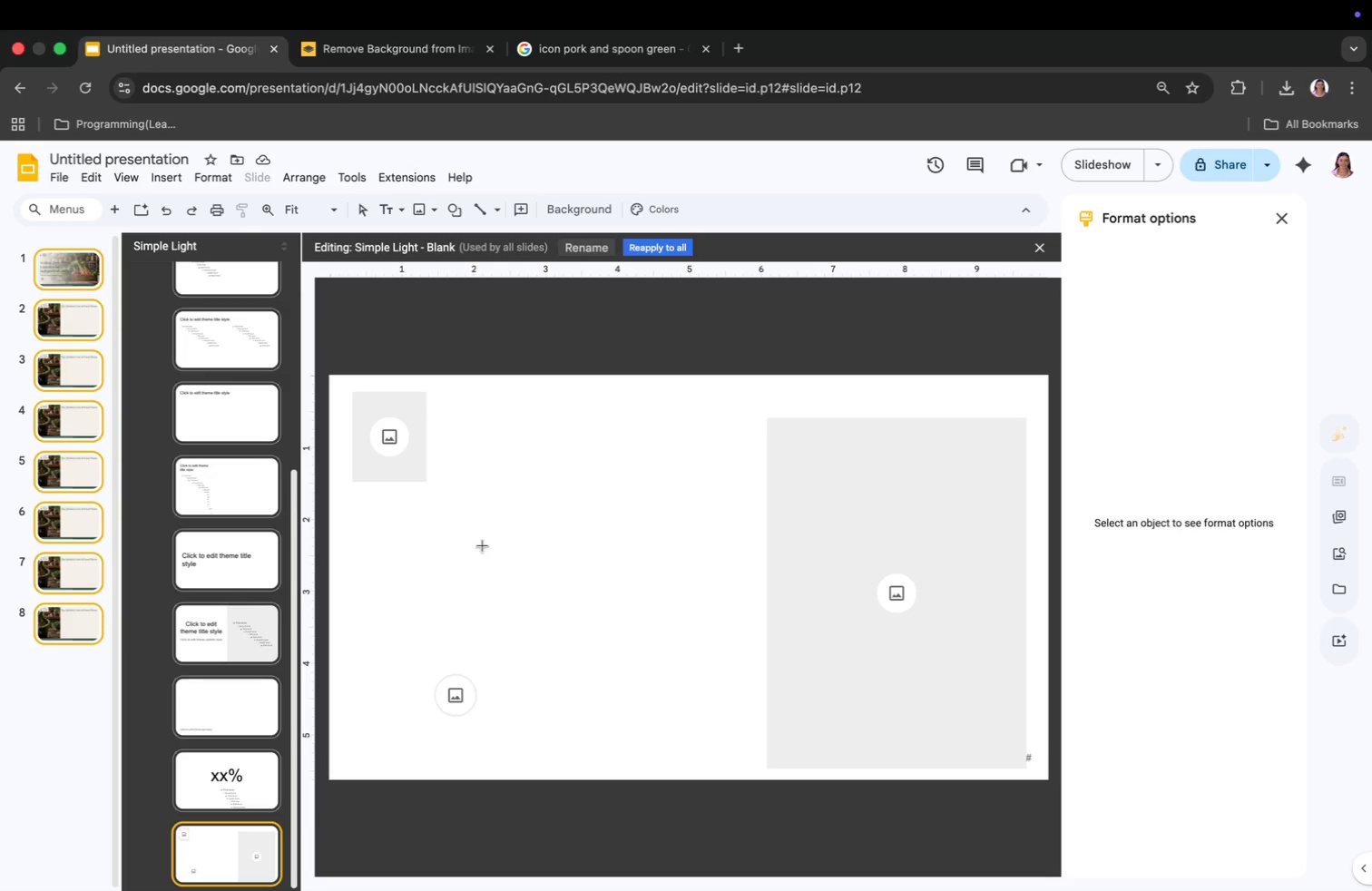 
left_click_drag(start_coordinate=[485, 788], to_coordinate=[506, 788])
 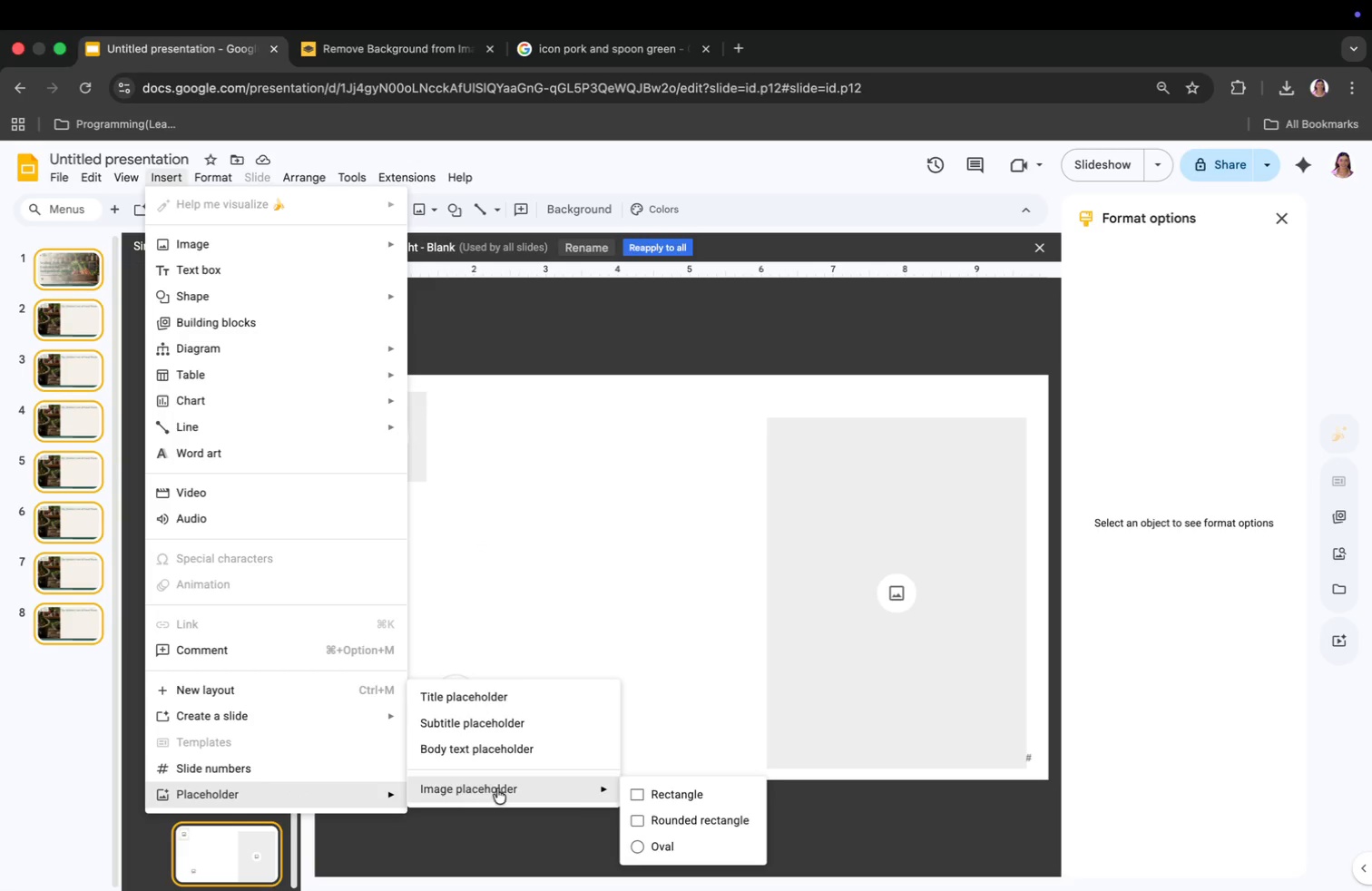 
left_click([642, 844])
 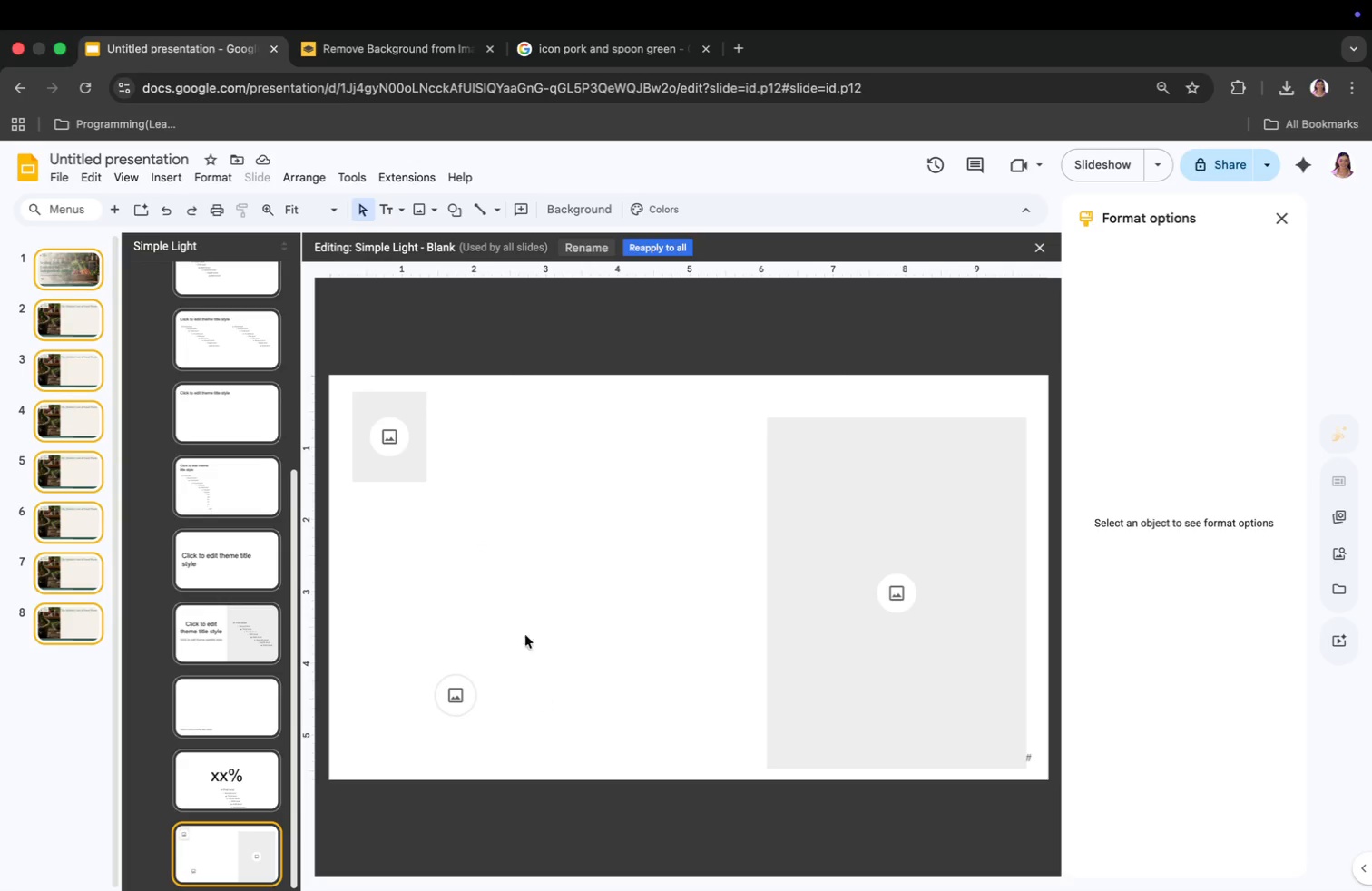 
right_click([510, 572])
 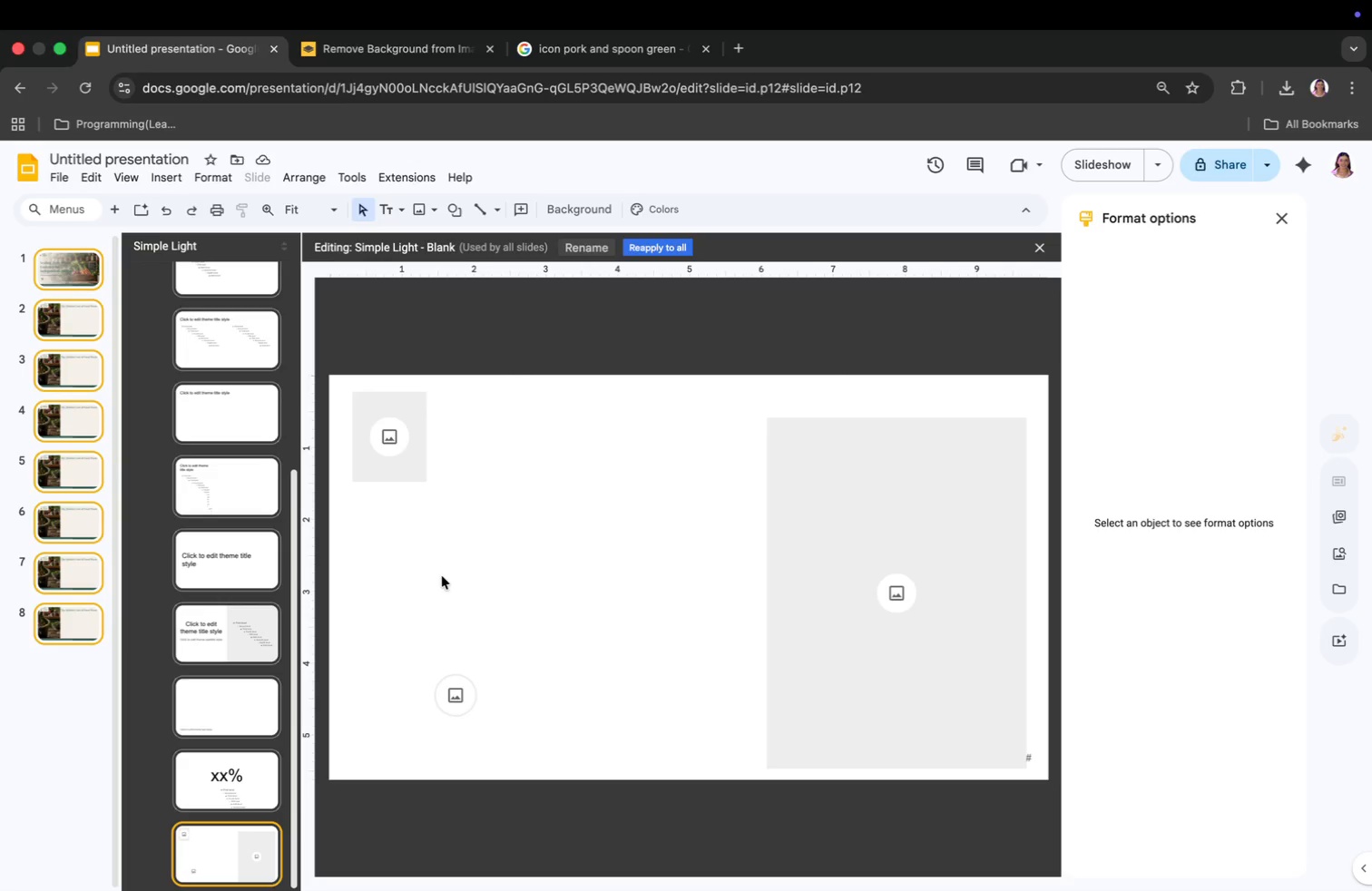 
left_click([173, 174])
 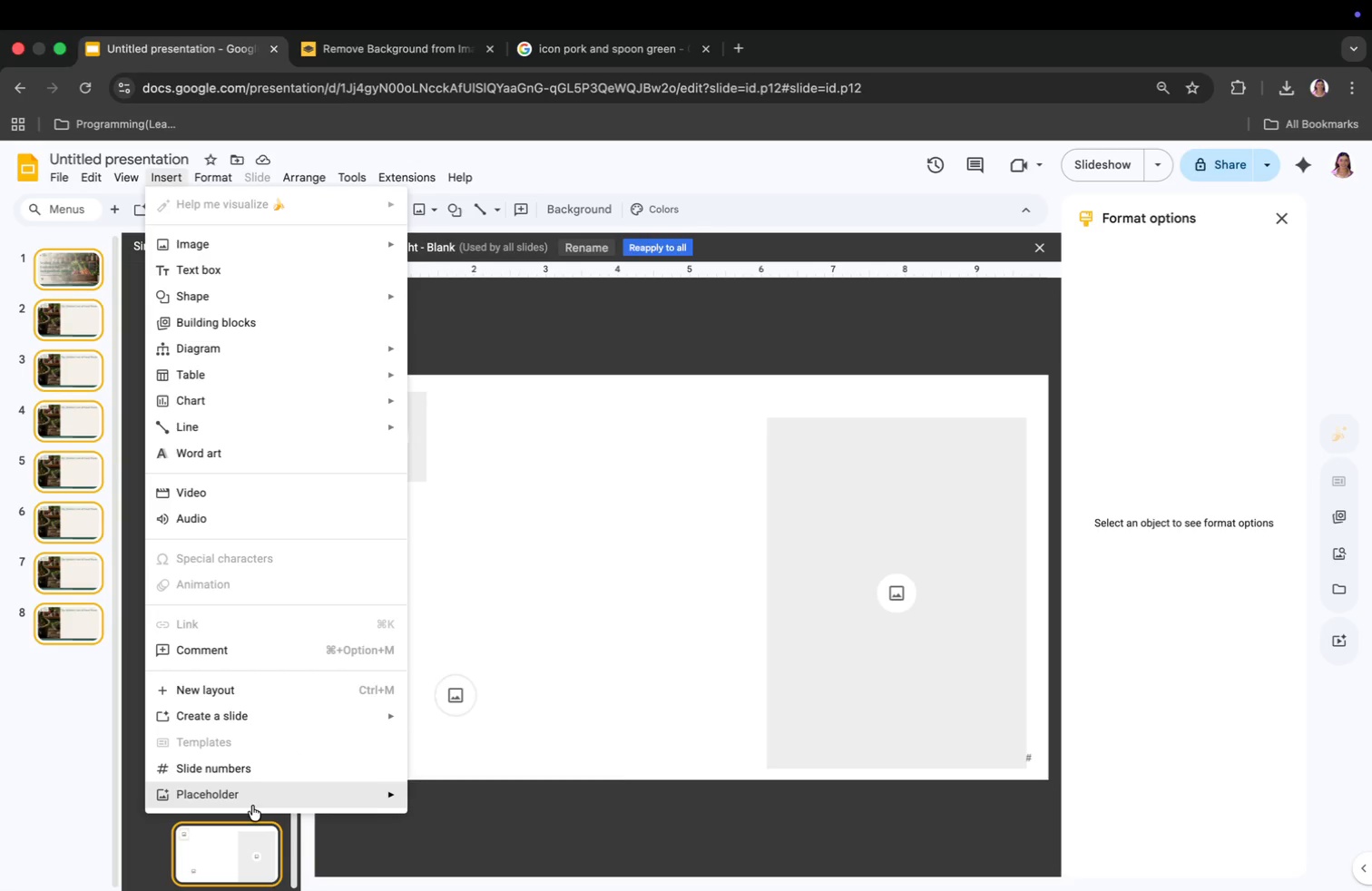 
left_click([251, 797])
 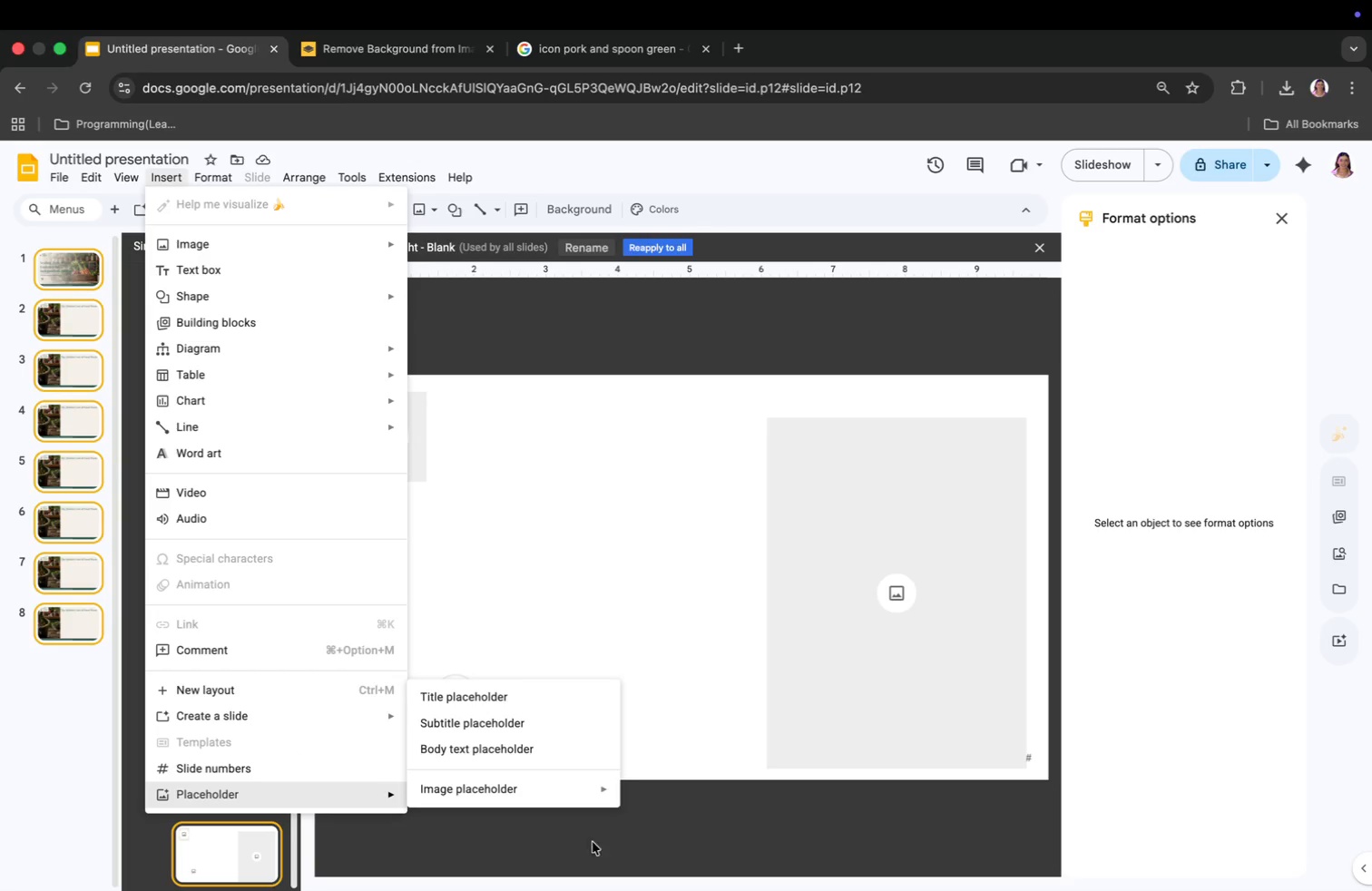 
left_click_drag(start_coordinate=[456, 791], to_coordinate=[461, 795])
 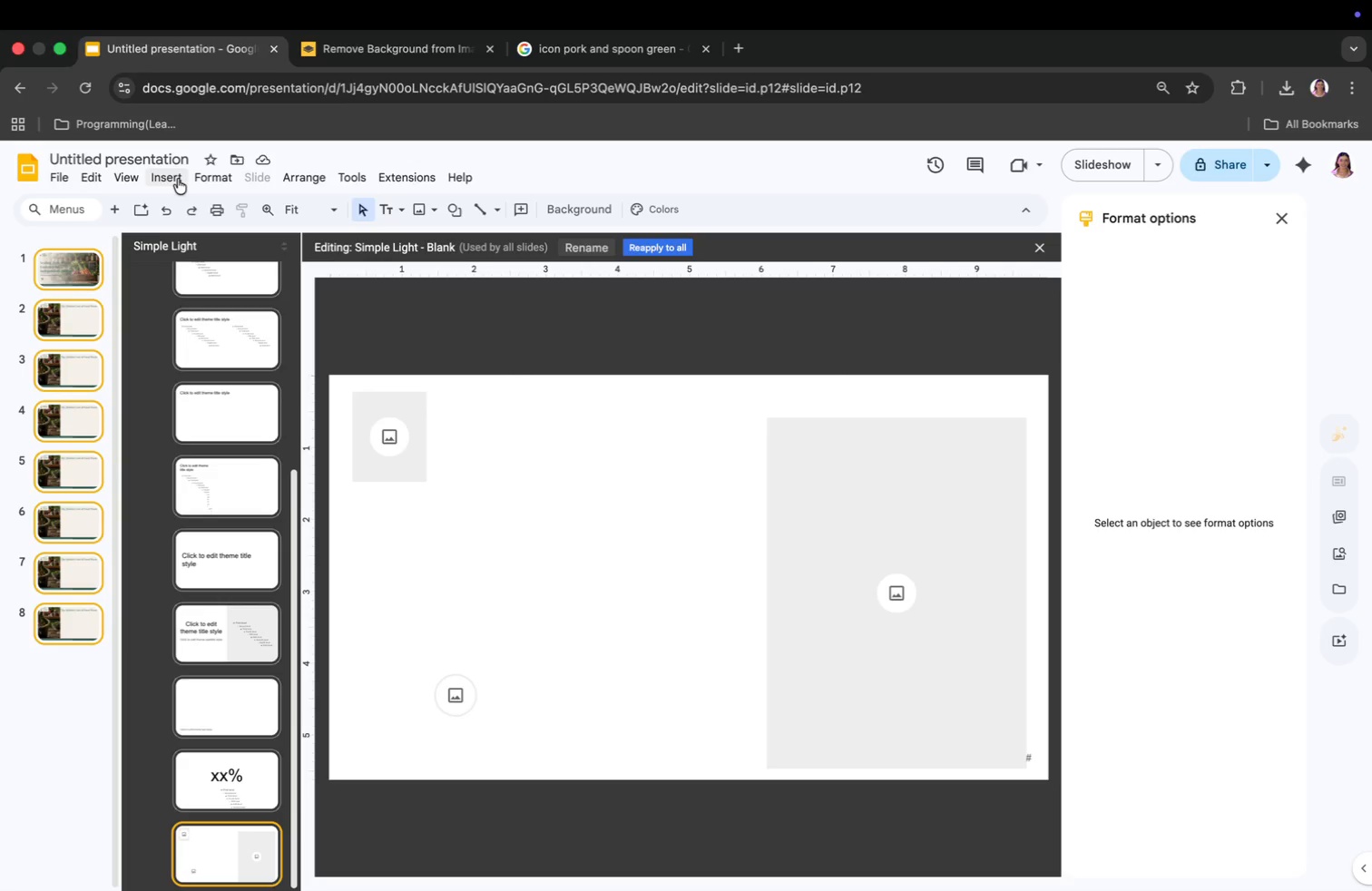 
left_click([642, 842])
 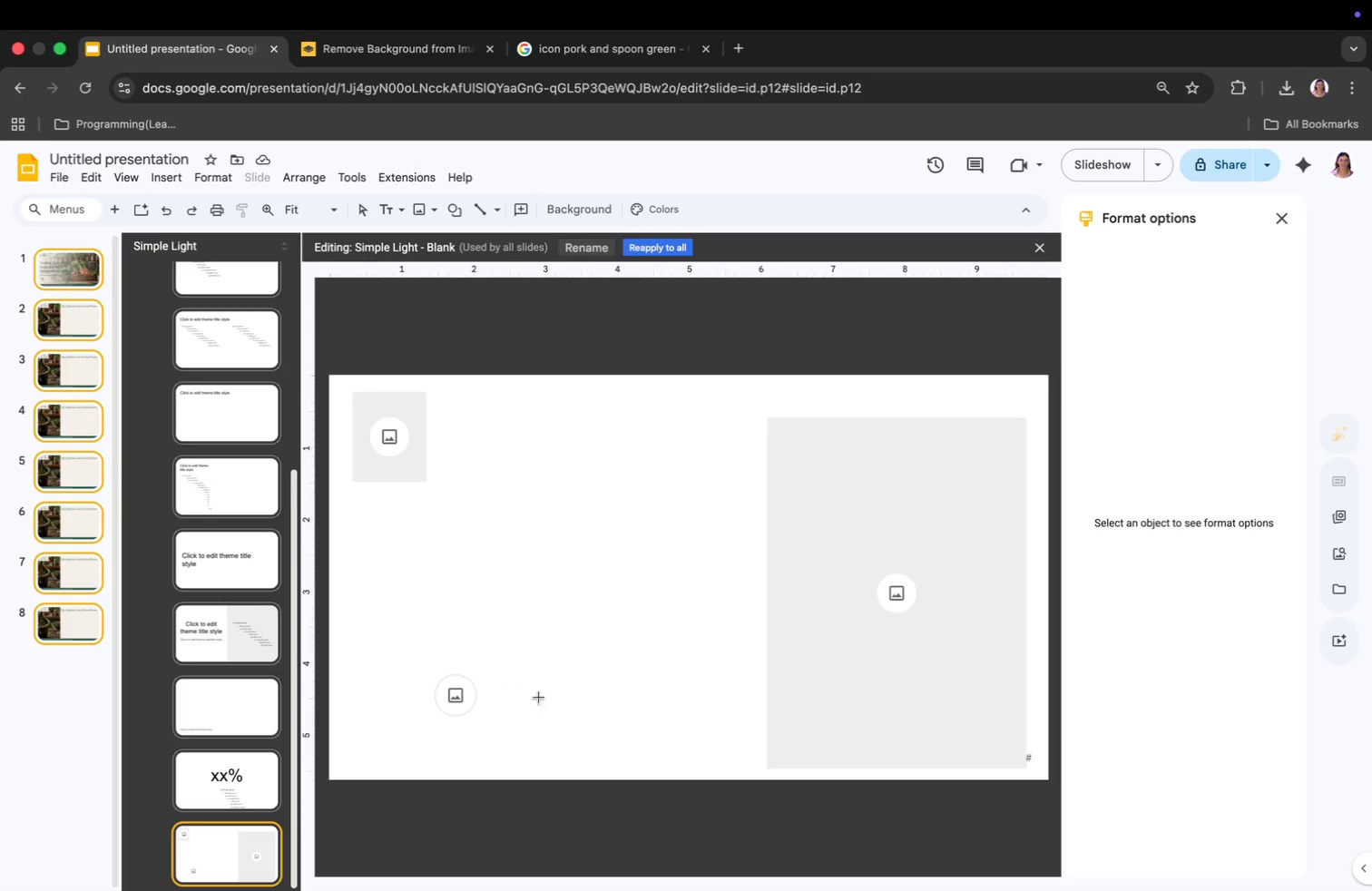 
left_click([512, 644])
 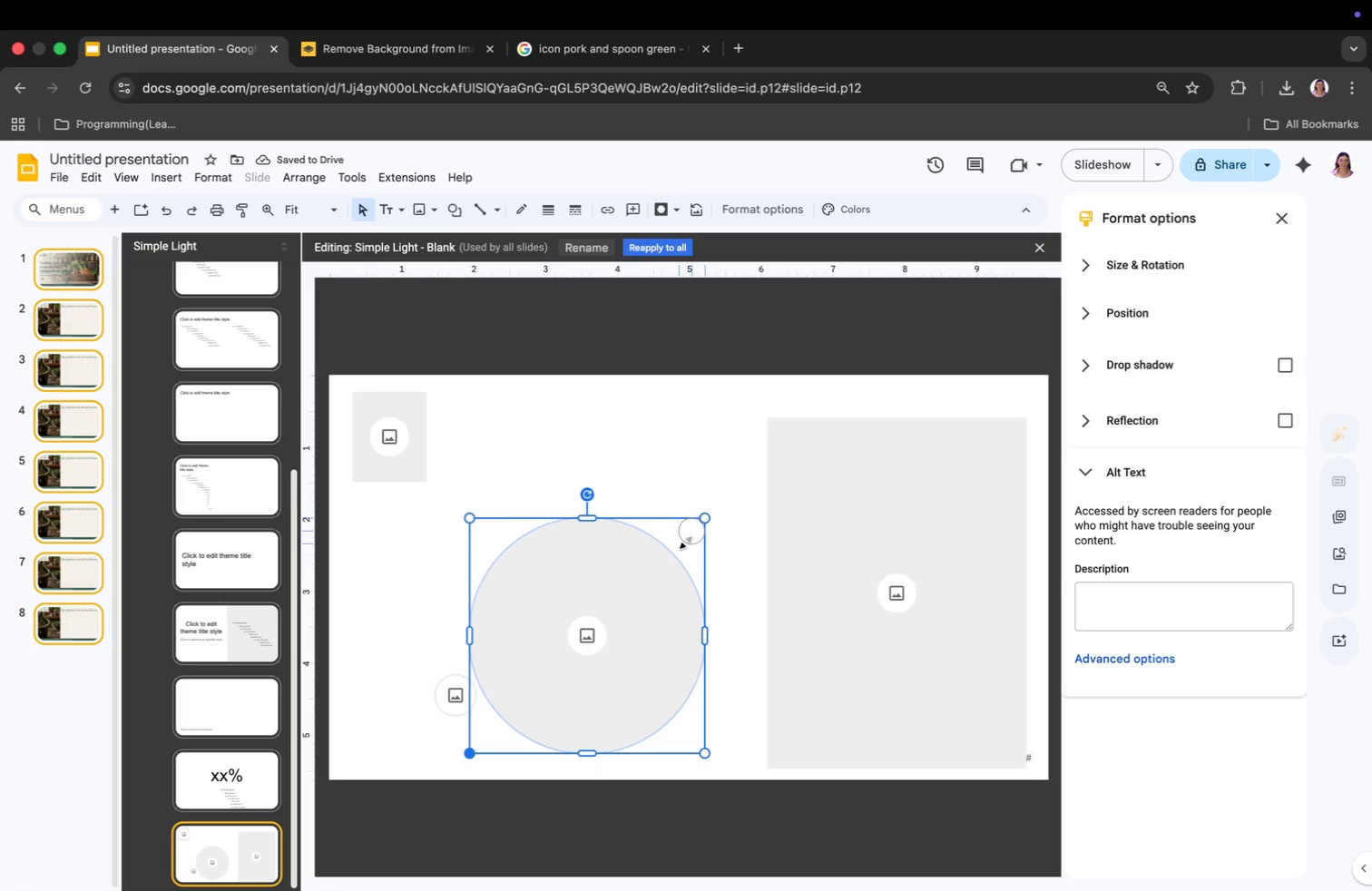 
left_click_drag(start_coordinate=[565, 710], to_coordinate=[522, 583])
 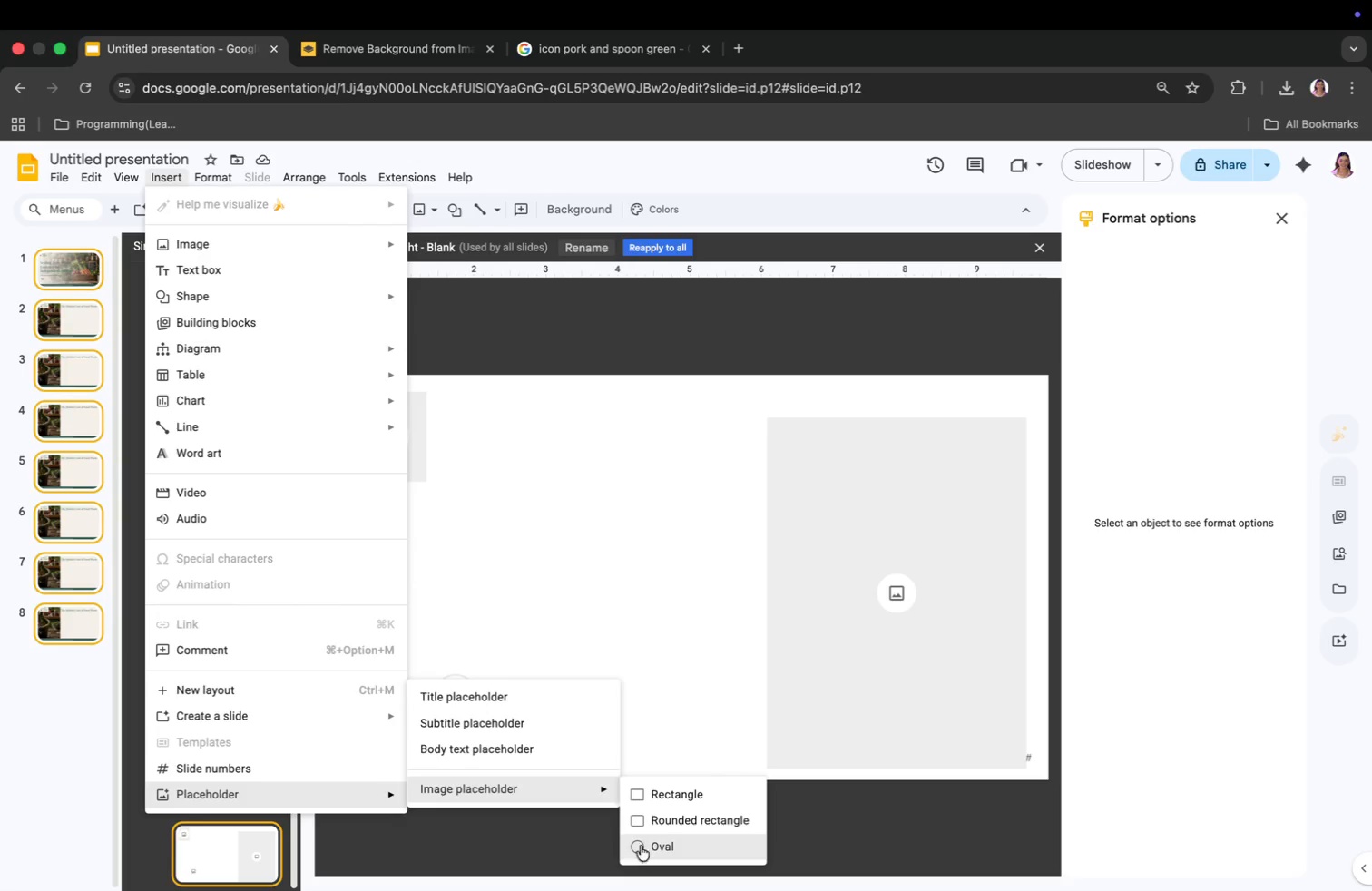 
left_click_drag(start_coordinate=[470, 757], to_coordinate=[682, 553])
 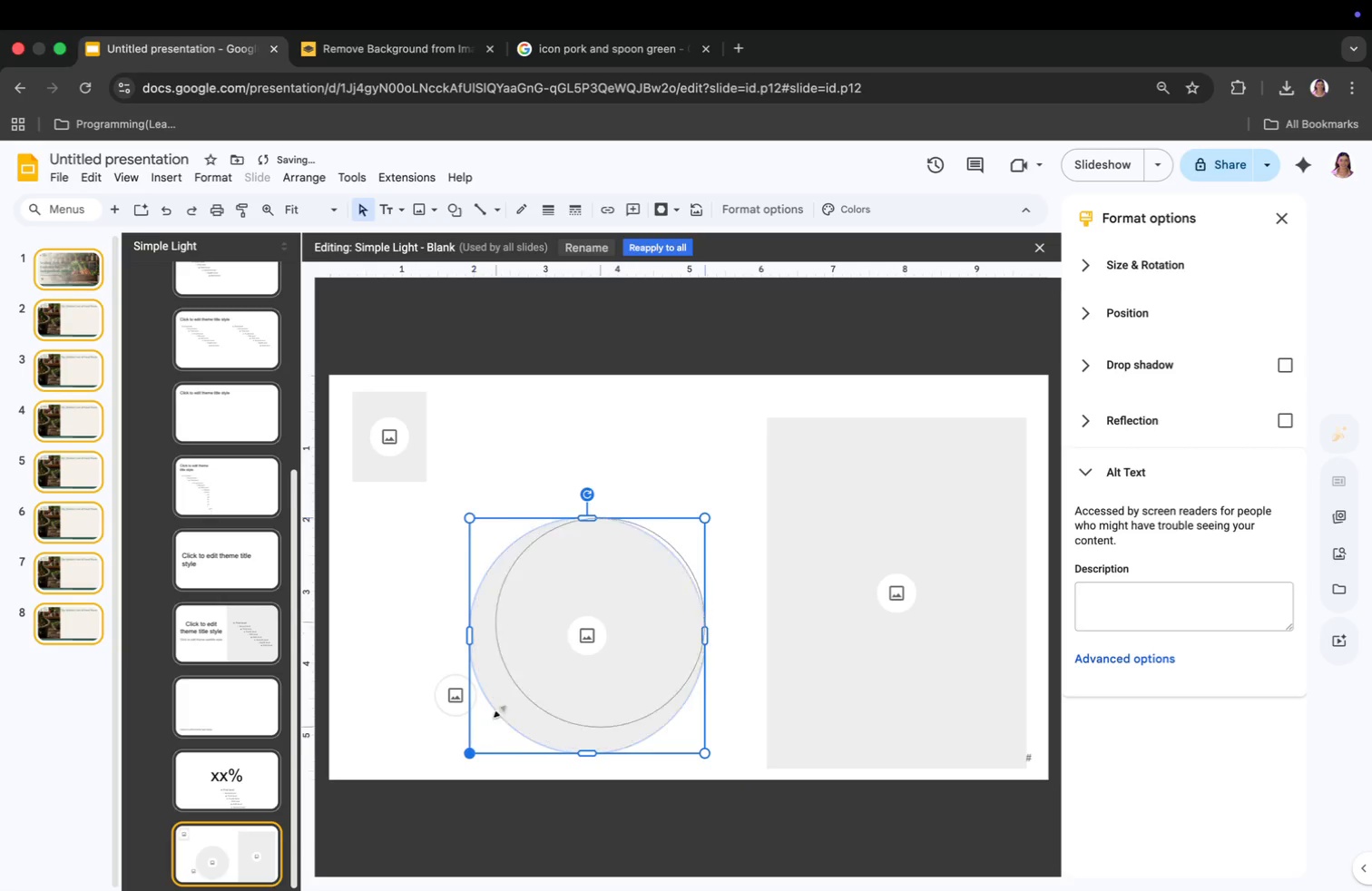 
left_click([65, 300])
 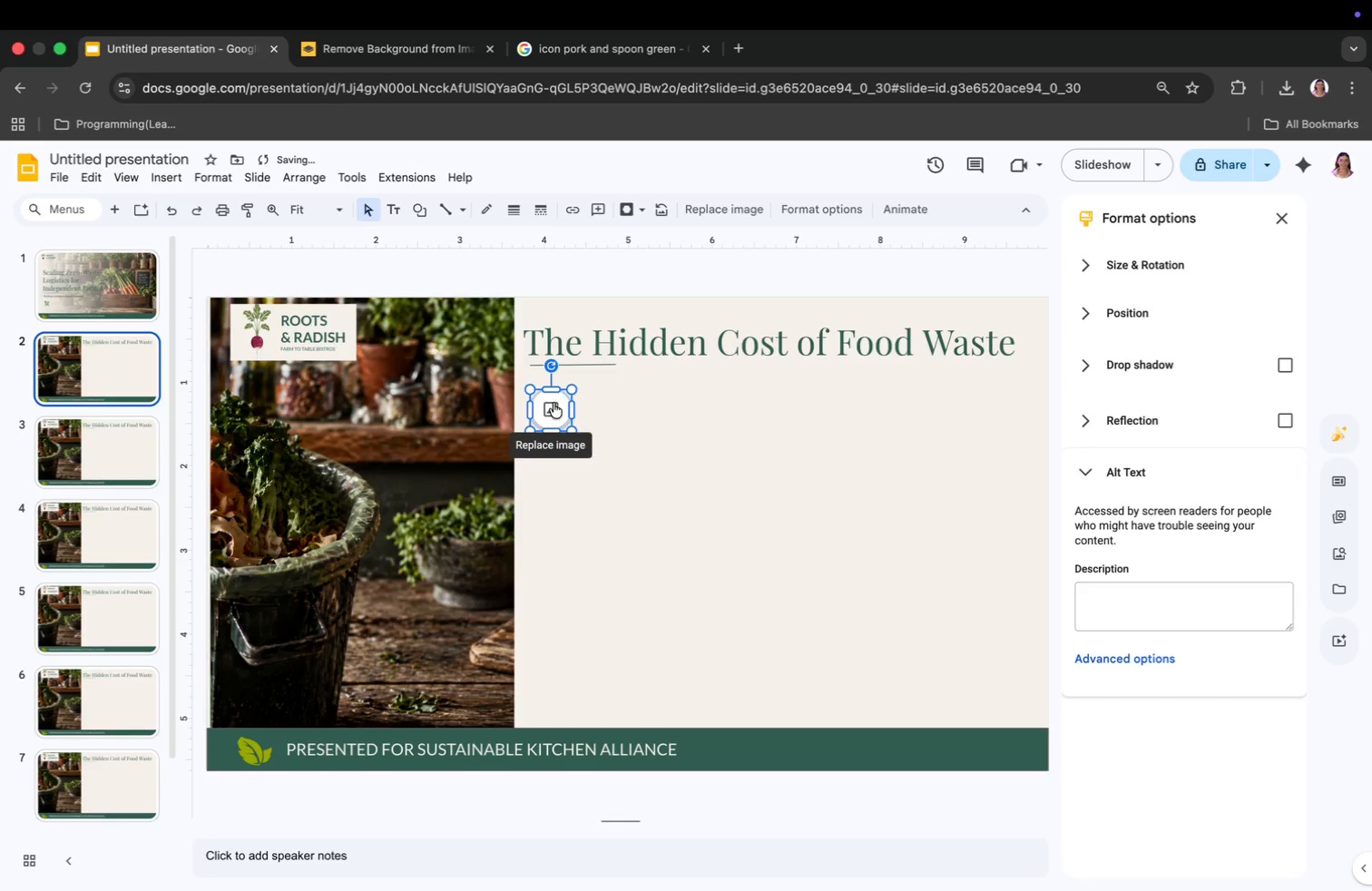 
left_click_drag(start_coordinate=[624, 478], to_coordinate=[554, 402])
 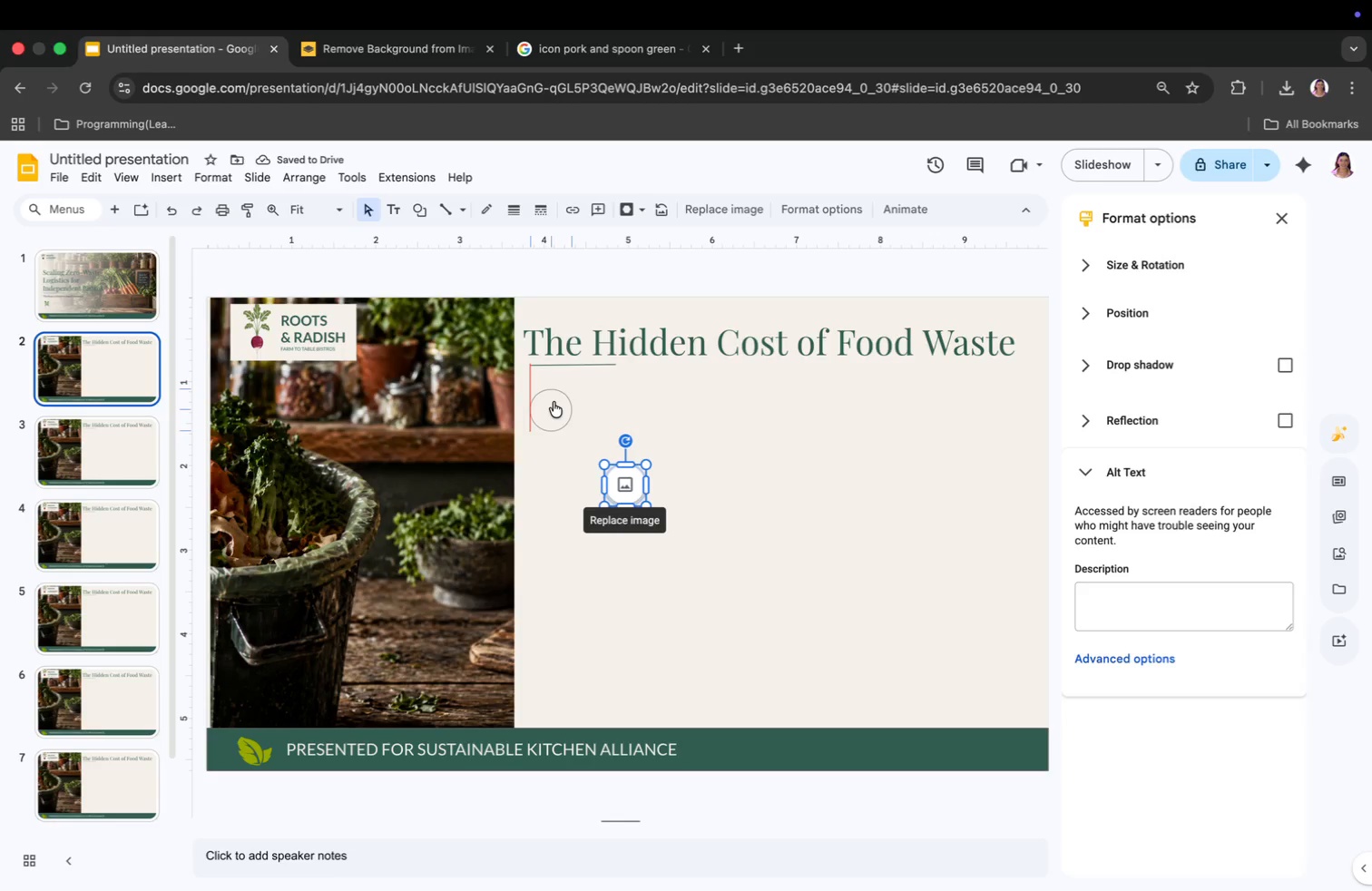 
wait(5.54)
 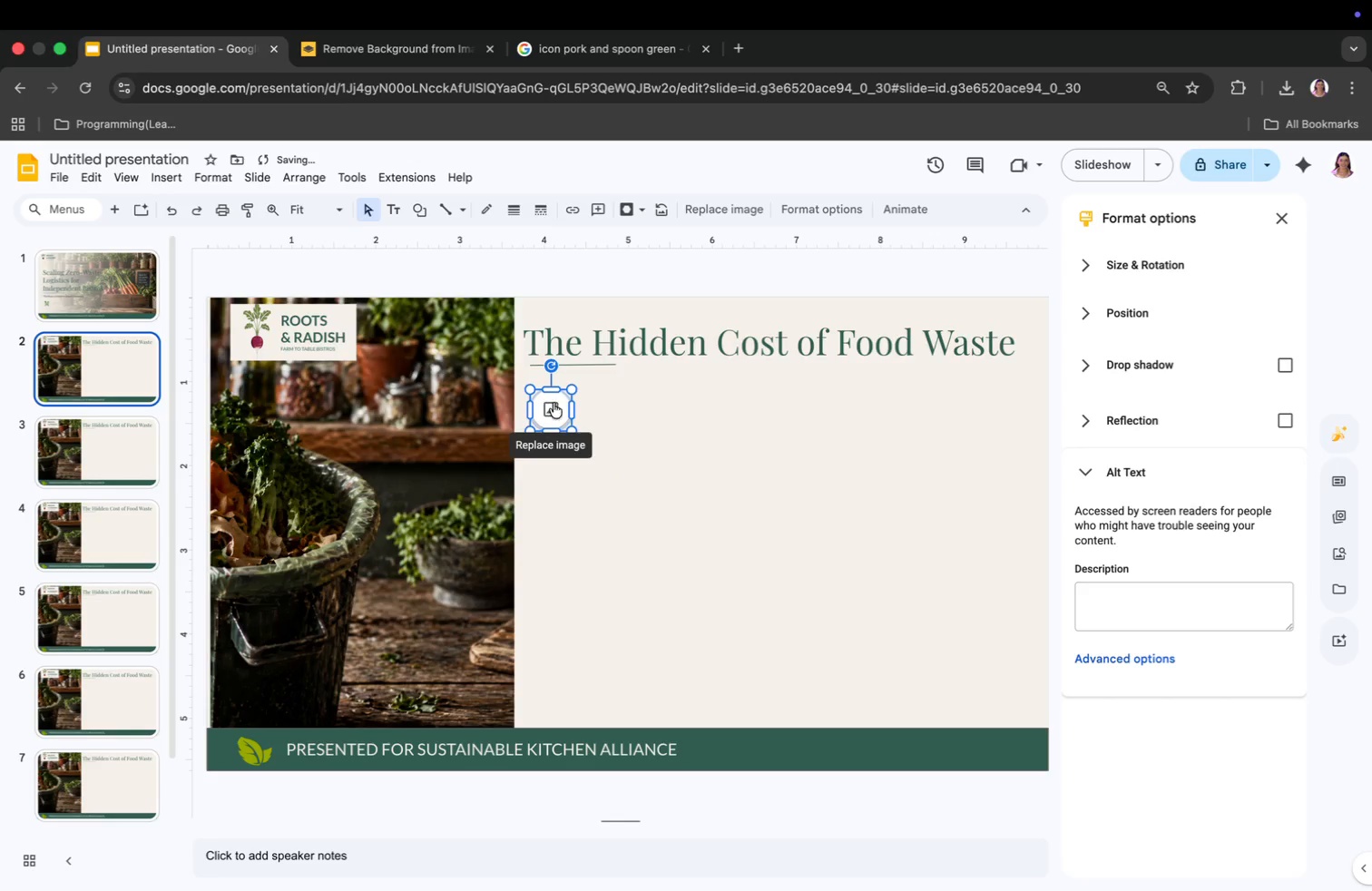 
left_click([226, 376])
 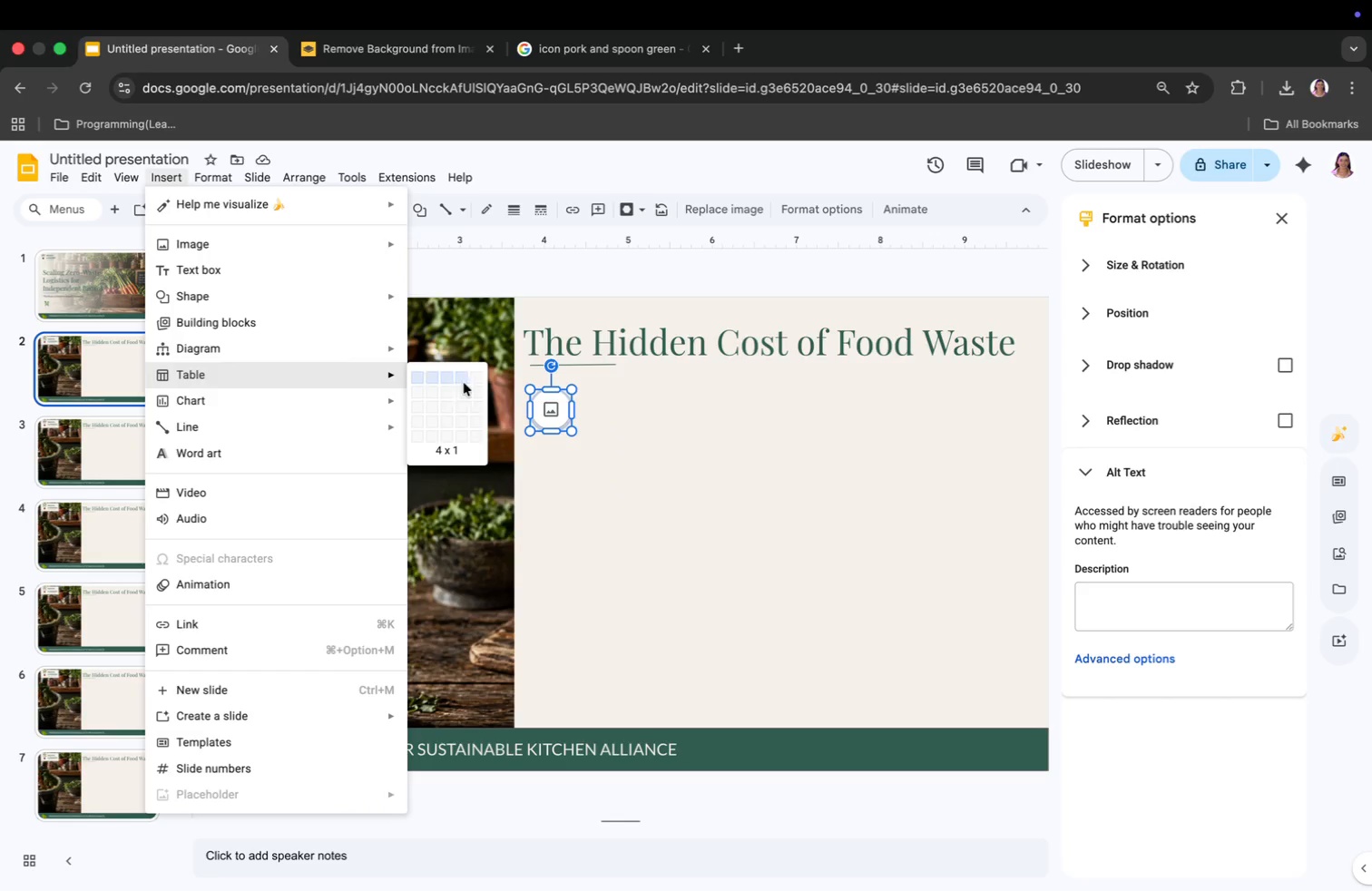 
left_click([417, 407])
 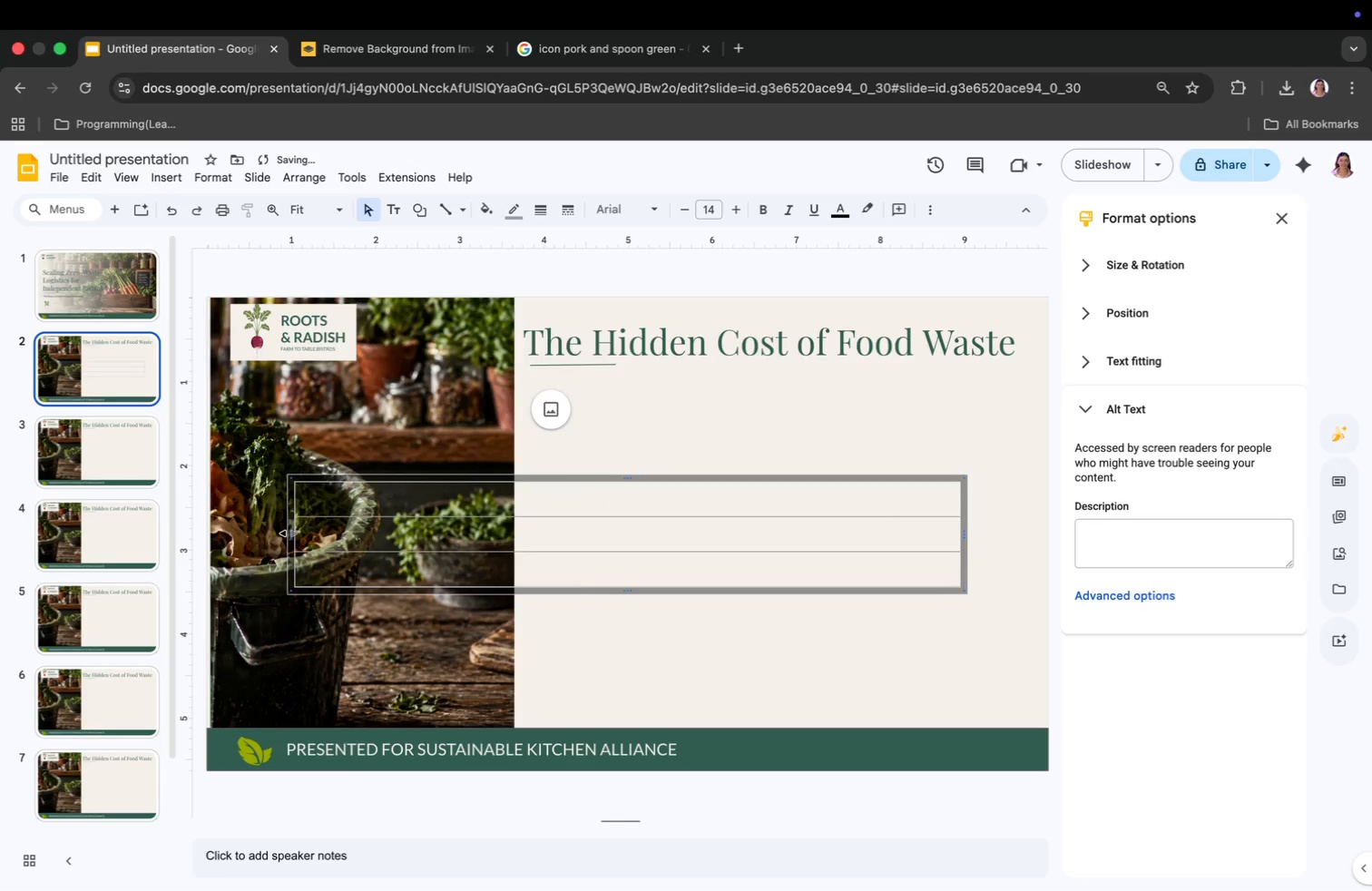 
left_click_drag(start_coordinate=[289, 534], to_coordinate=[577, 557])
 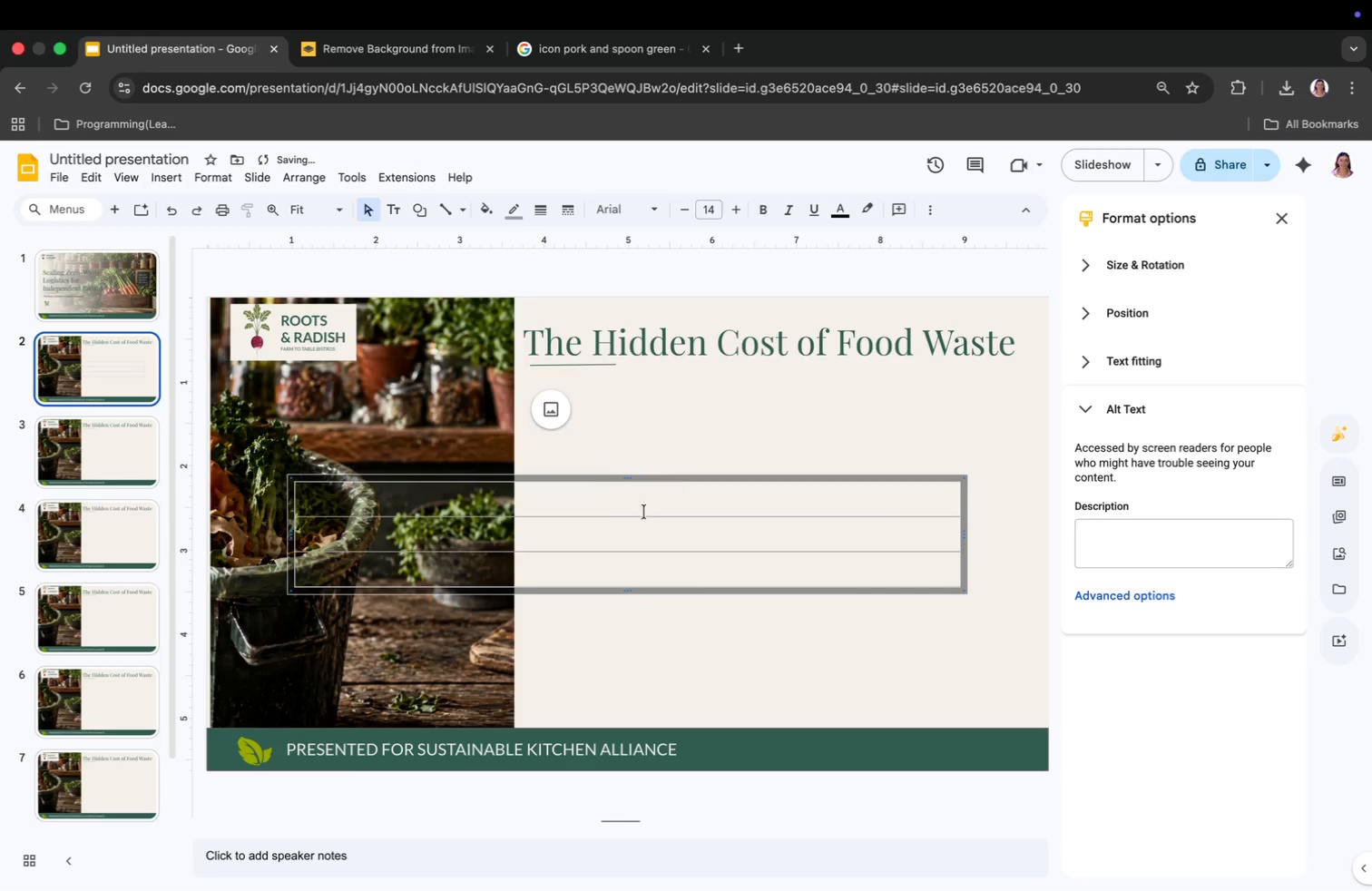 
left_click_drag(start_coordinate=[769, 478], to_coordinate=[651, 398])
 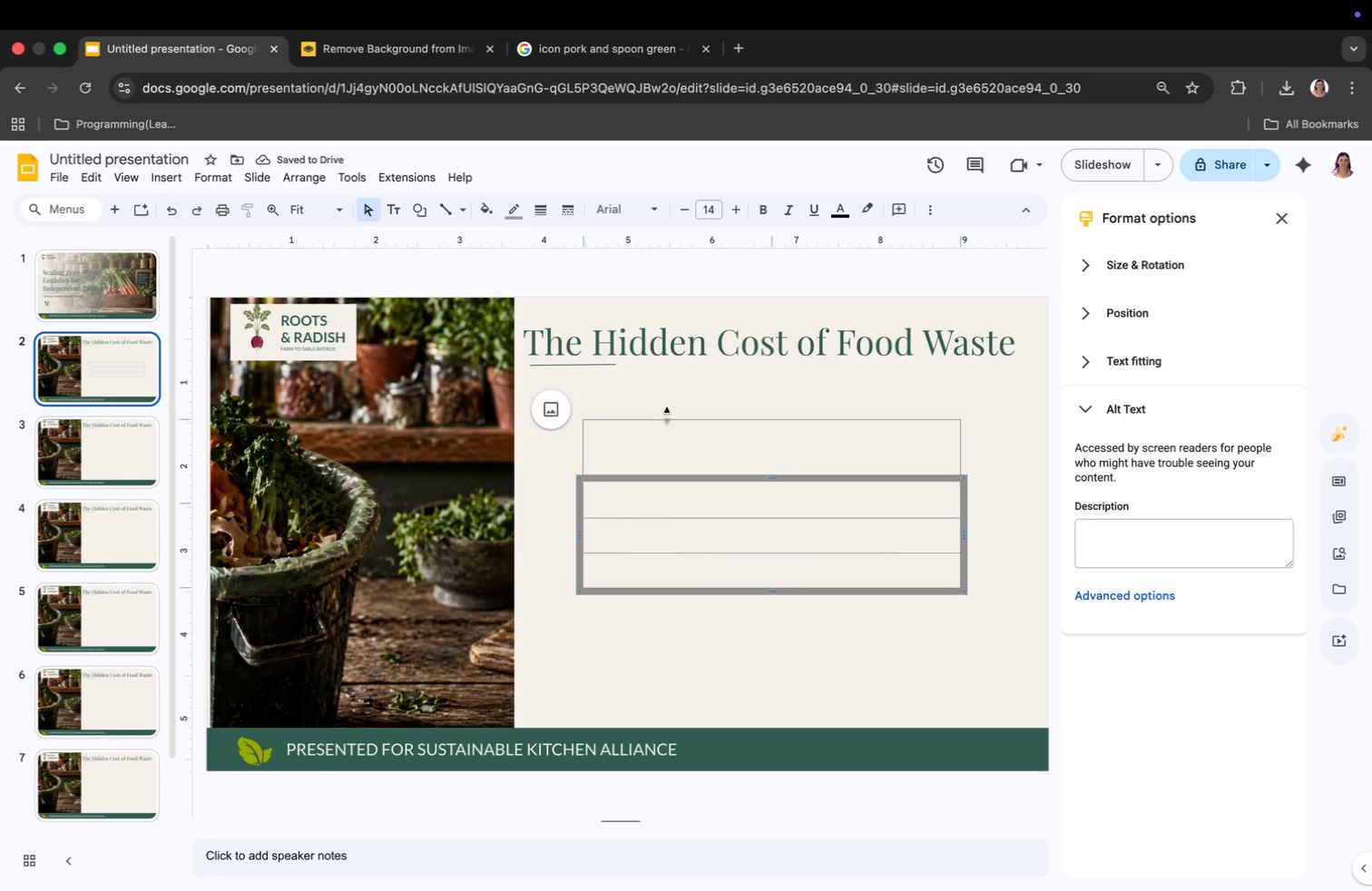 
left_click_drag(start_coordinate=[963, 494], to_coordinate=[812, 555])
 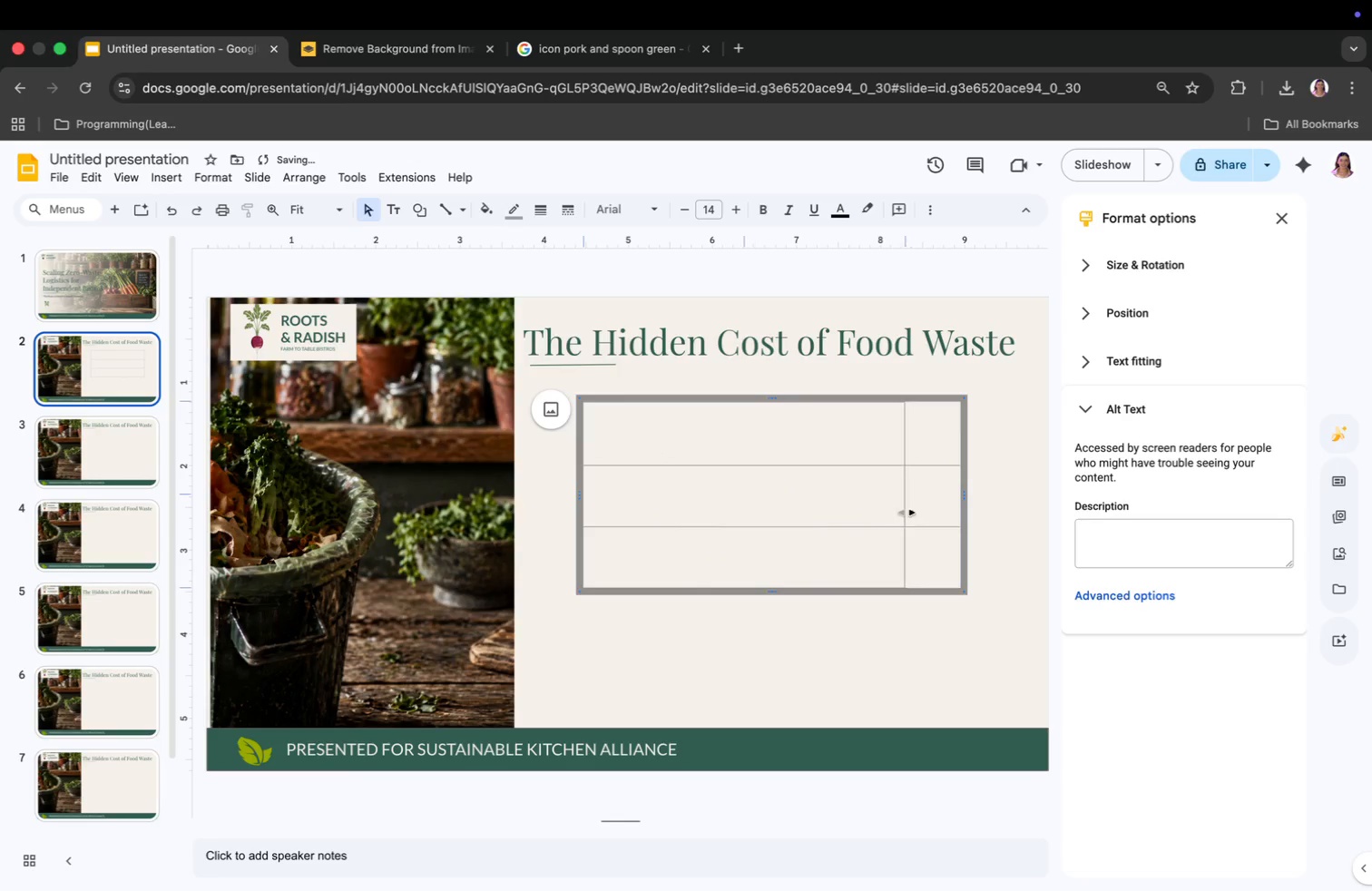 
left_click_drag(start_coordinate=[697, 586], to_coordinate=[691, 566])
 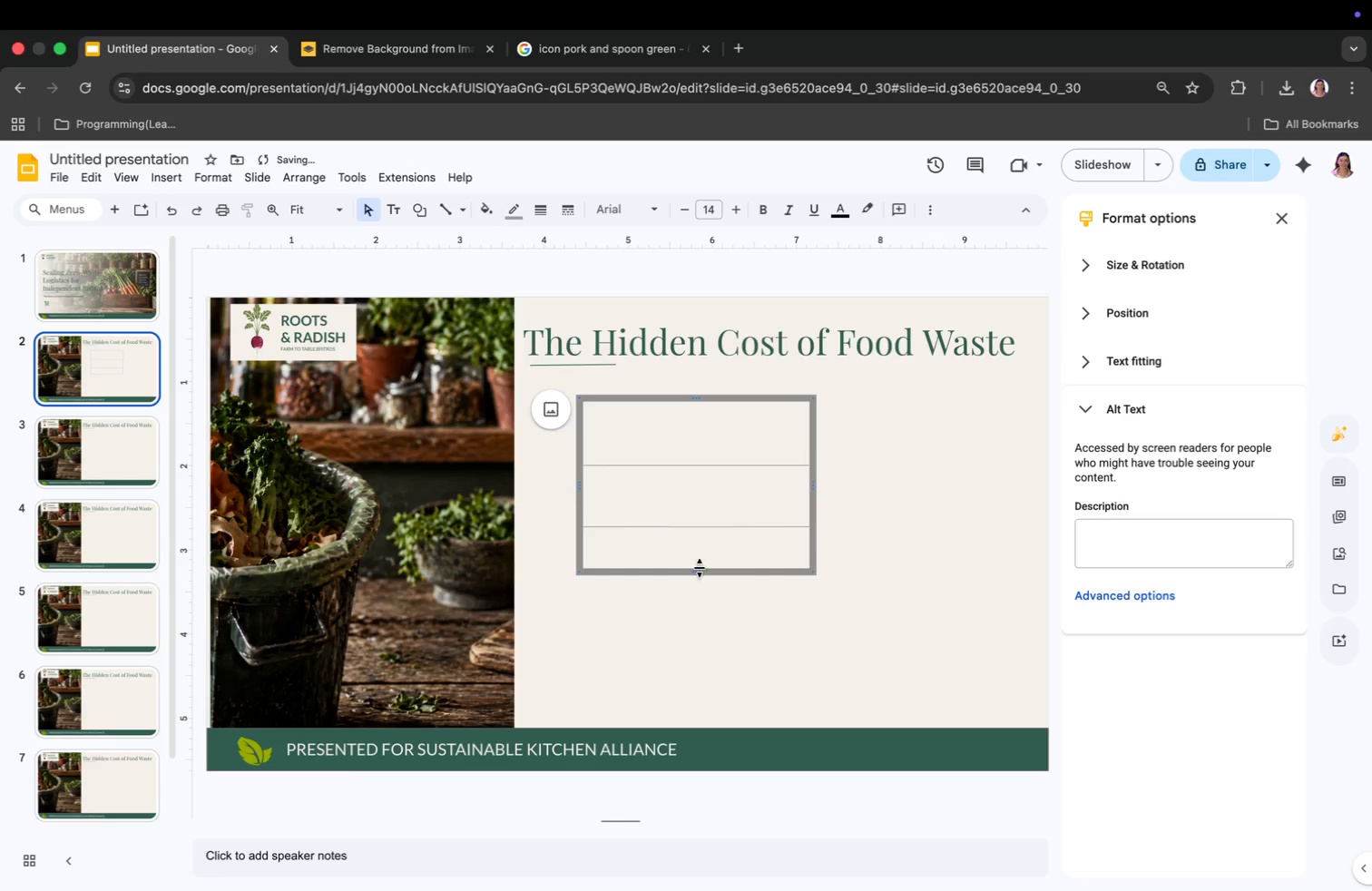 
key(Meta+CommandLeft)
 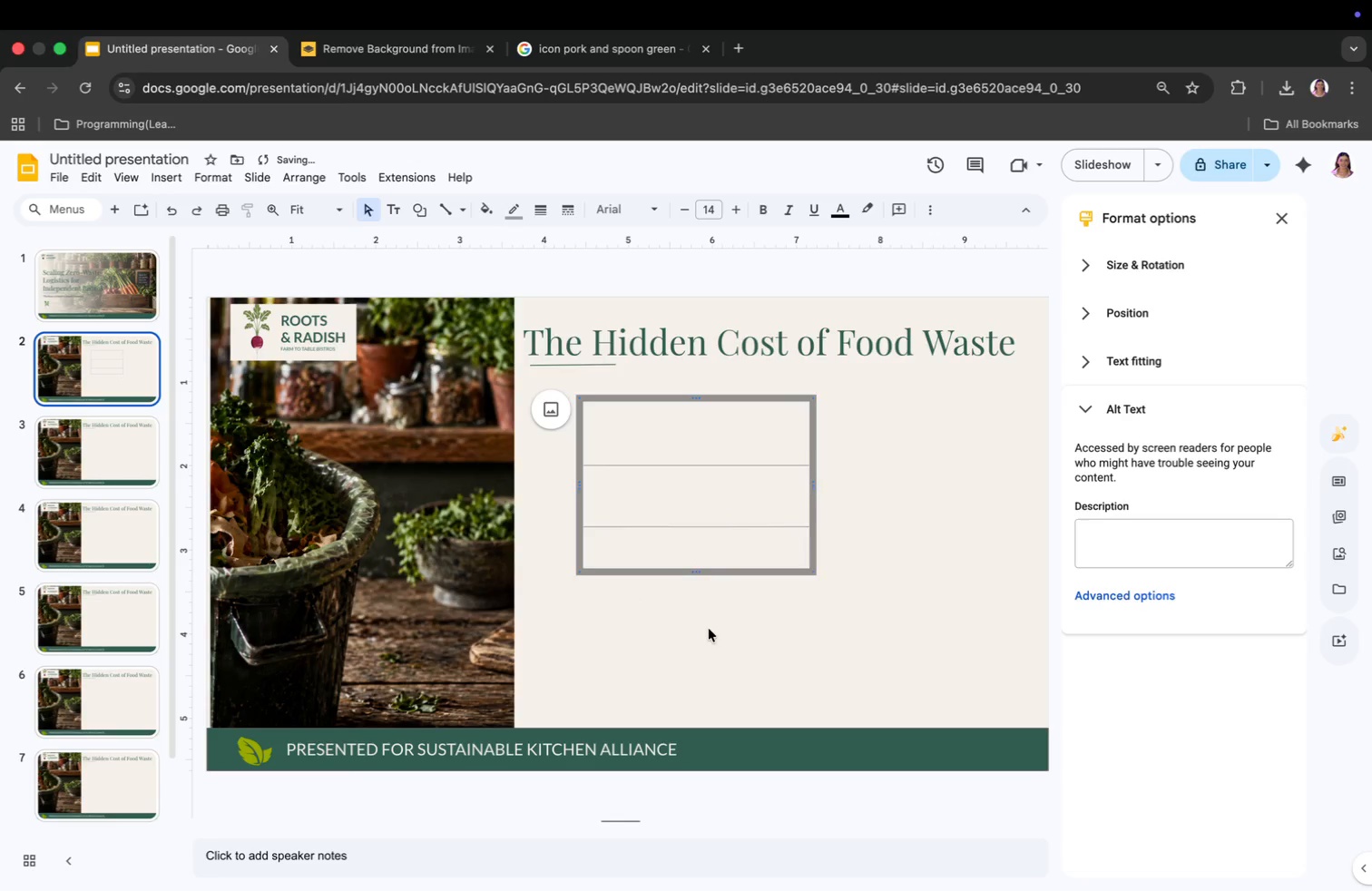 
key(Meta+Z)
 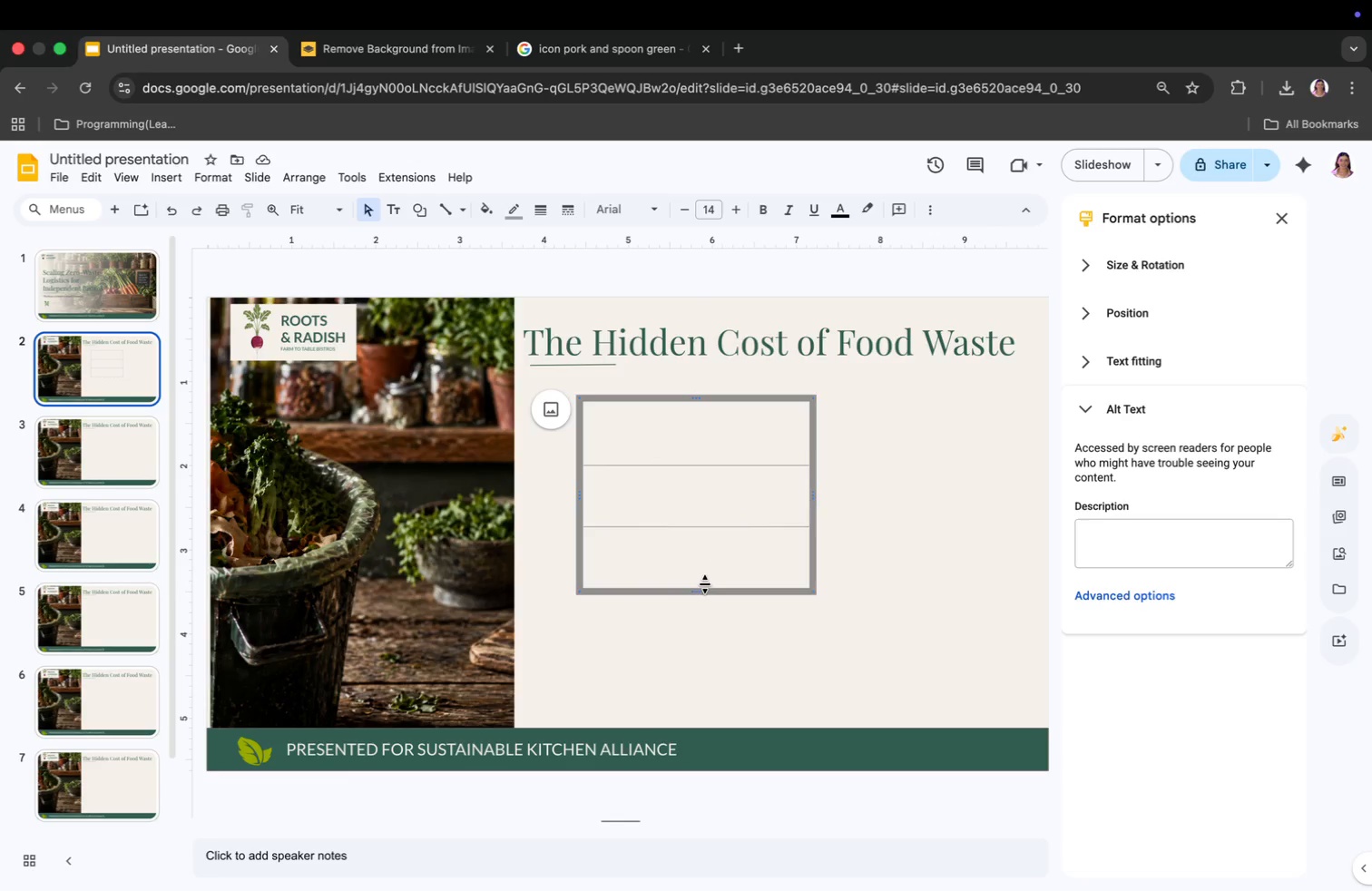 
wait(7.59)
 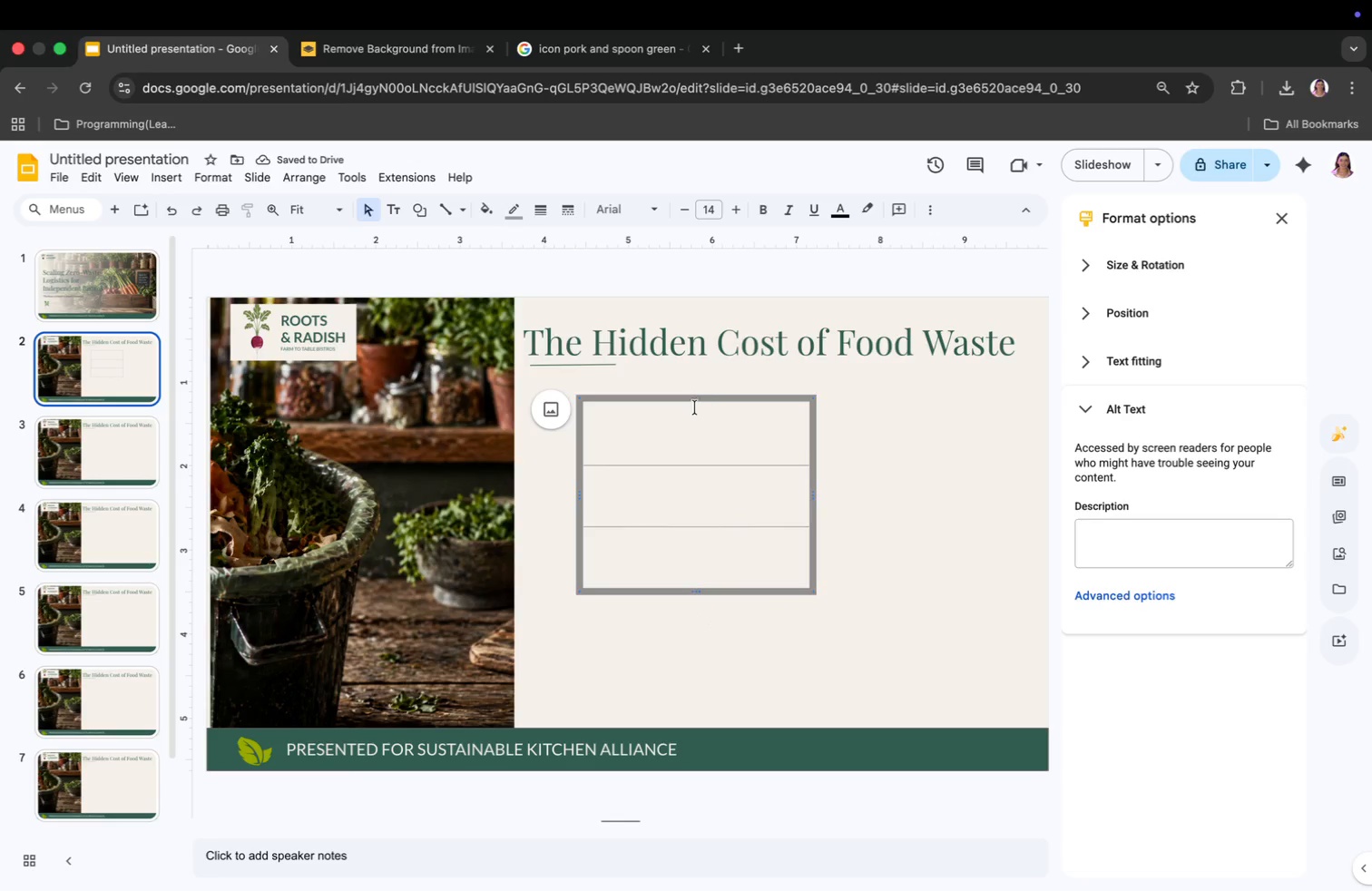 
left_click([691, 569])
 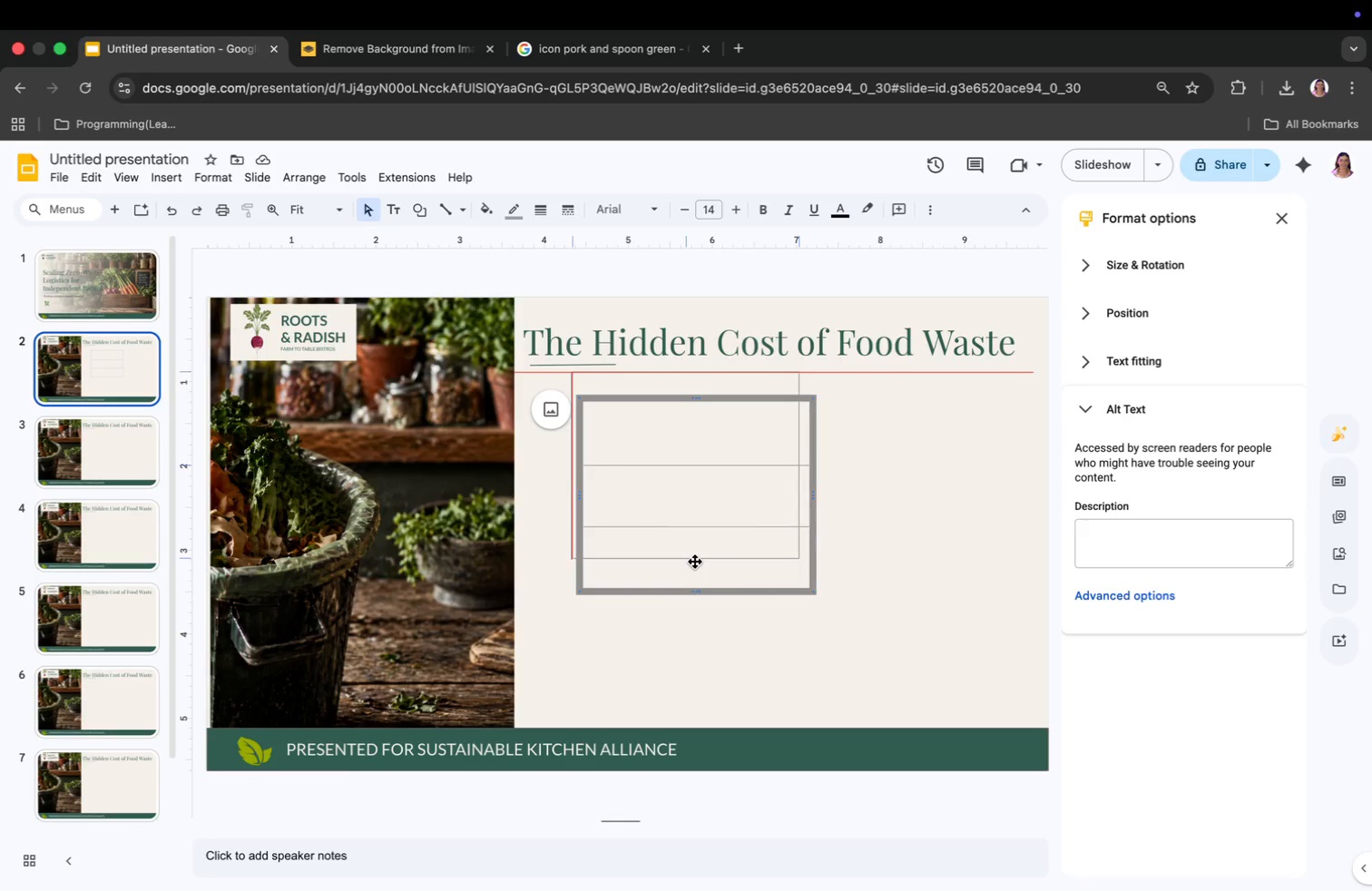 
left_click_drag(start_coordinate=[708, 592], to_coordinate=[694, 562])
 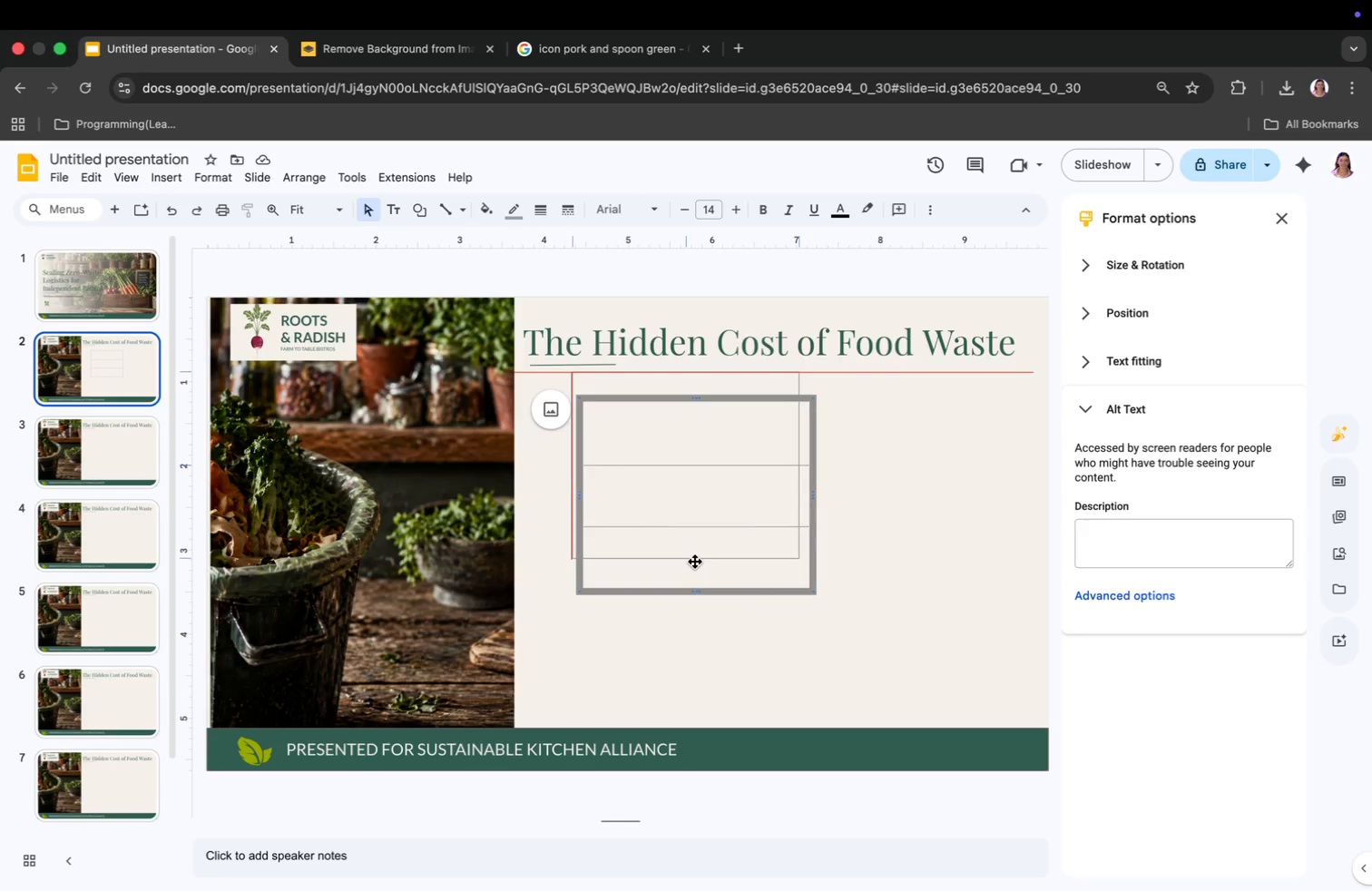 
left_click_drag(start_coordinate=[552, 407], to_coordinate=[539, 397])
 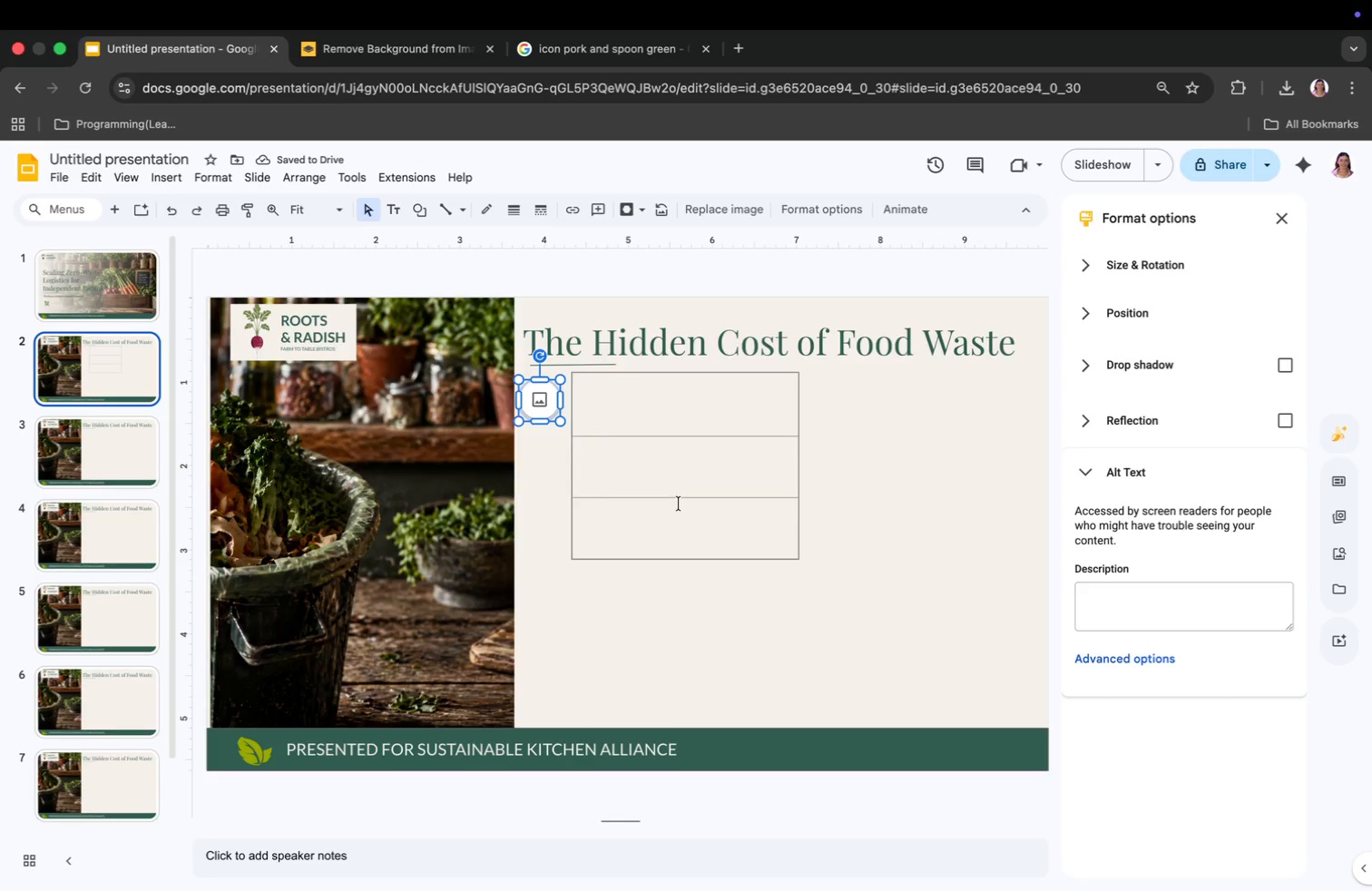 
wait(11.04)
 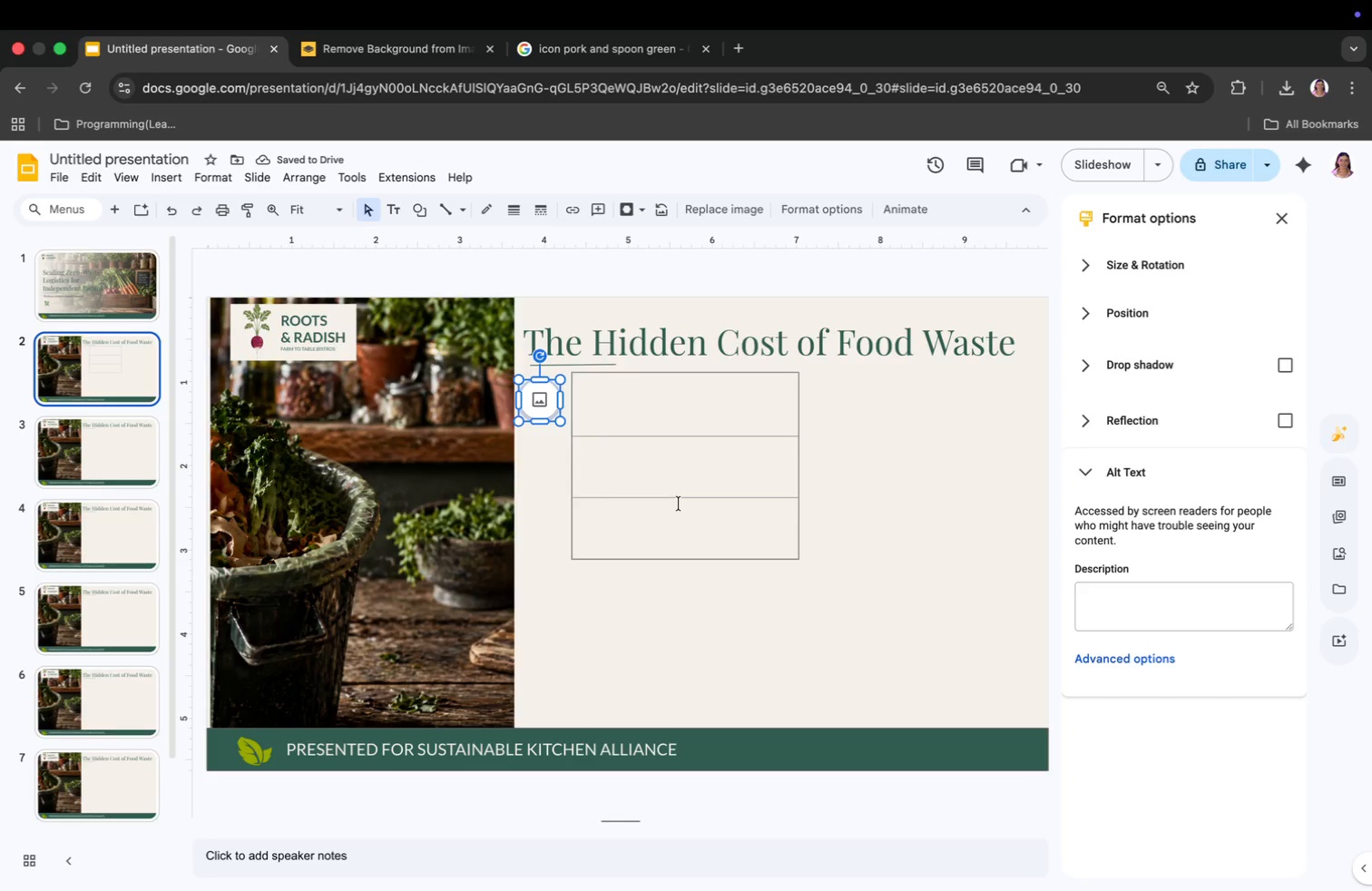 
left_click_drag(start_coordinate=[696, 560], to_coordinate=[696, 572])
 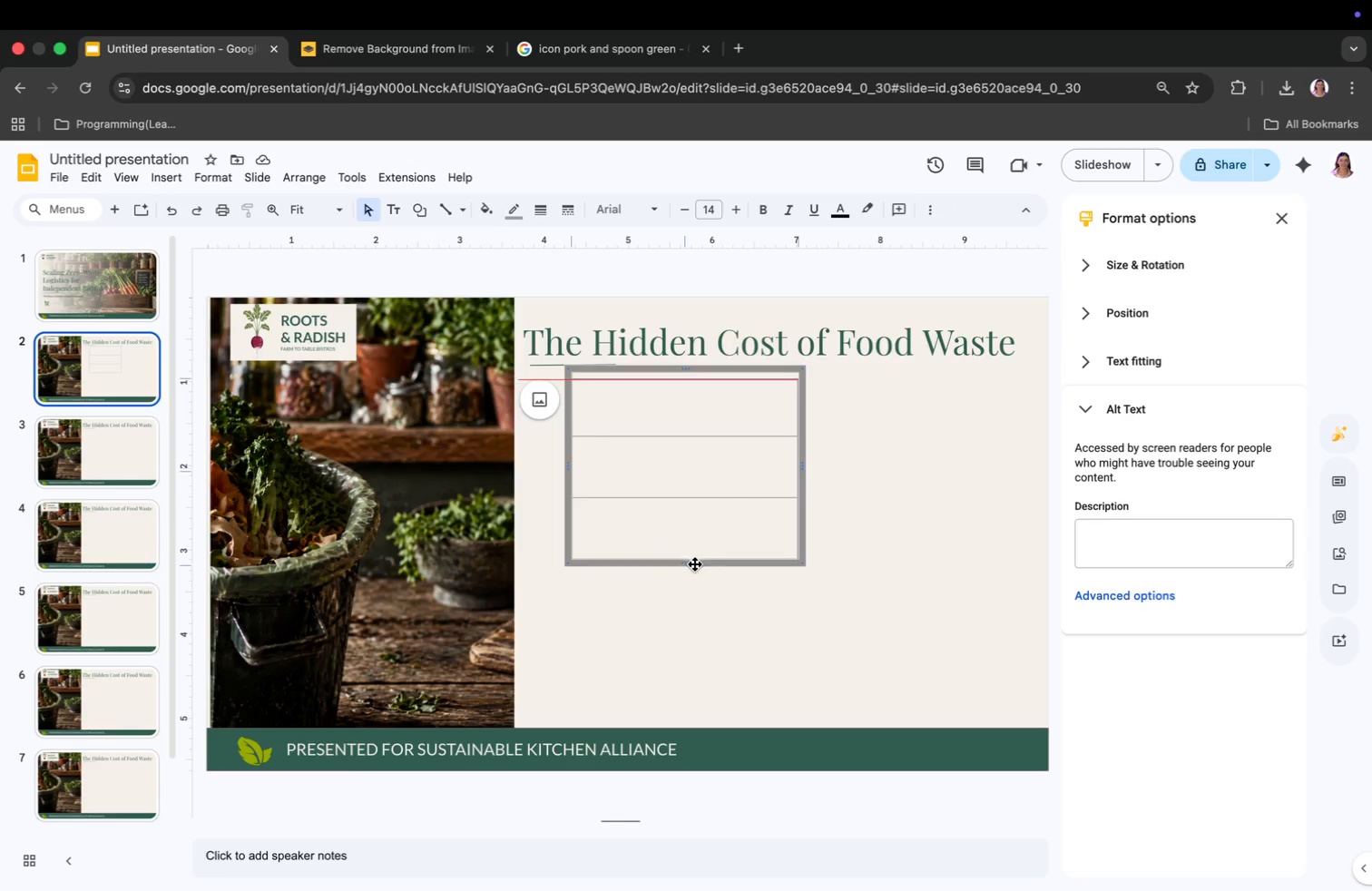 
left_click_drag(start_coordinate=[535, 395], to_coordinate=[541, 407])
 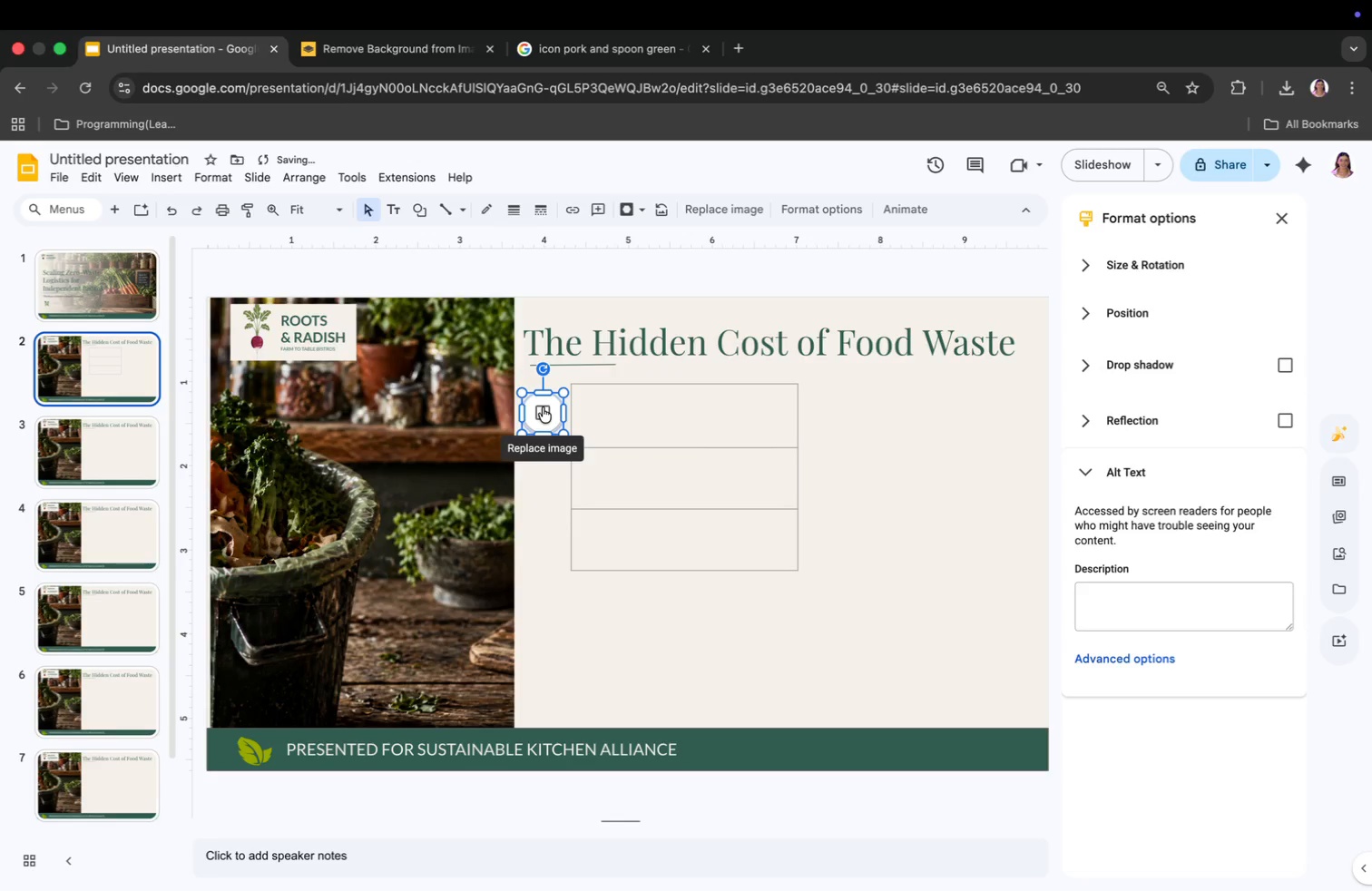 
right_click([695, 530])
 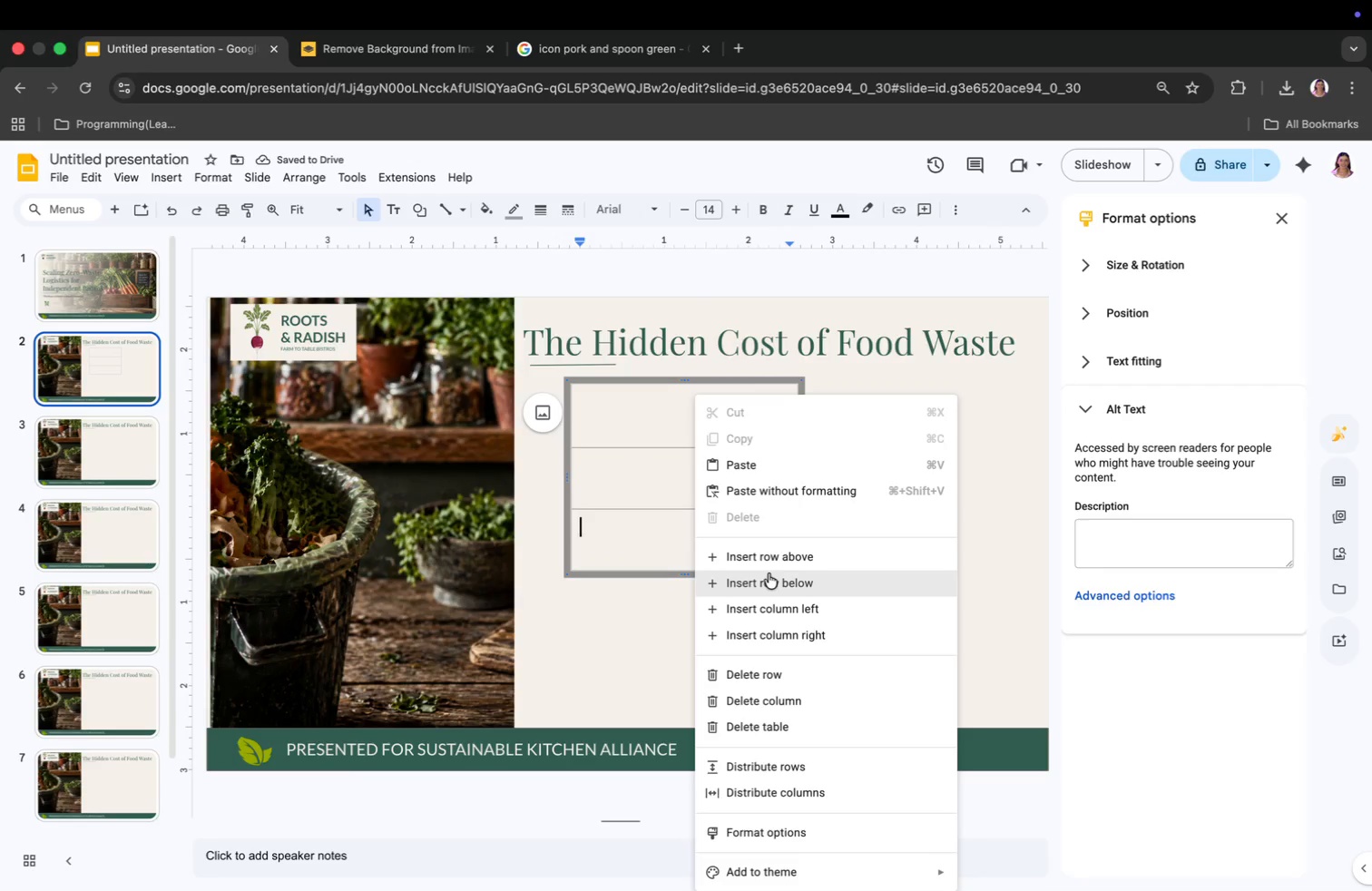 
left_click([769, 573])
 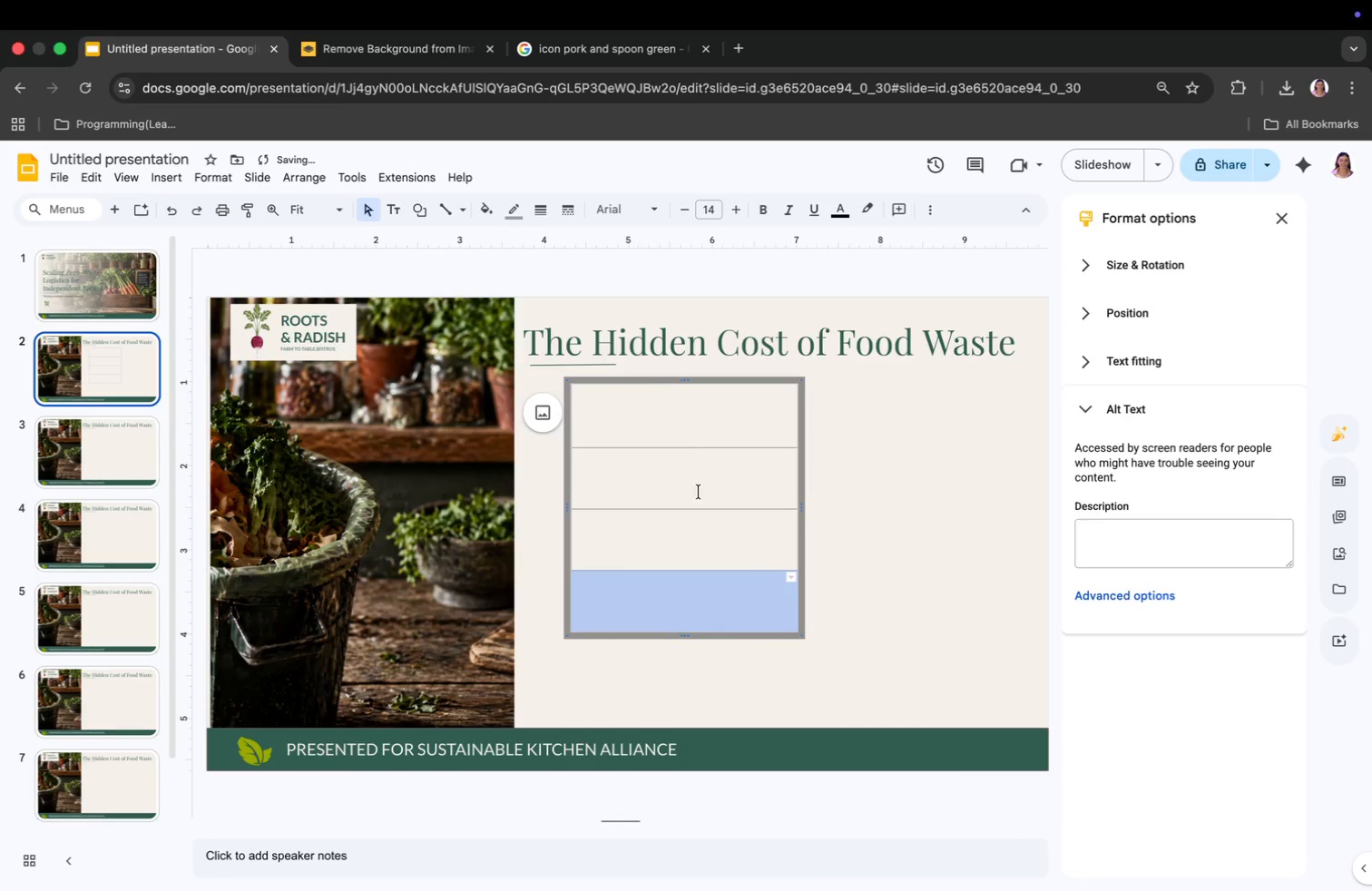 
left_click([593, 406])
 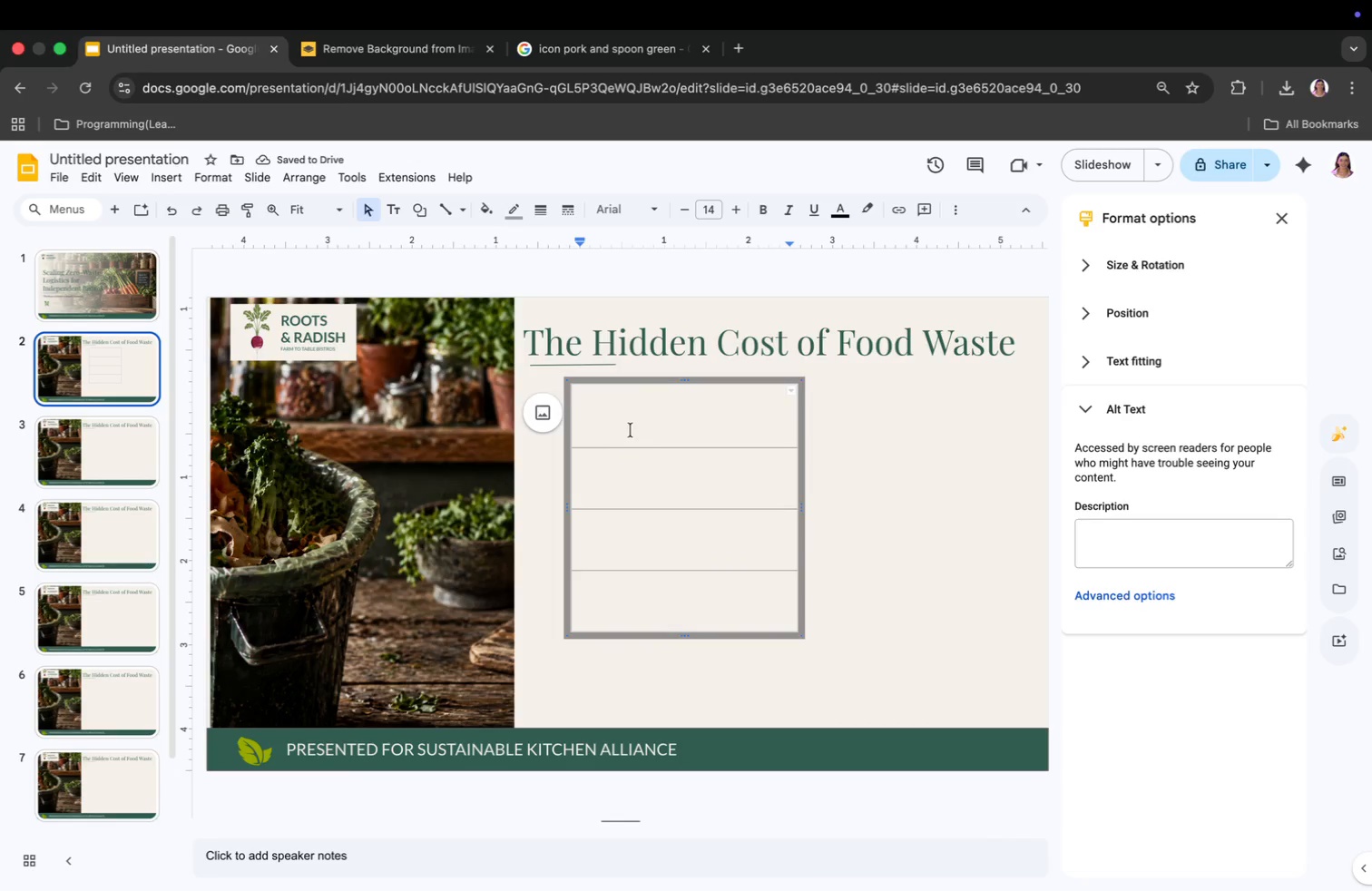 
left_click([844, 468])
 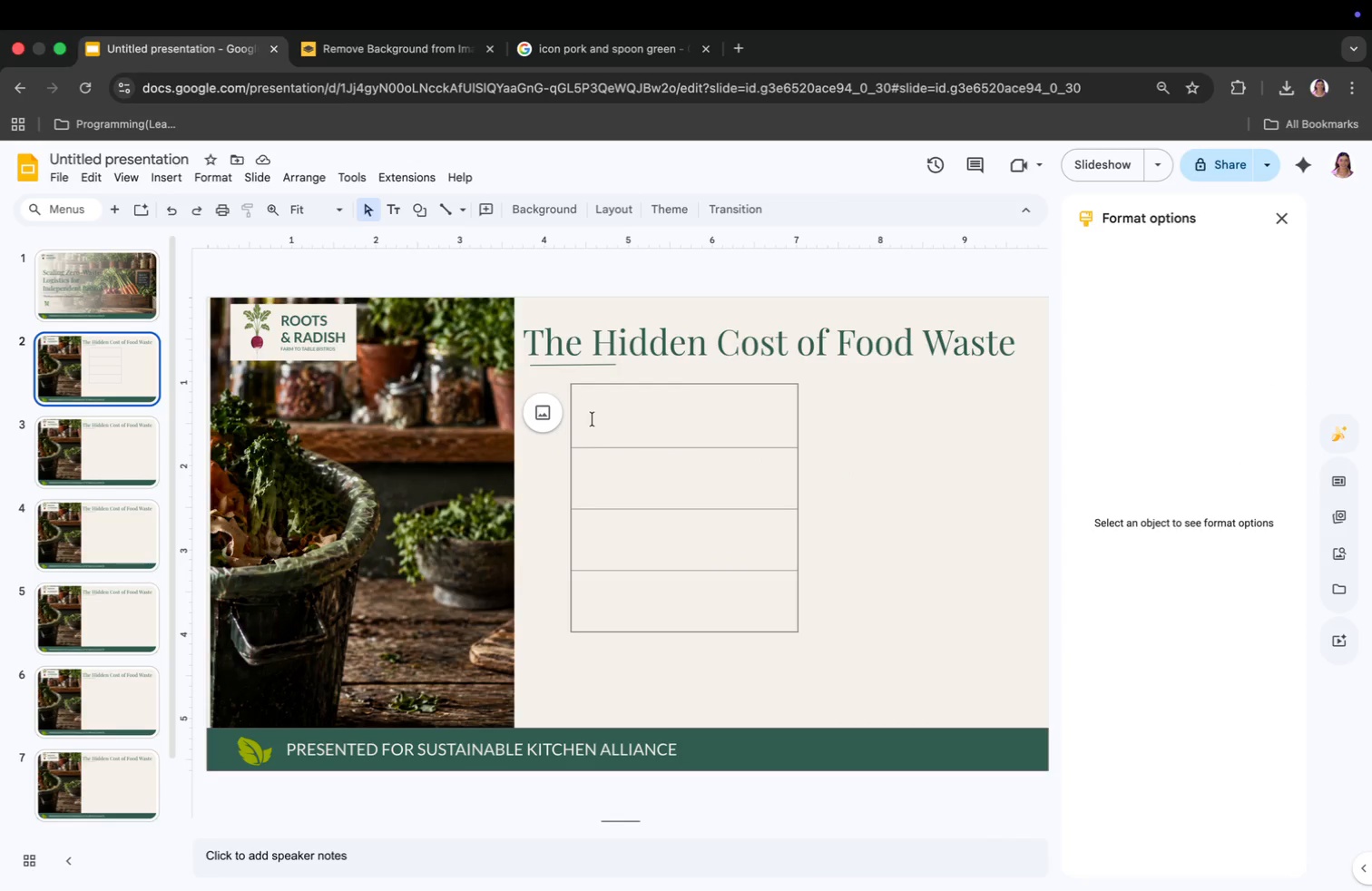 
left_click([590, 413])
 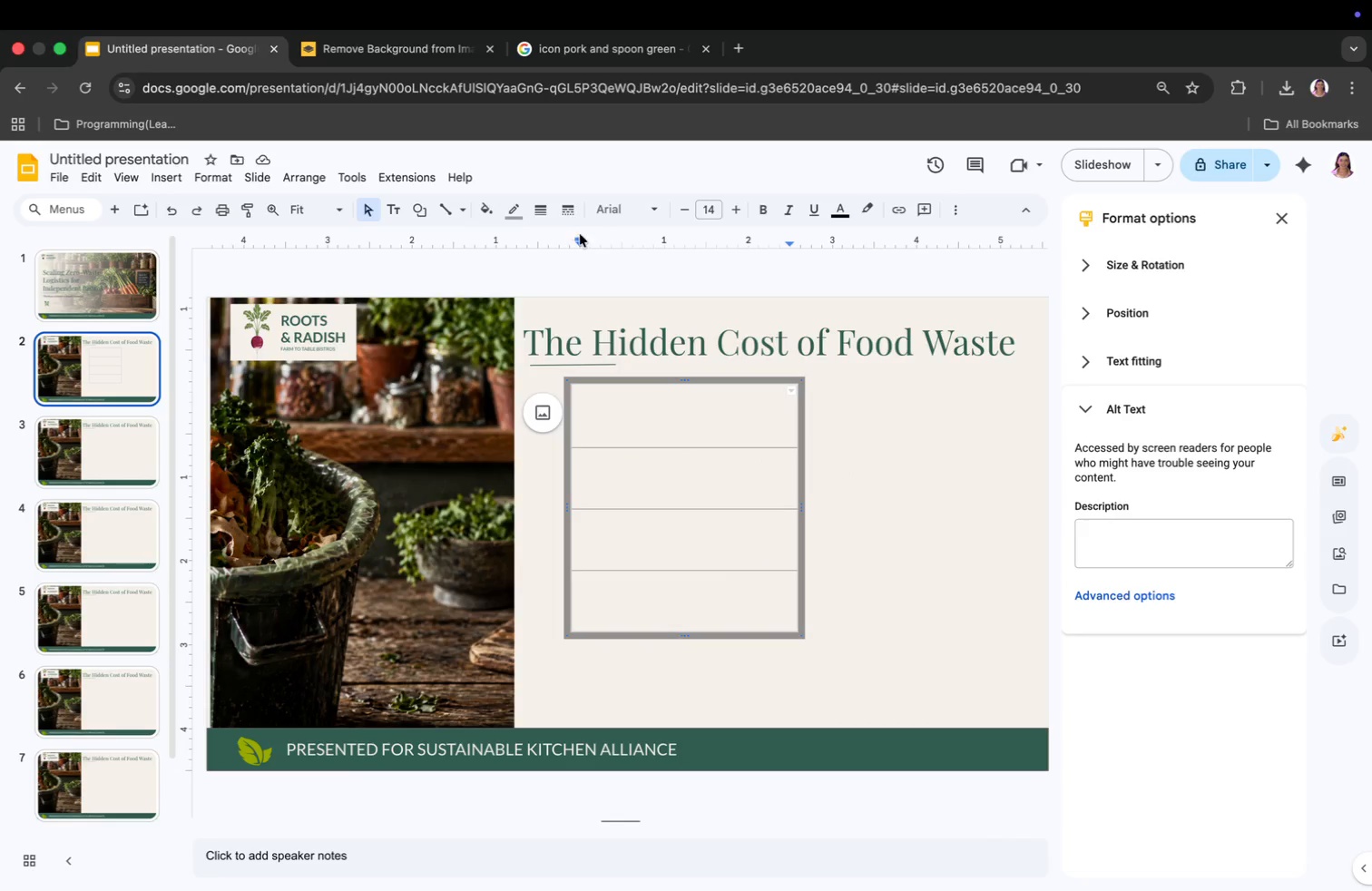 
left_click([610, 218])
 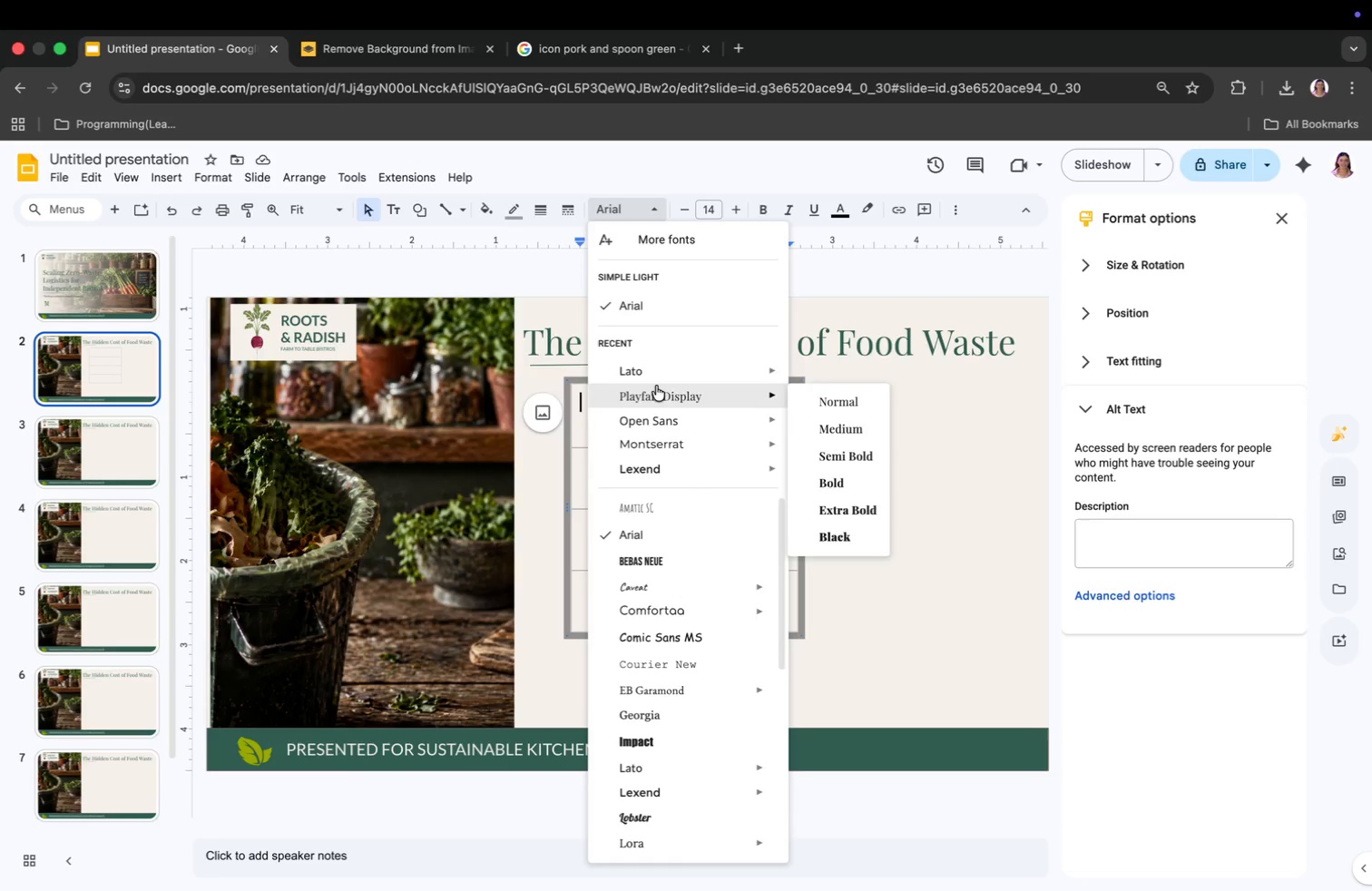 
left_click([648, 376])
 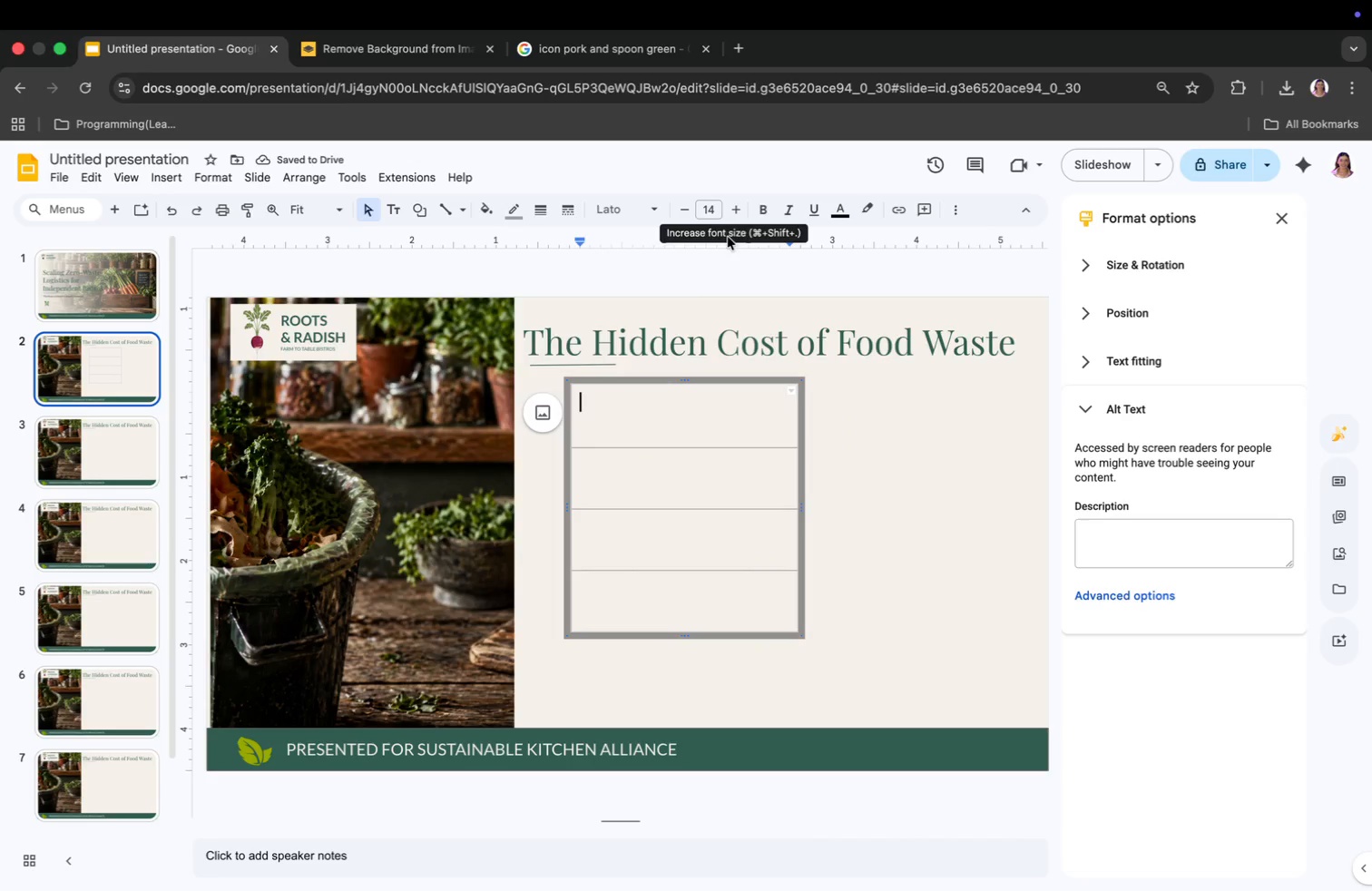 
left_click([840, 200])
 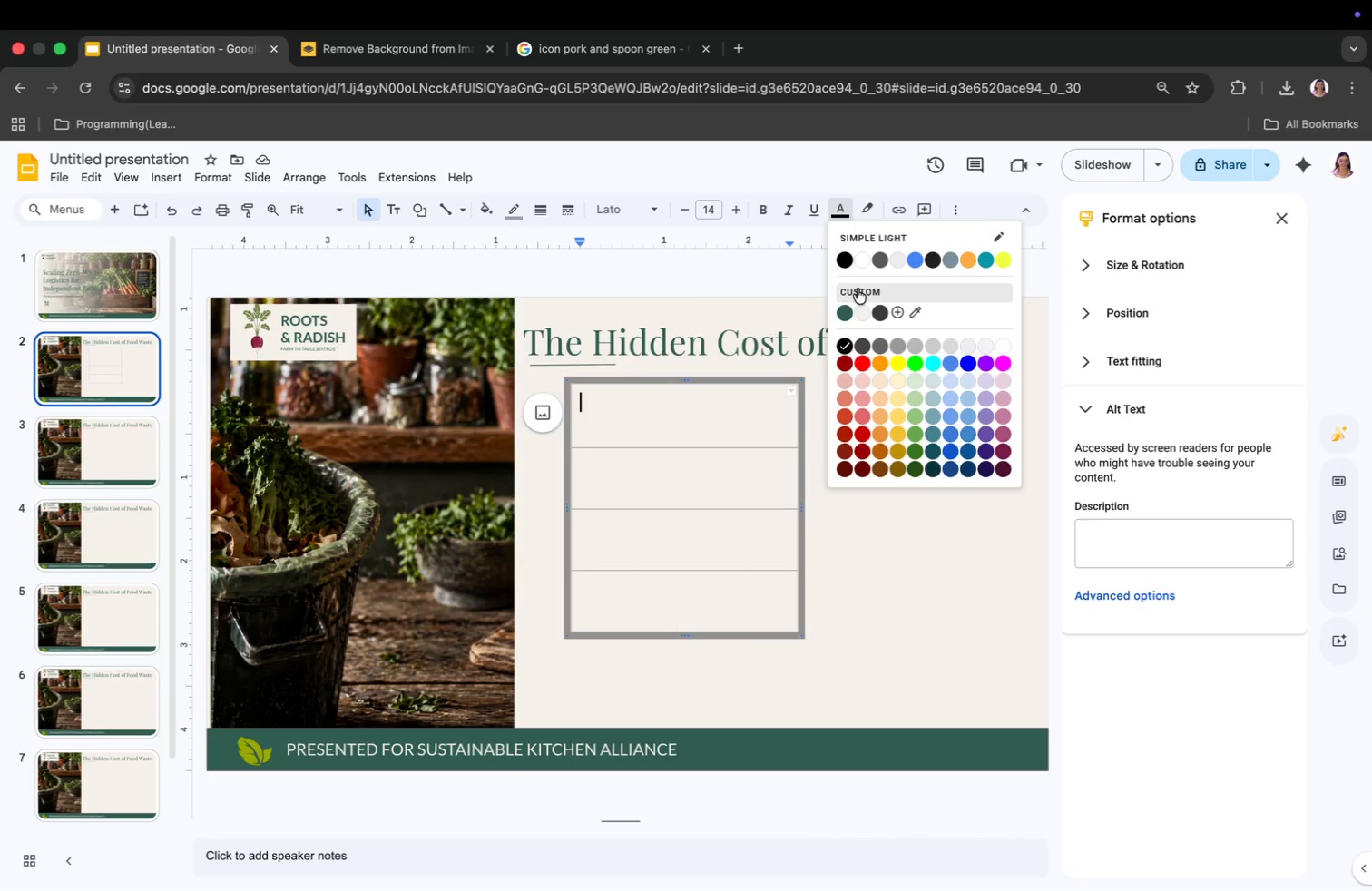 
left_click([840, 308])
 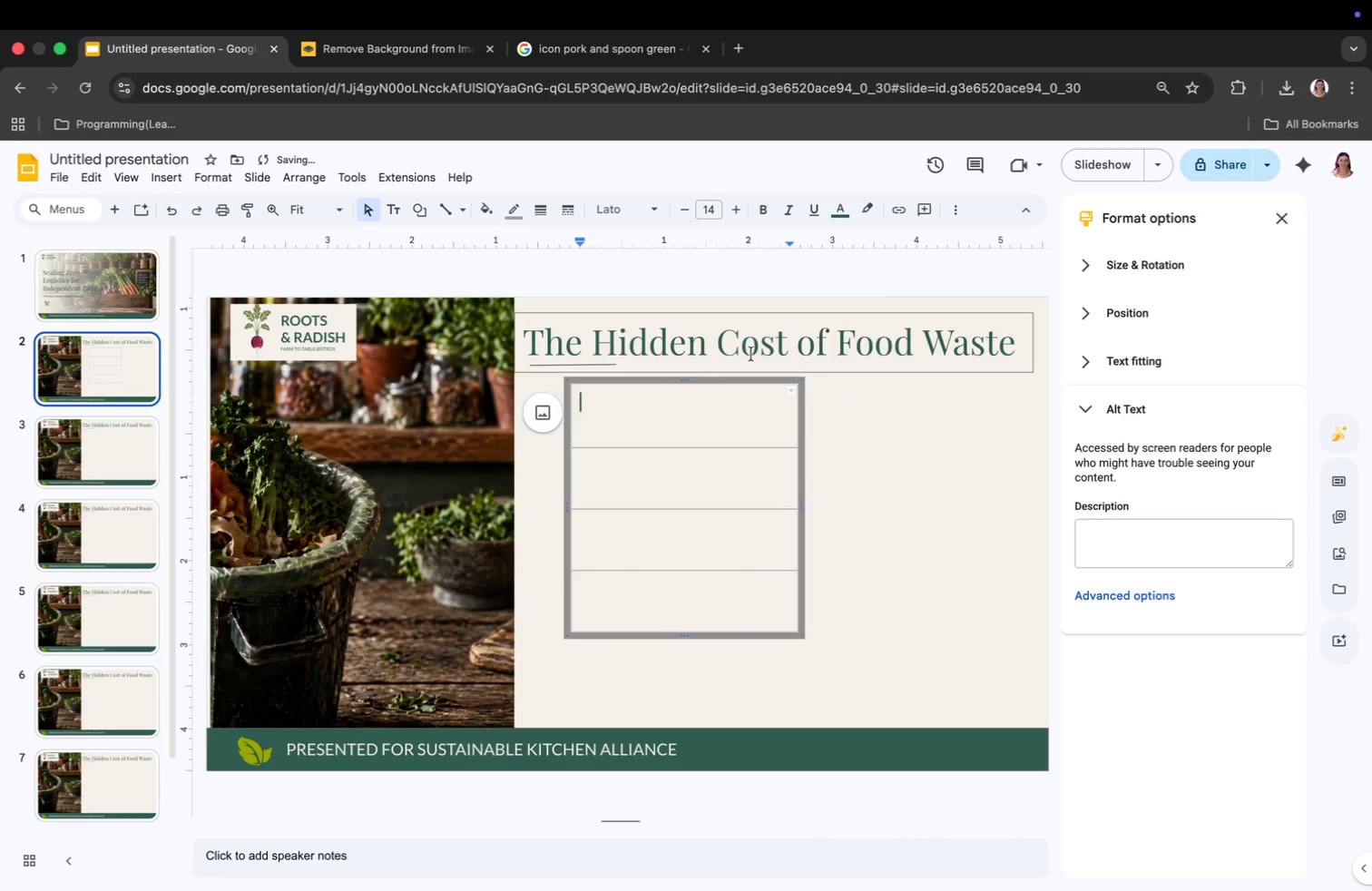 
left_click([598, 416])
 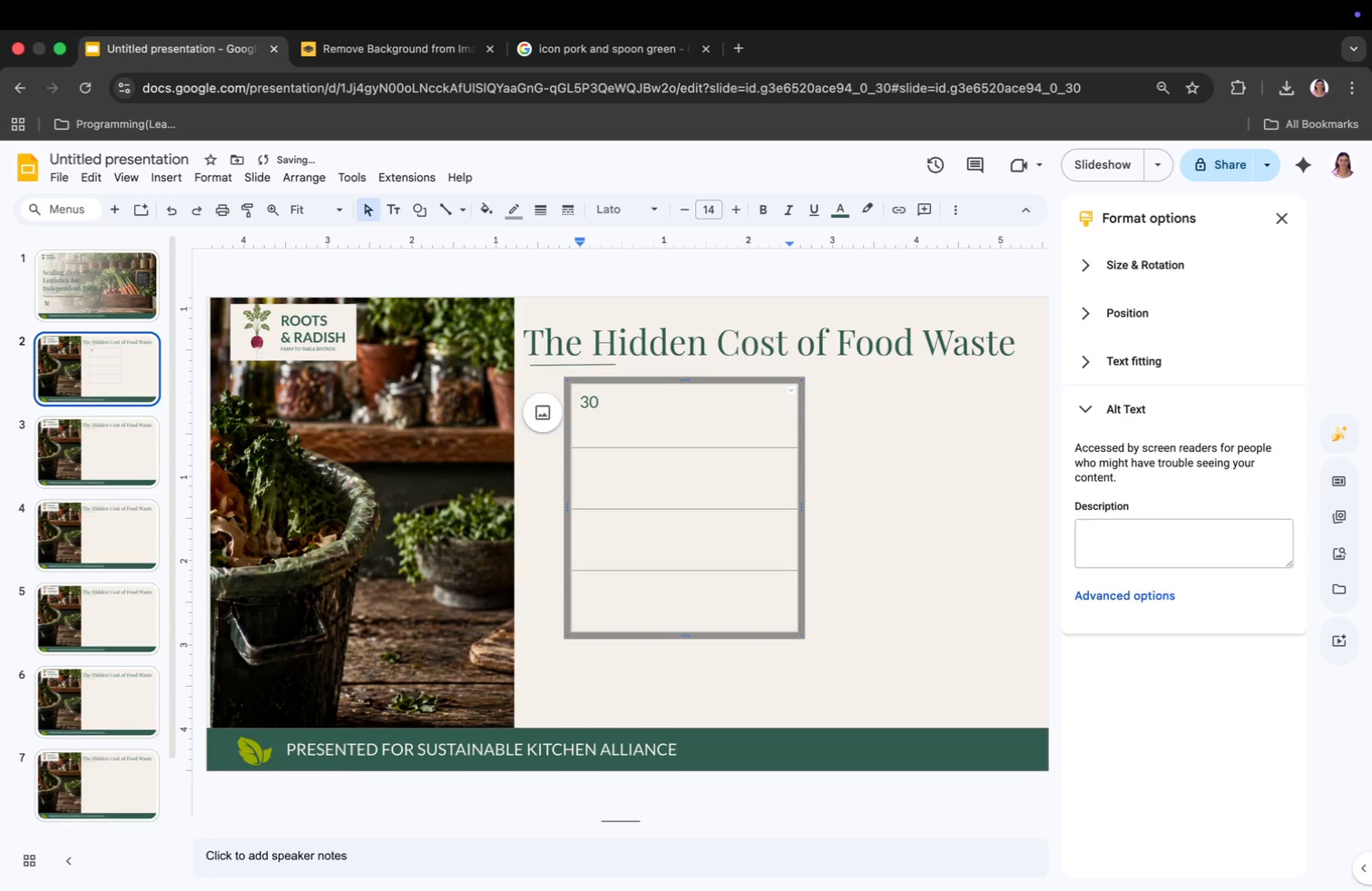 
type(30-40% of the food supply is easted globally.)
 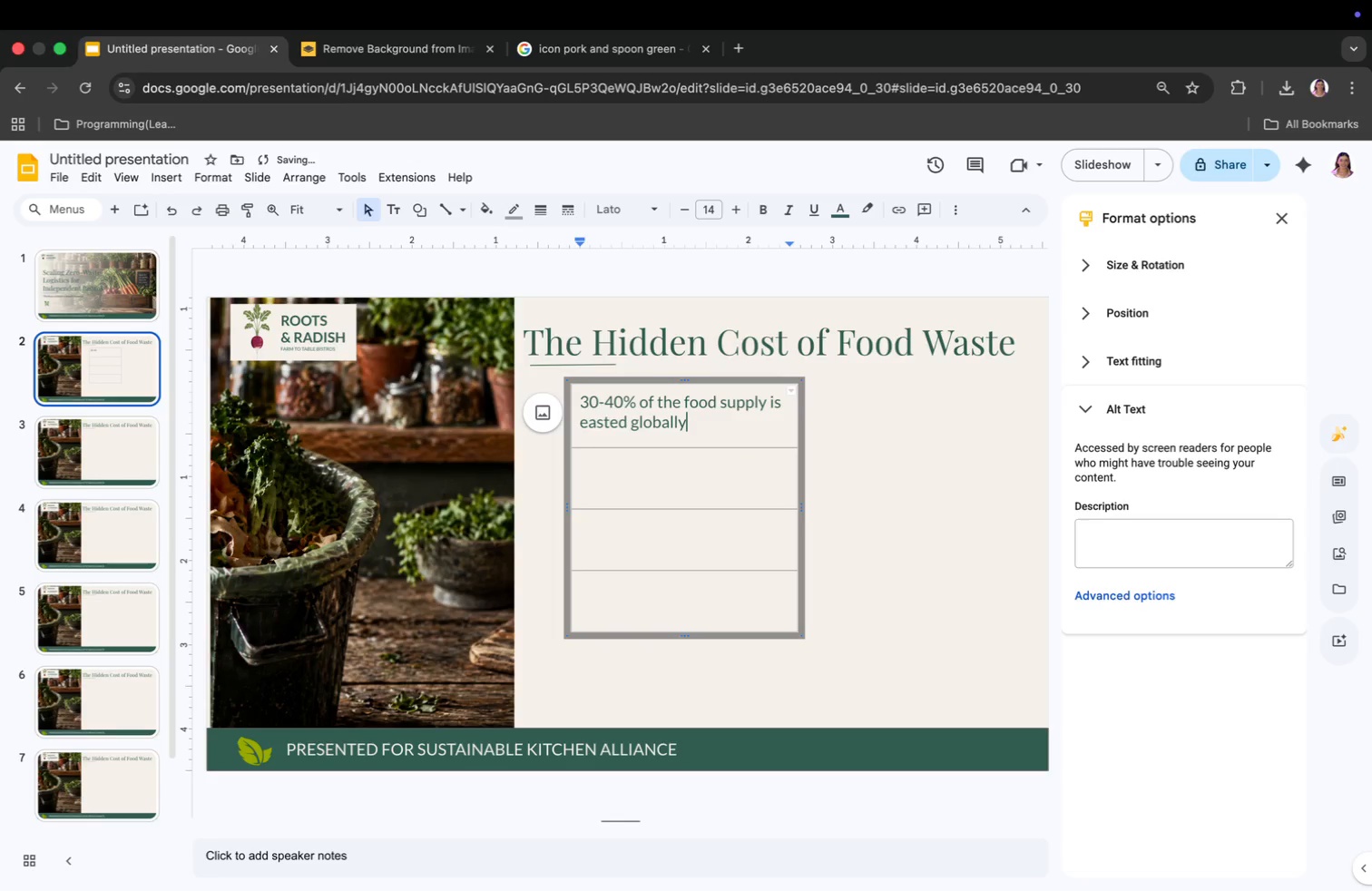 
key(ArrowDown)
 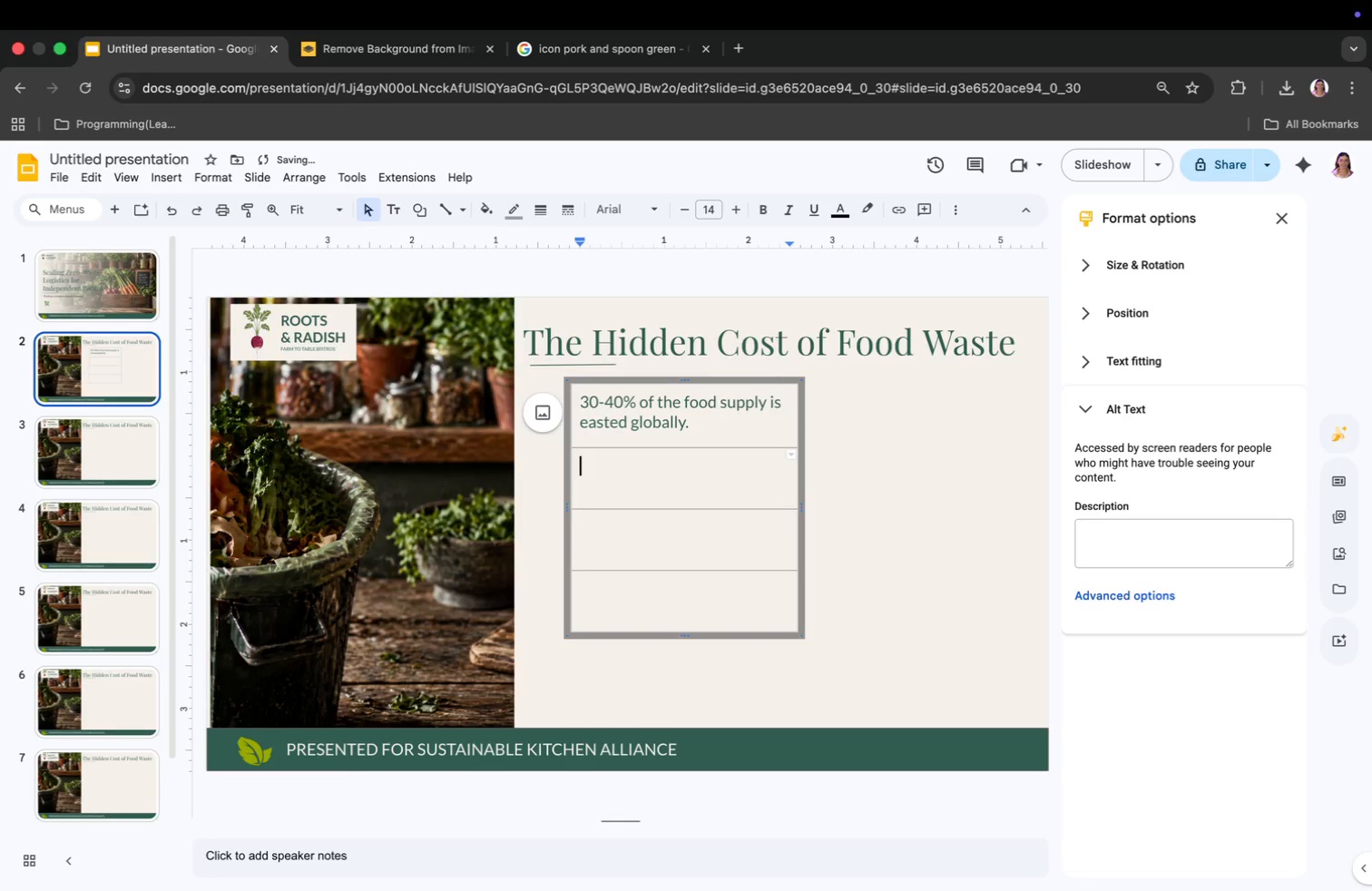 
left_click_drag(start_coordinate=[583, 400], to_coordinate=[691, 594])
 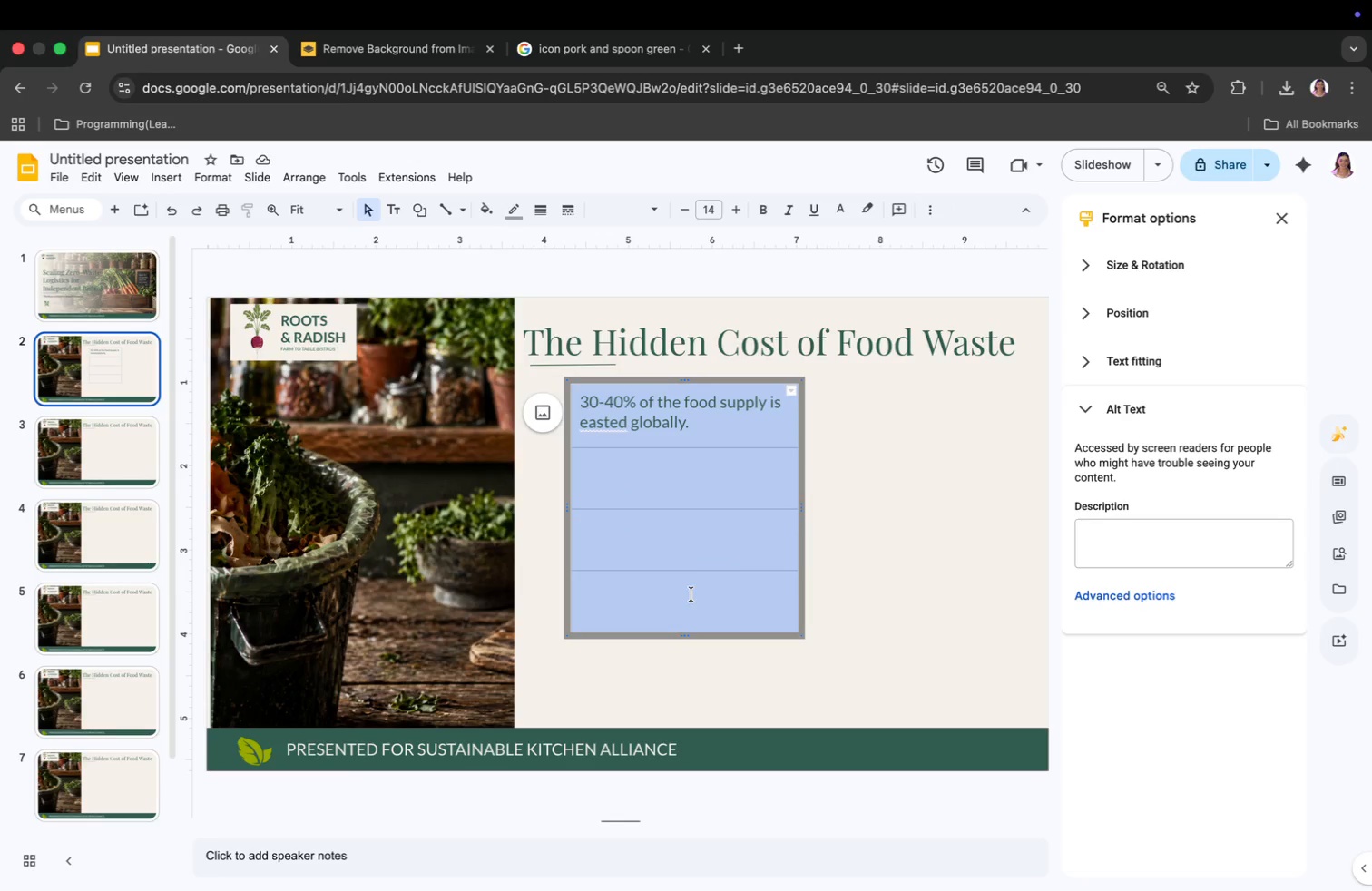 
left_click([625, 213])
 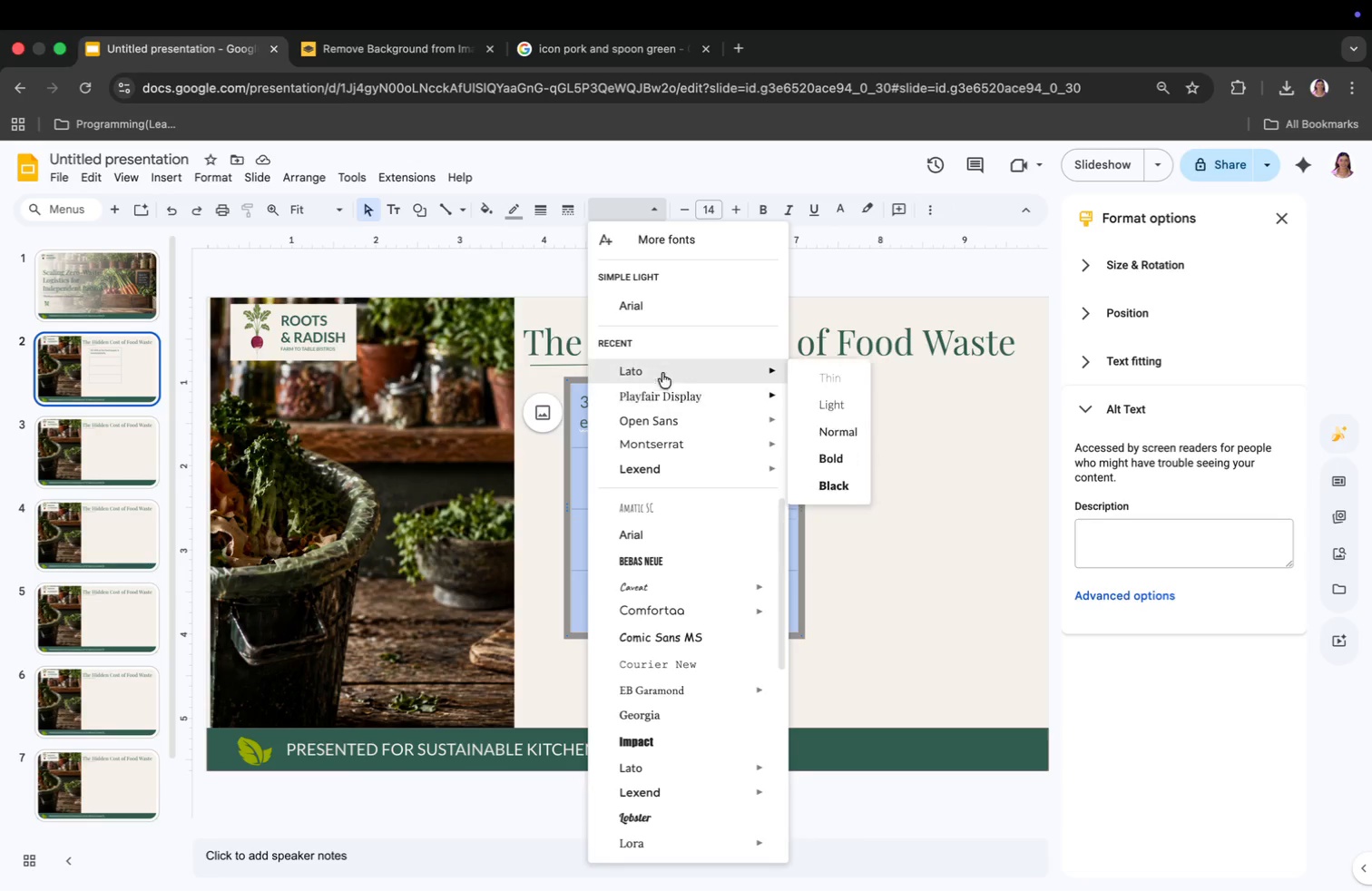 
left_click([659, 360])
 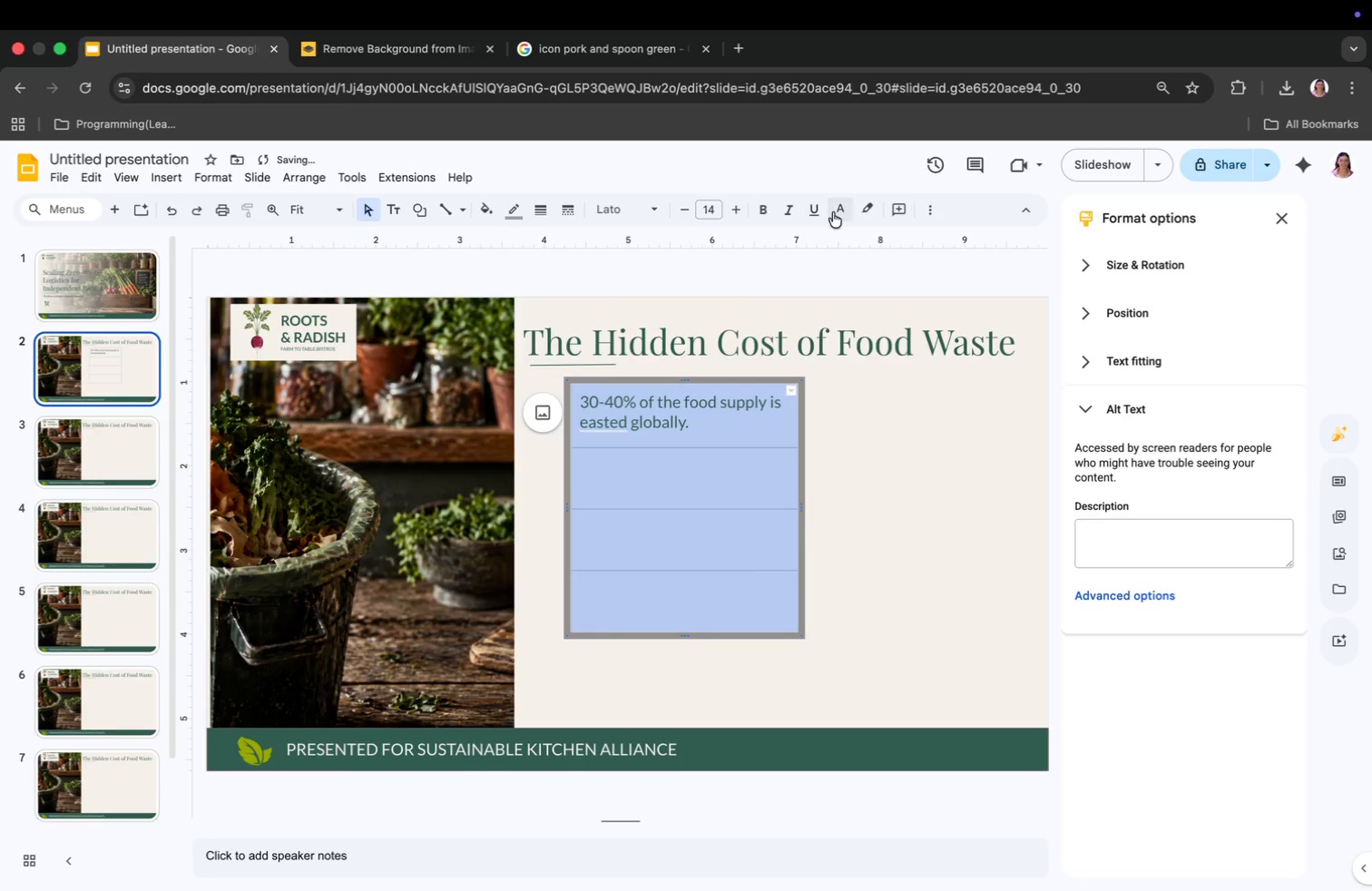 
left_click([843, 208])
 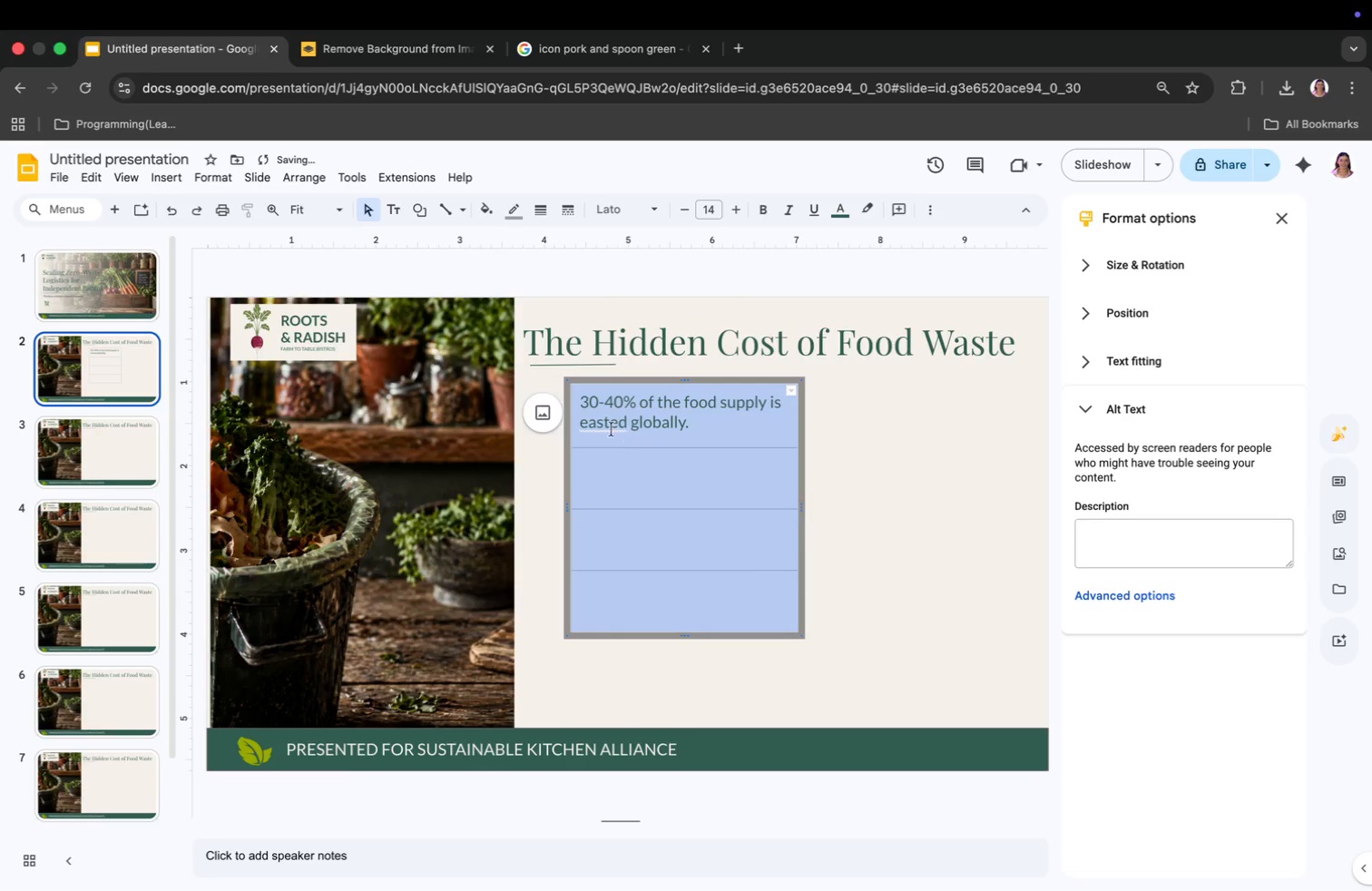 
left_click([598, 423])
 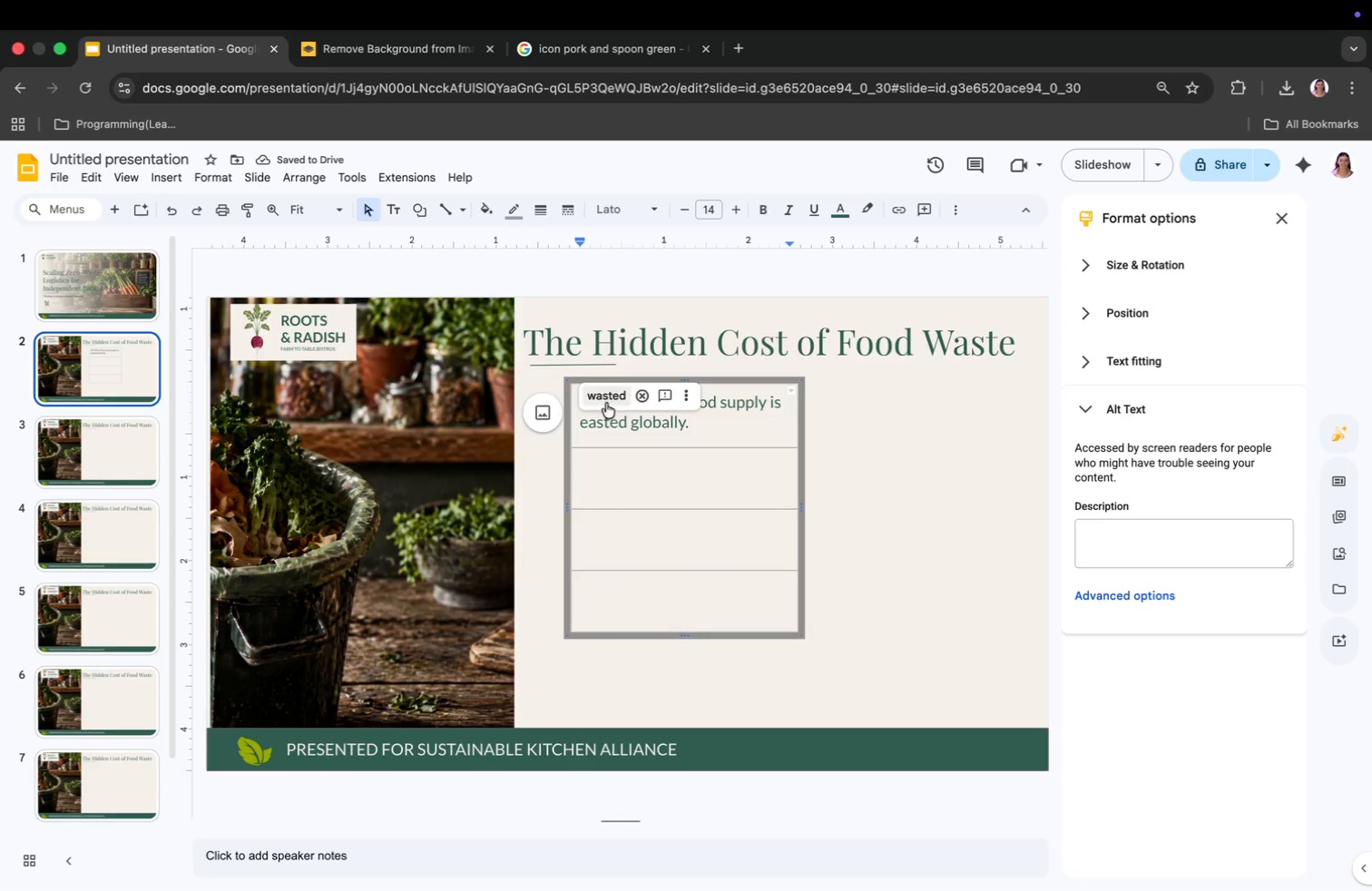 
left_click([606, 397])
 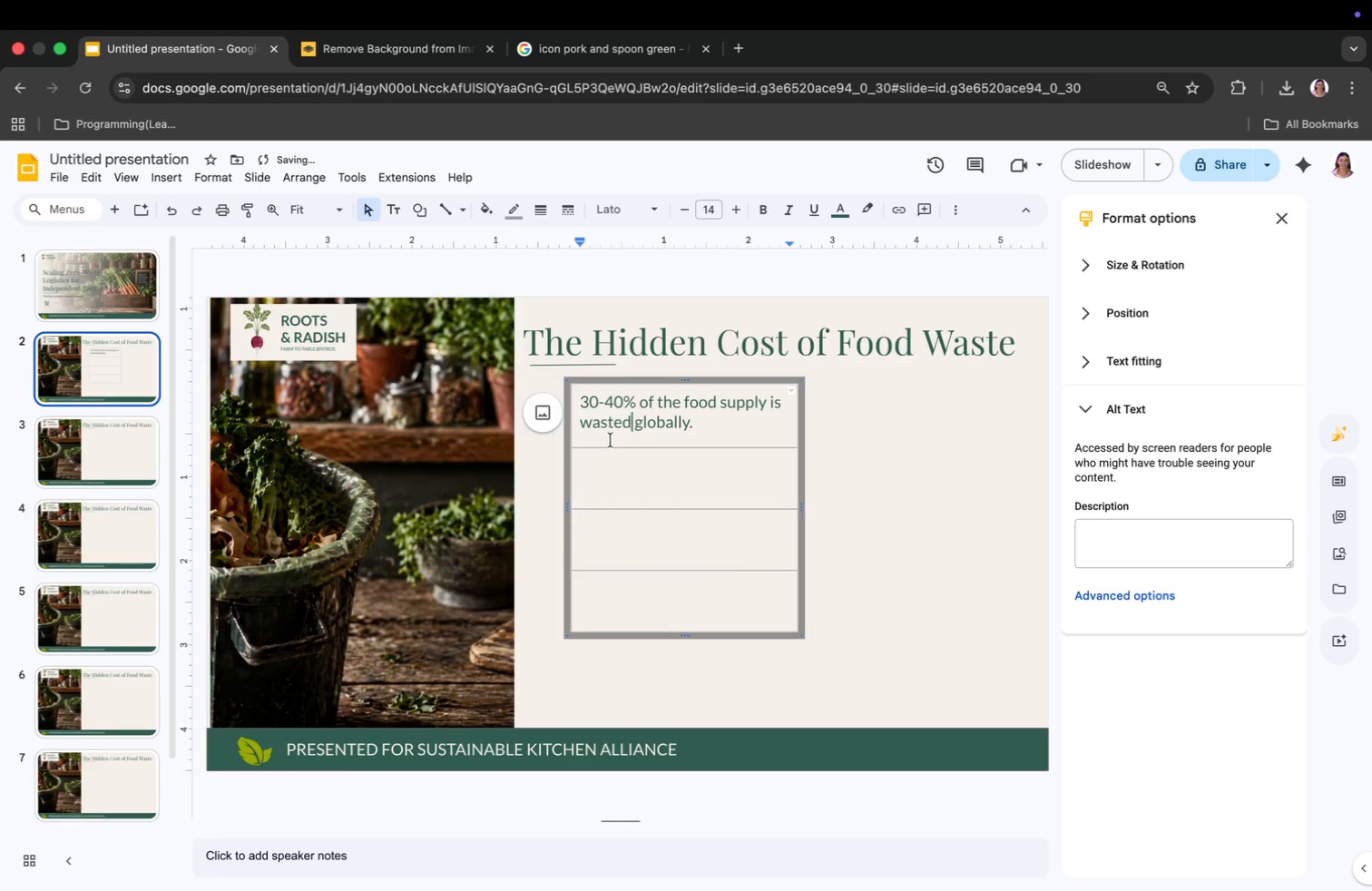 
left_click([603, 460])
 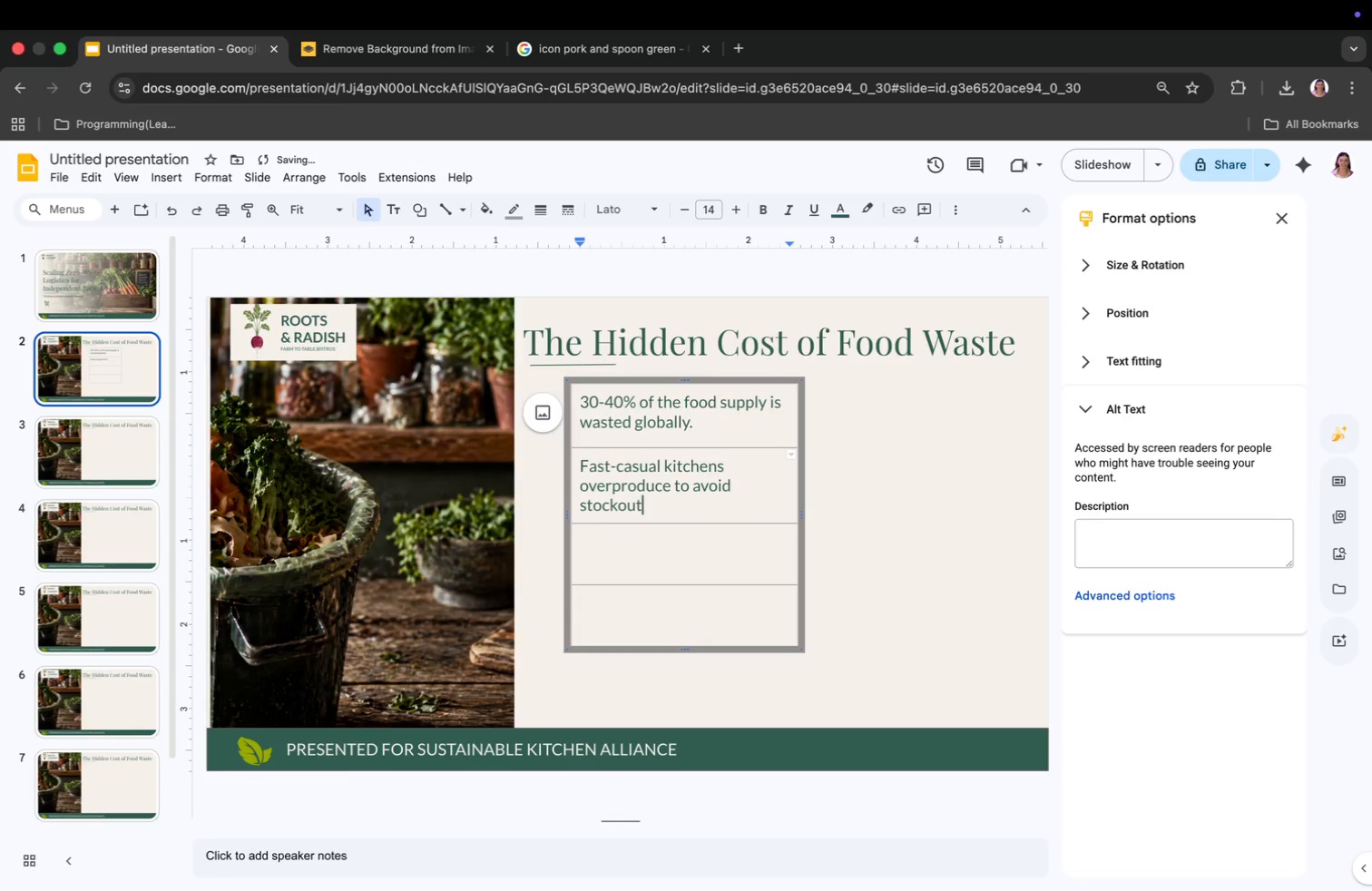 
type(Fast-casual kitchens overproduce to avoid stockout)
 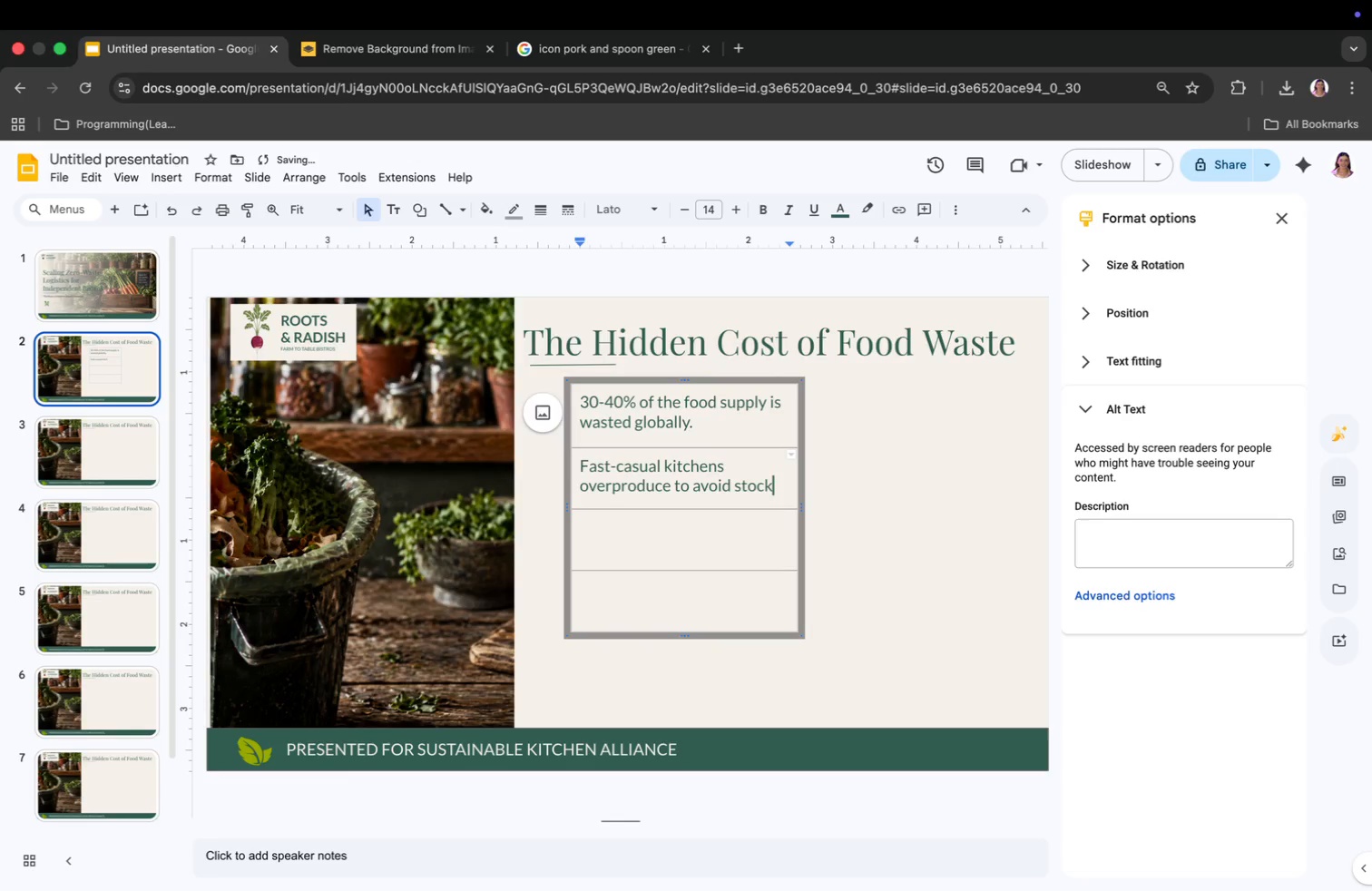 
wait(6.04)
 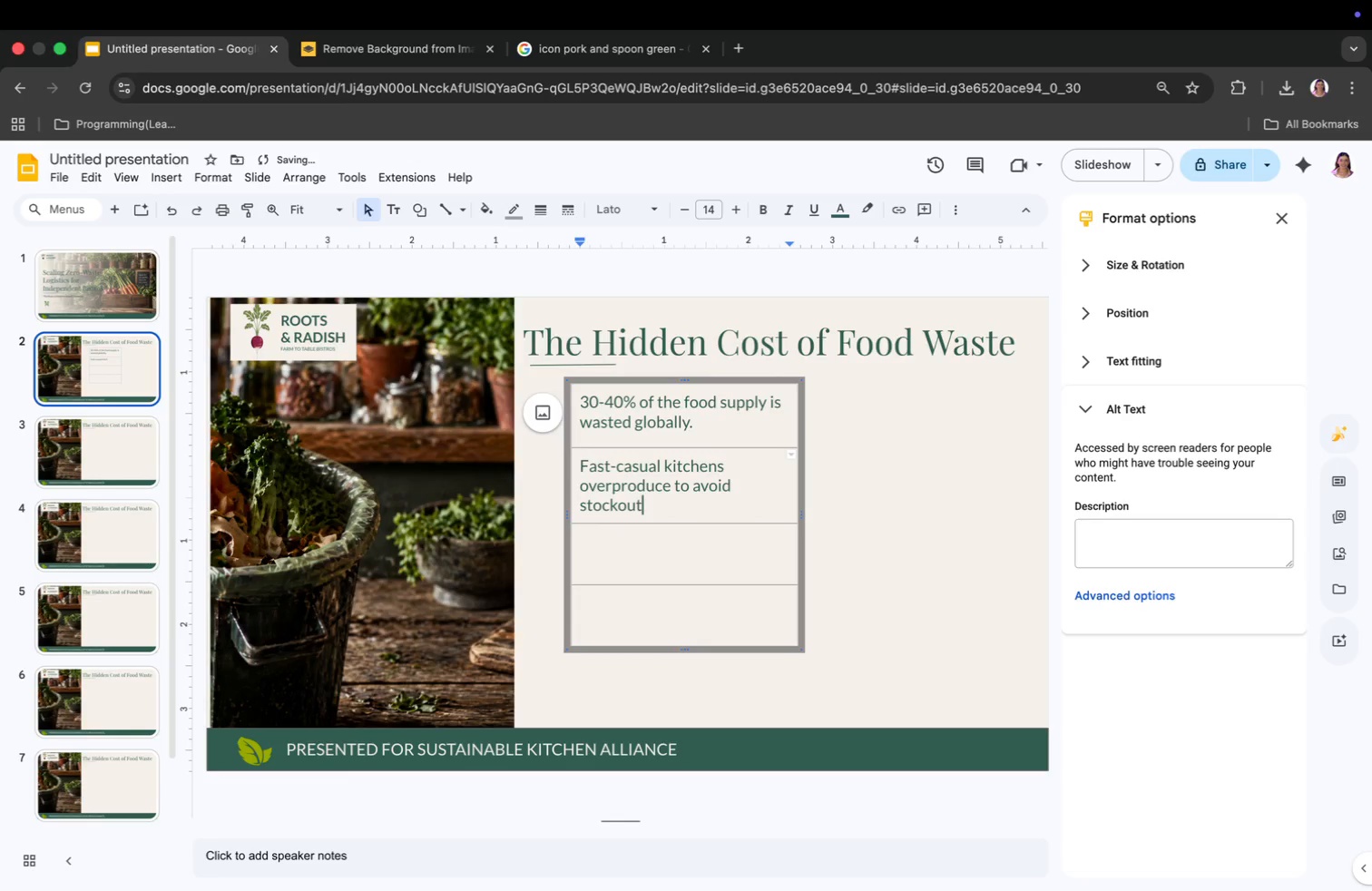 
key(Period)
 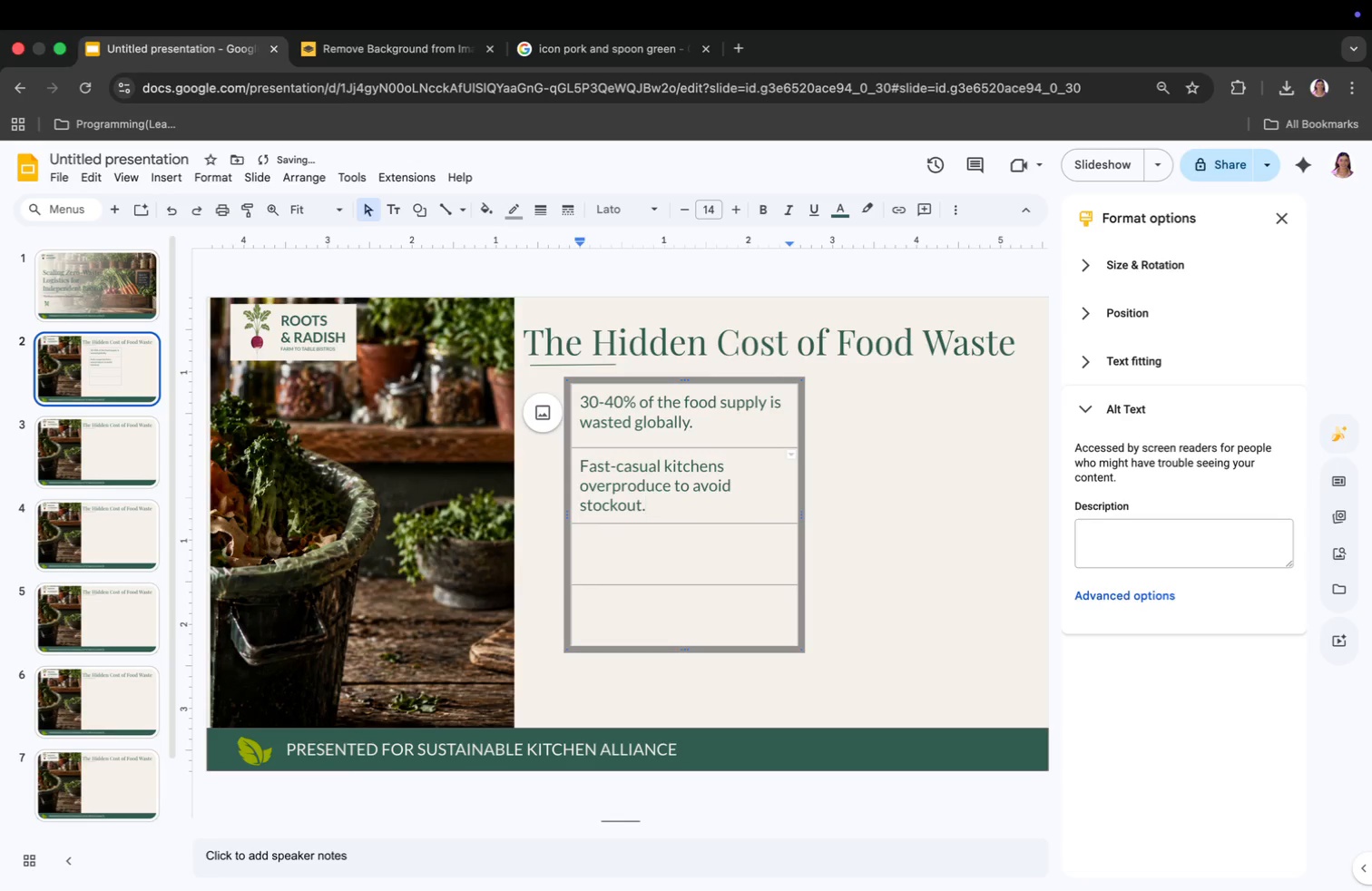 
key(ArrowDown)
 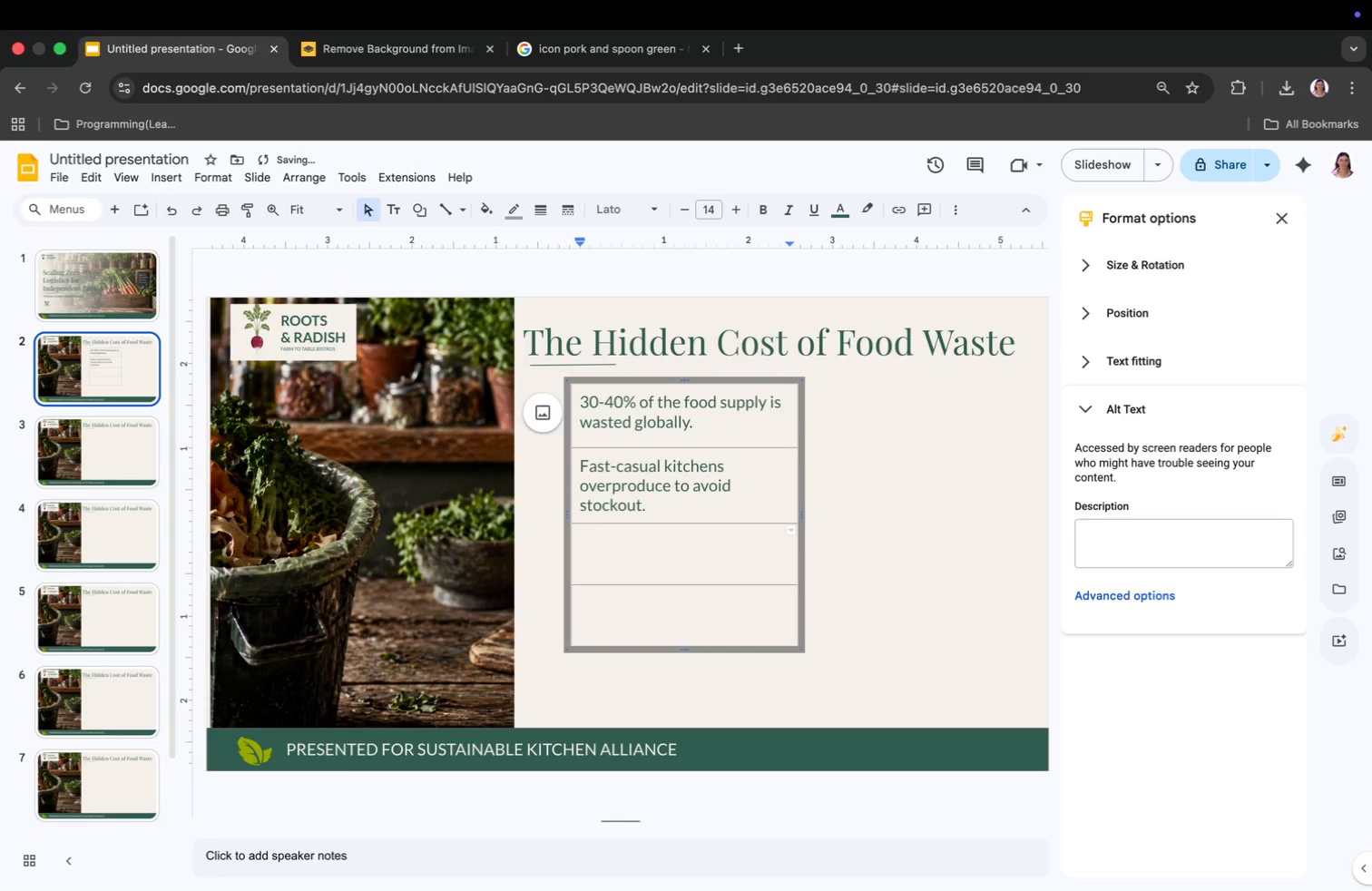 
type(WAste)
key(Backspace)
key(Backspace)
key(Backspace)
key(Backspace)
type(aste)
 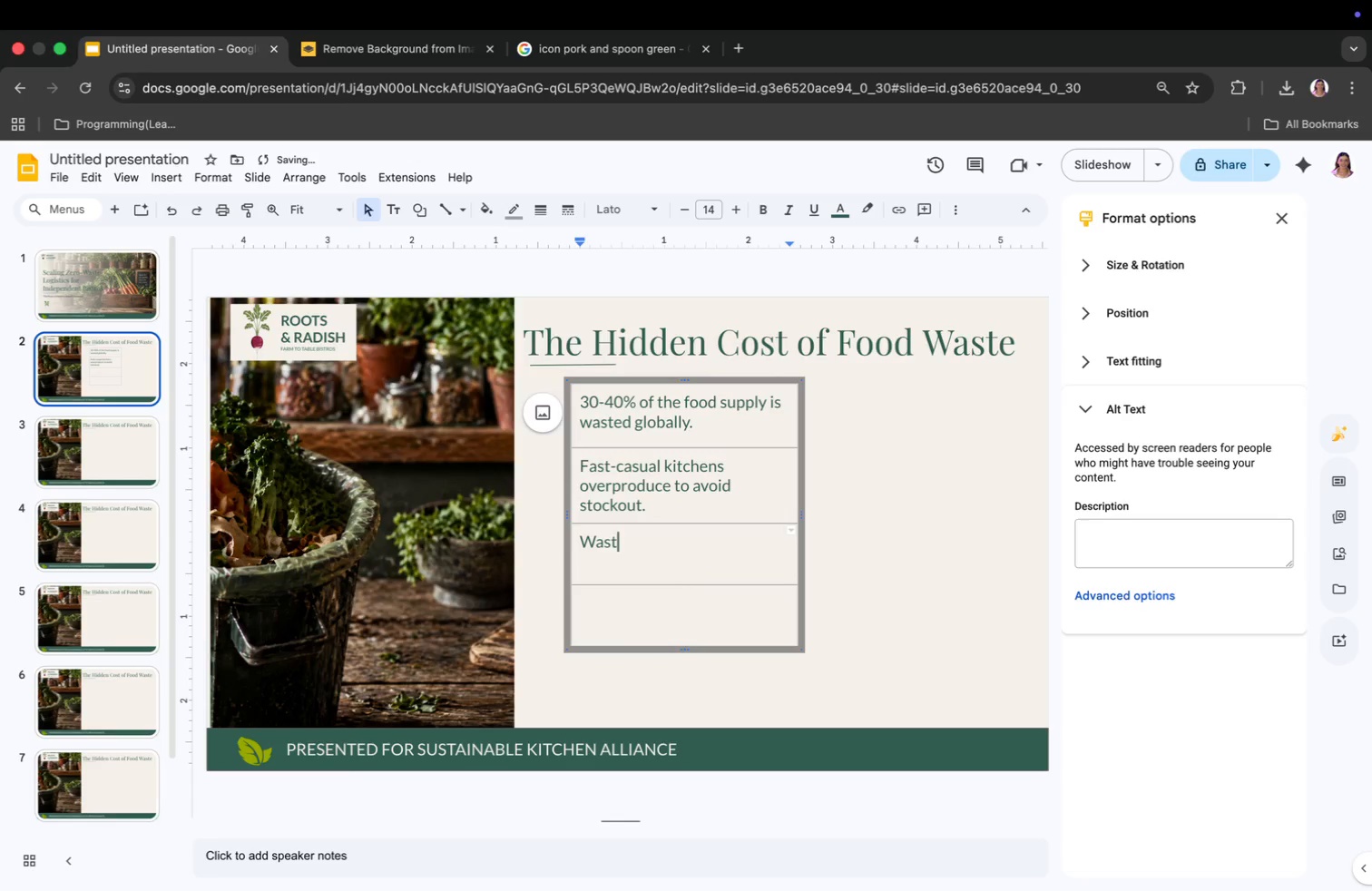 
type(= lost revenuen+)
key(Backspace)
type( + environma)
key(Backspace)
type(ental strain.)
 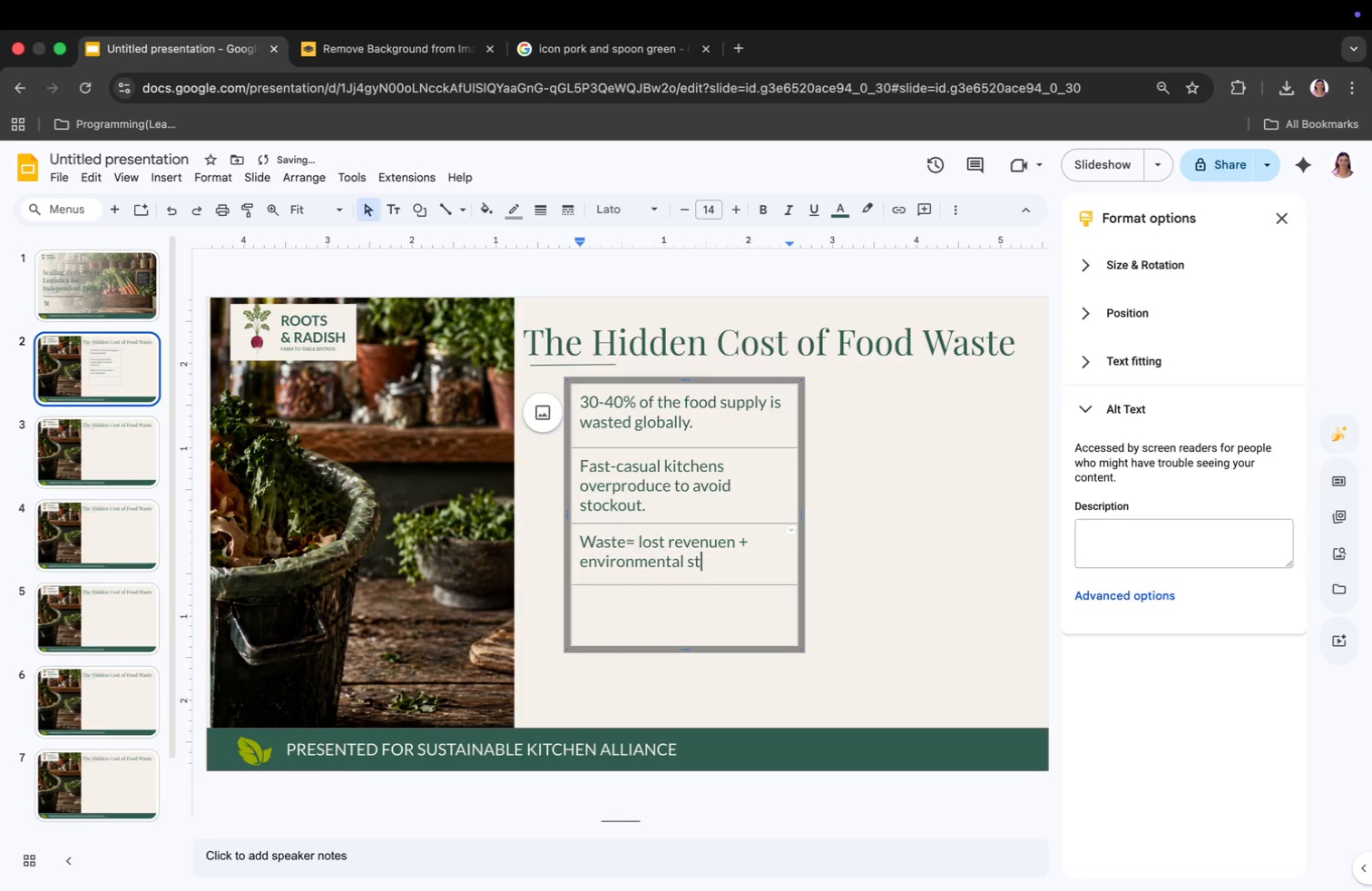 
left_click([607, 601])
 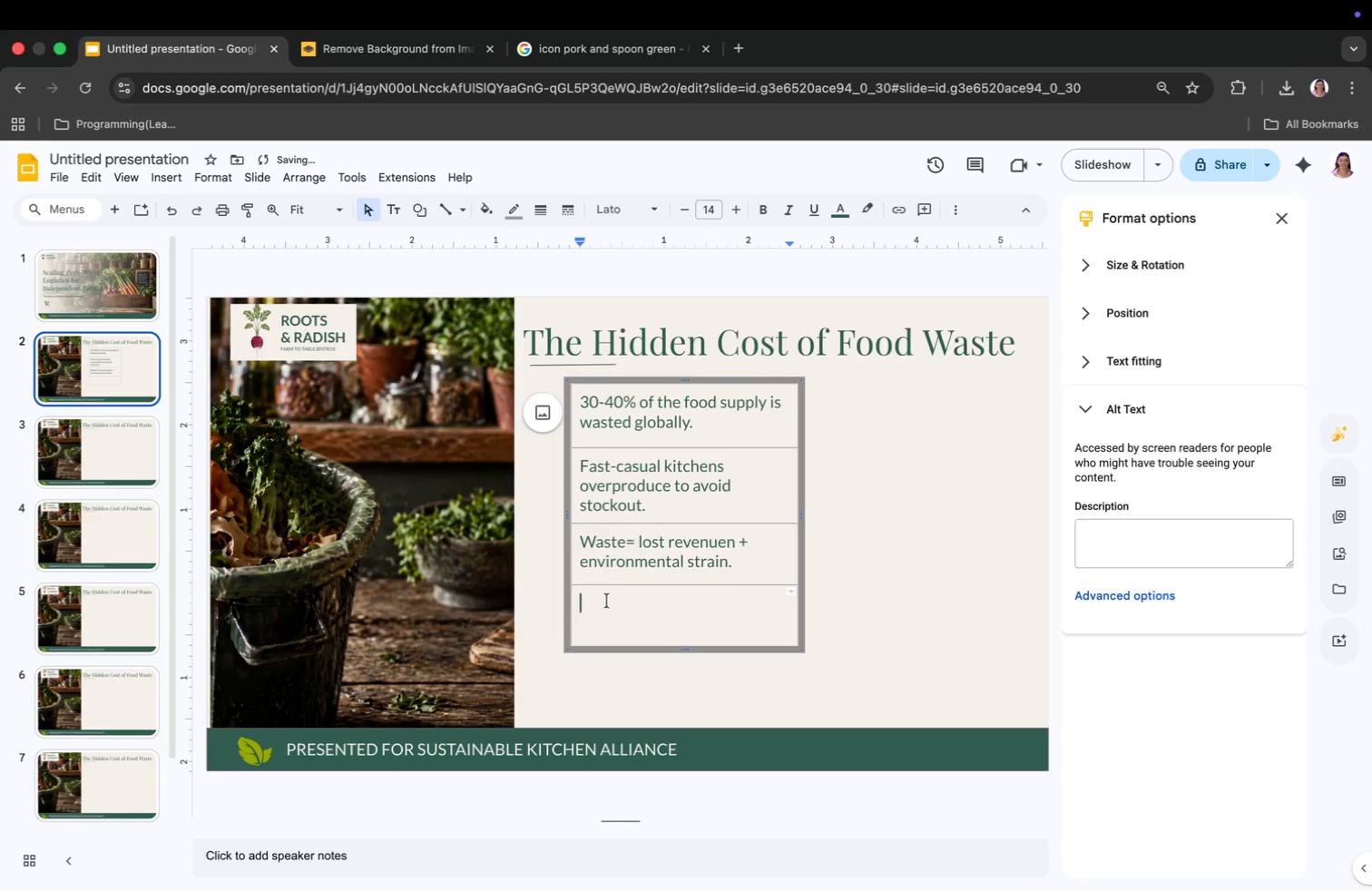 
type(Customers increasingly demand sustainability)
 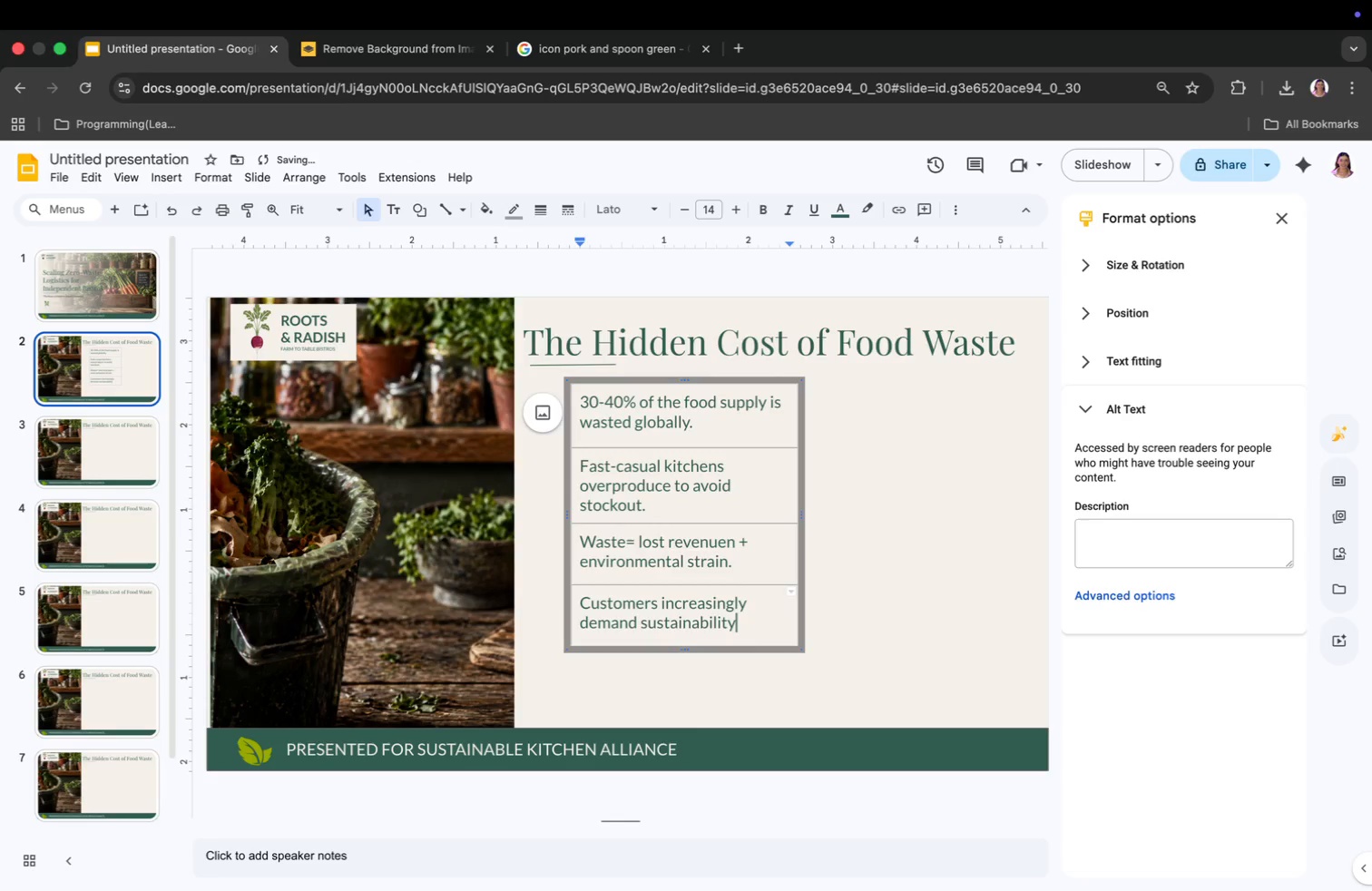 
key(Period)
 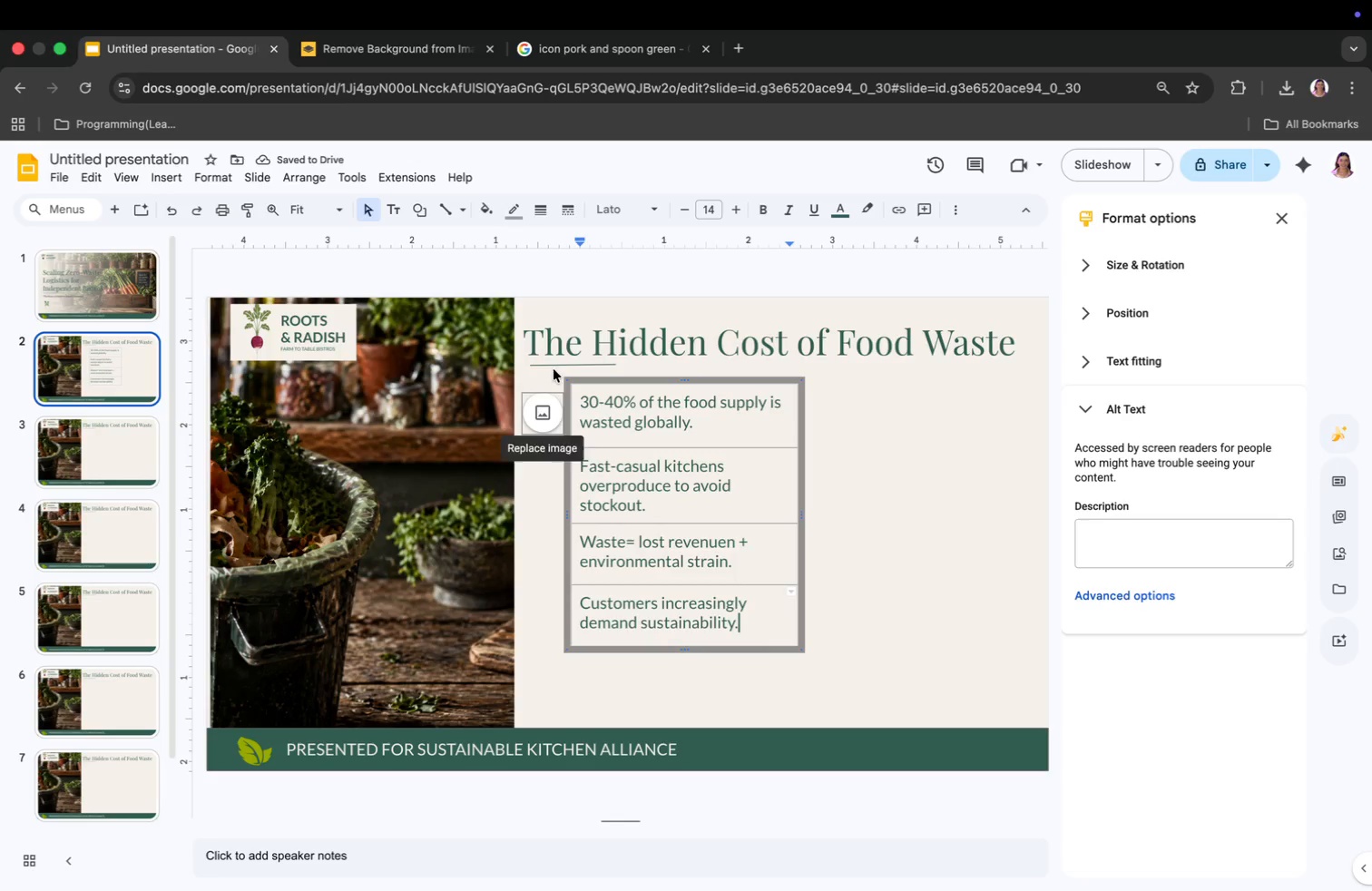 
left_click([505, 217])
 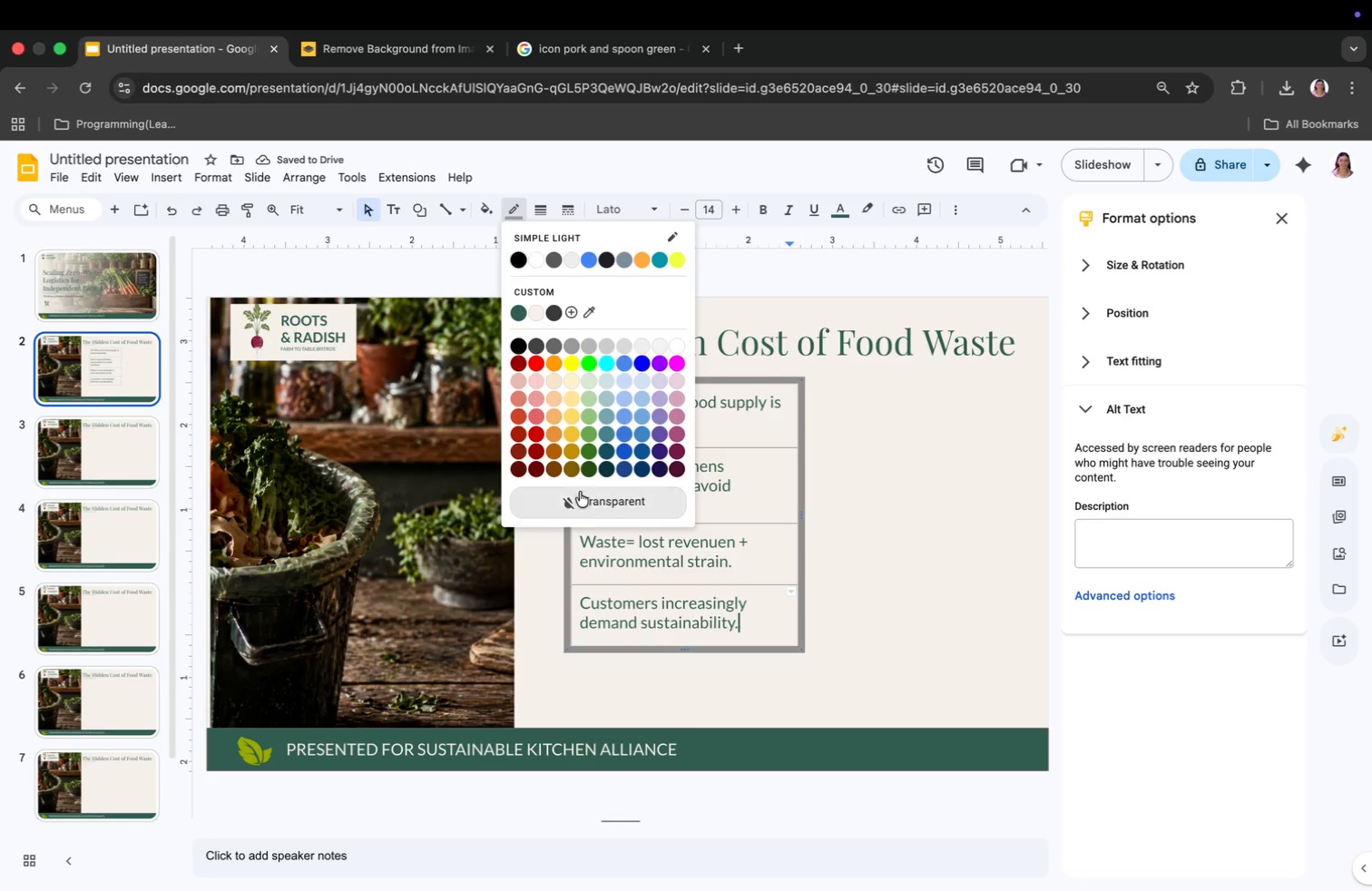 
left_click([581, 500])
 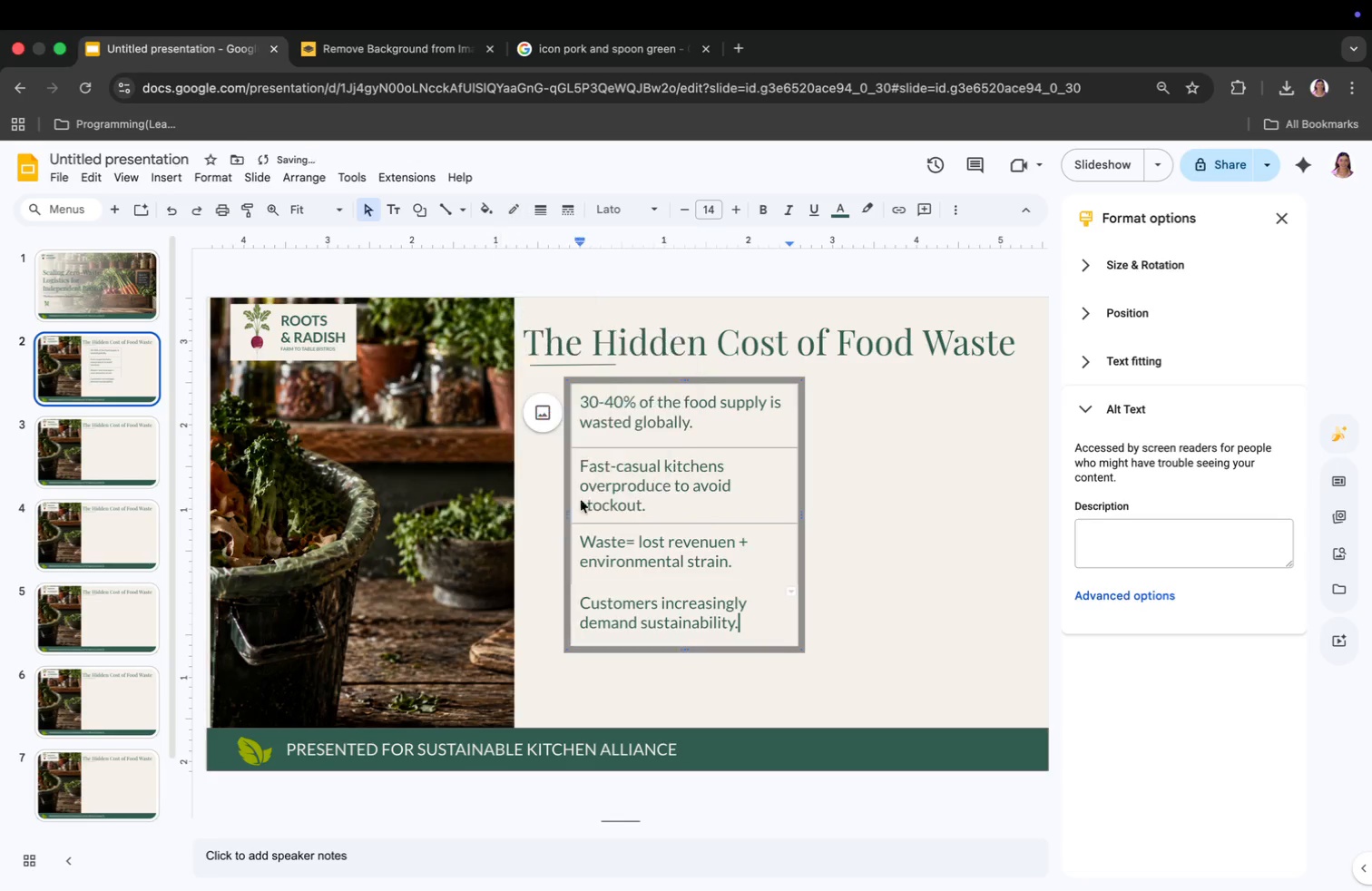 
left_click_drag(start_coordinate=[579, 401], to_coordinate=[710, 596])
 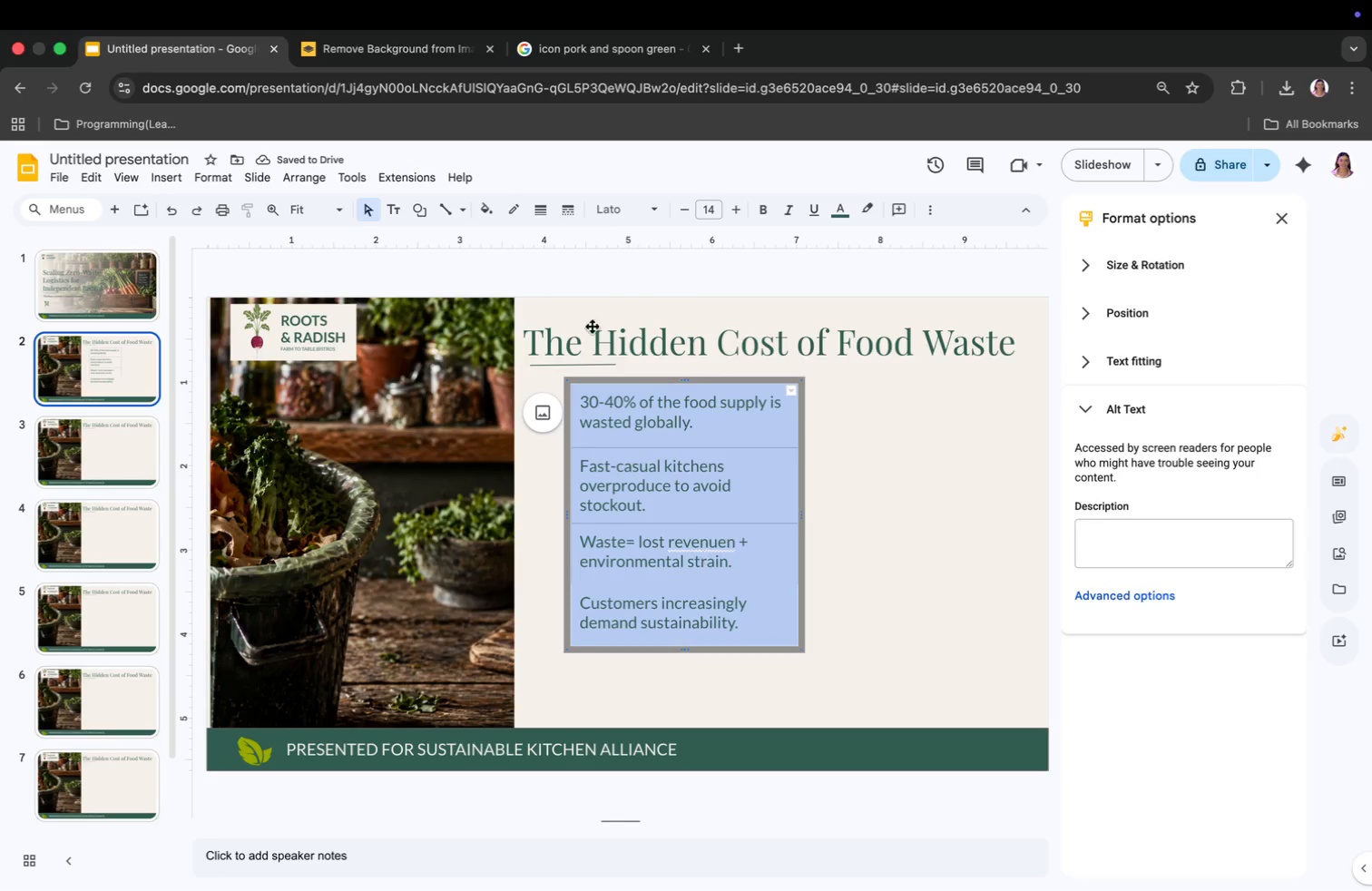 
left_click([514, 211])
 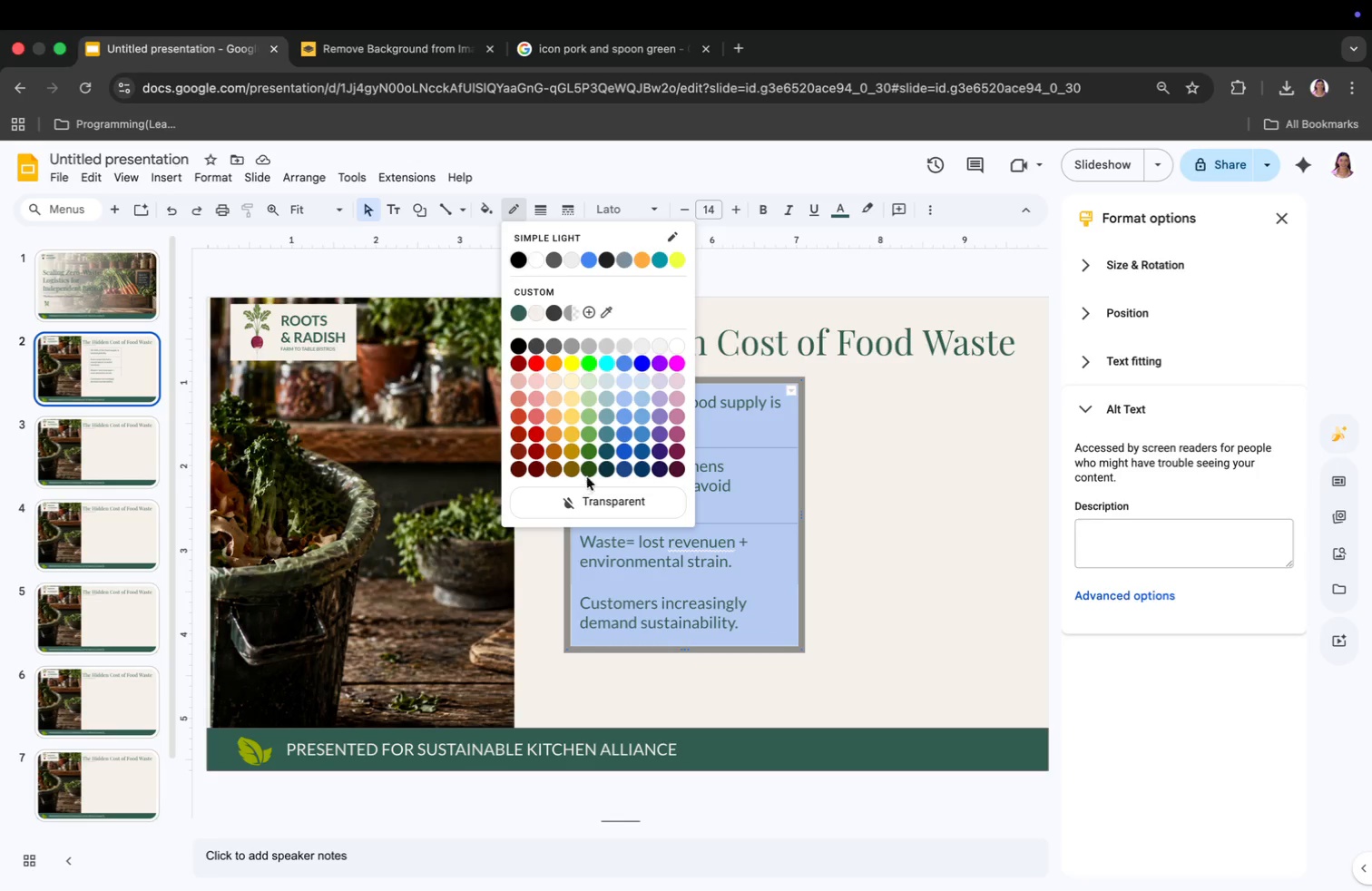 
left_click([587, 490])
 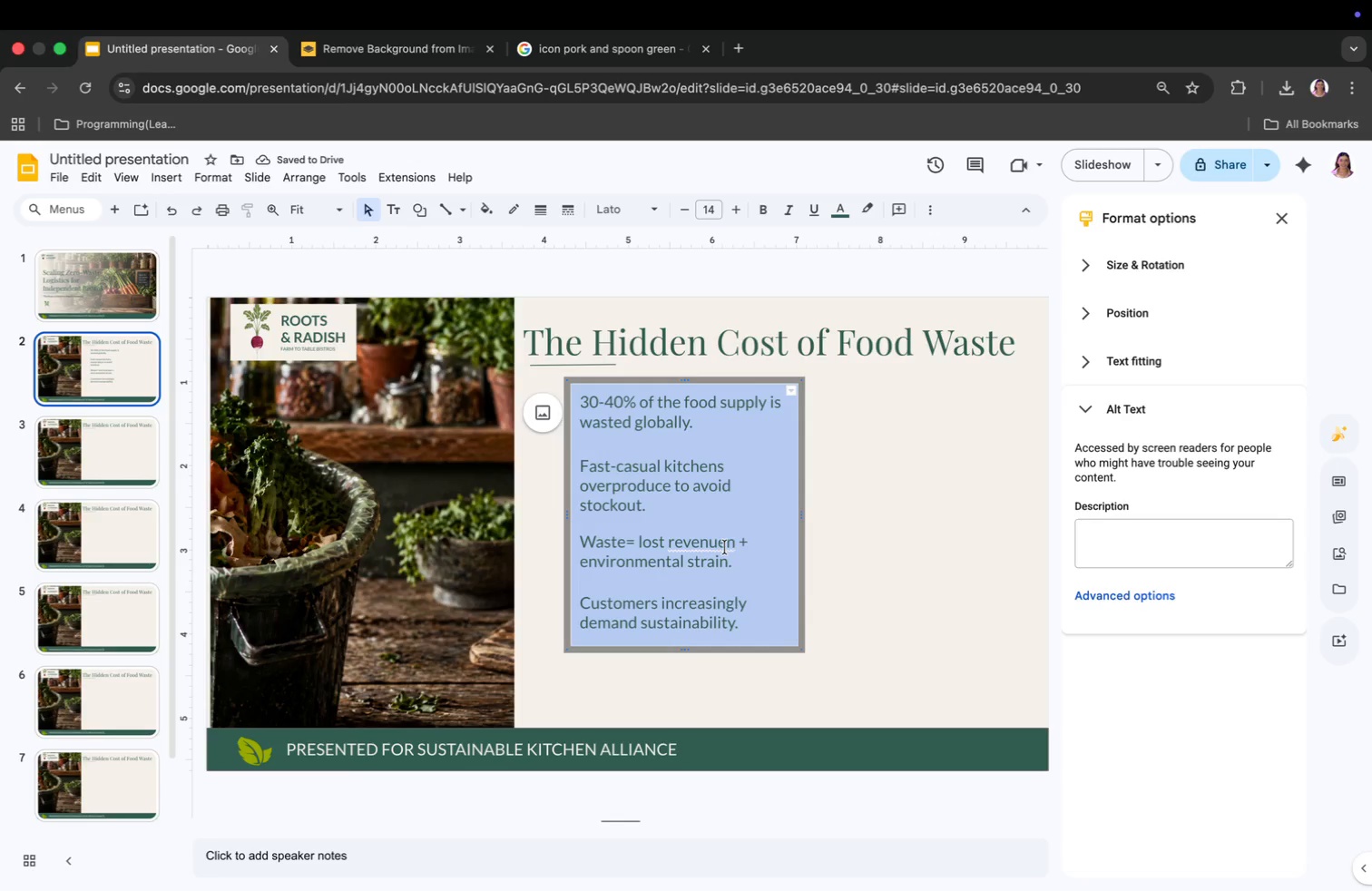 
left_click([725, 547])
 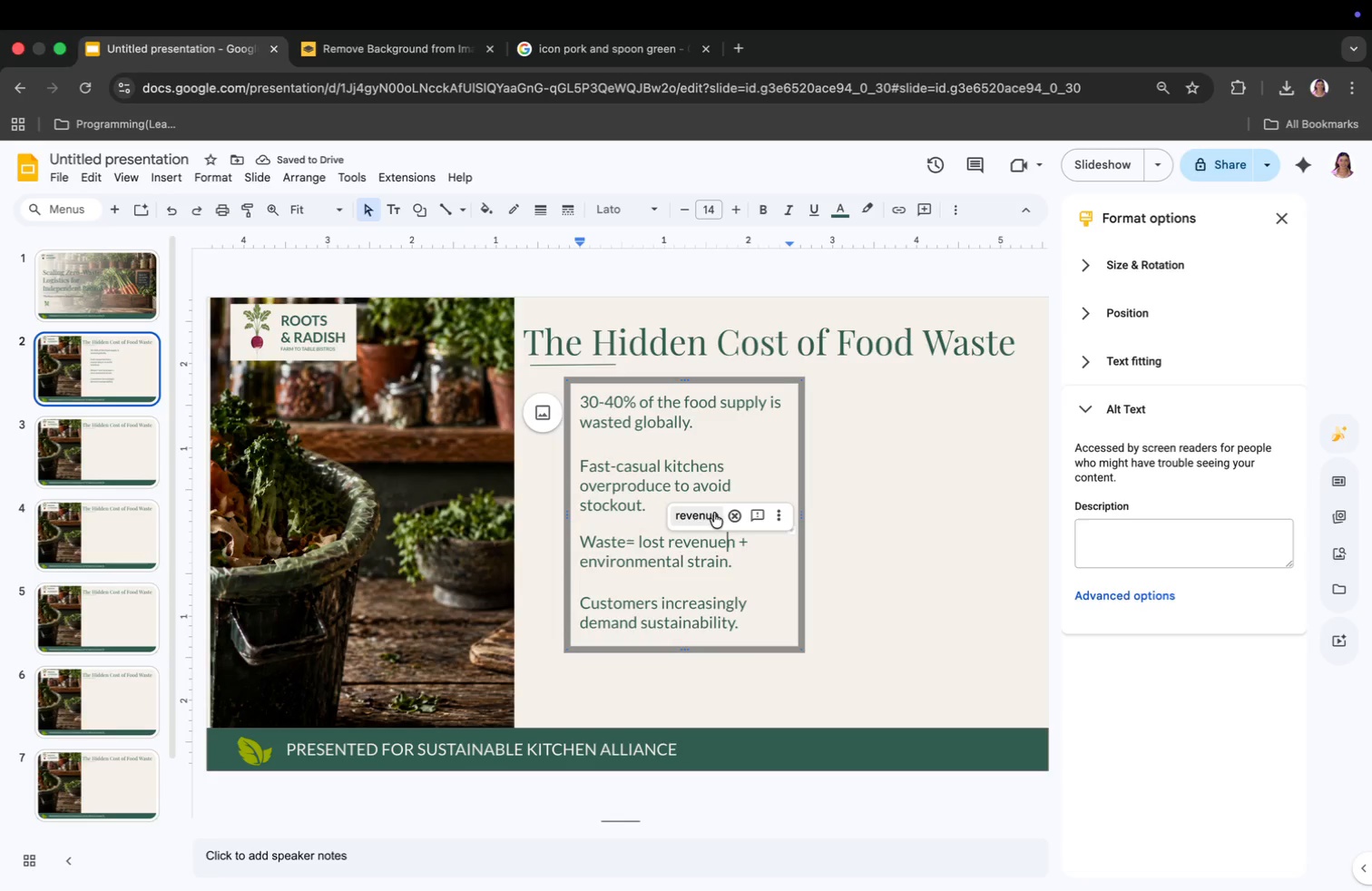 
left_click([702, 510])
 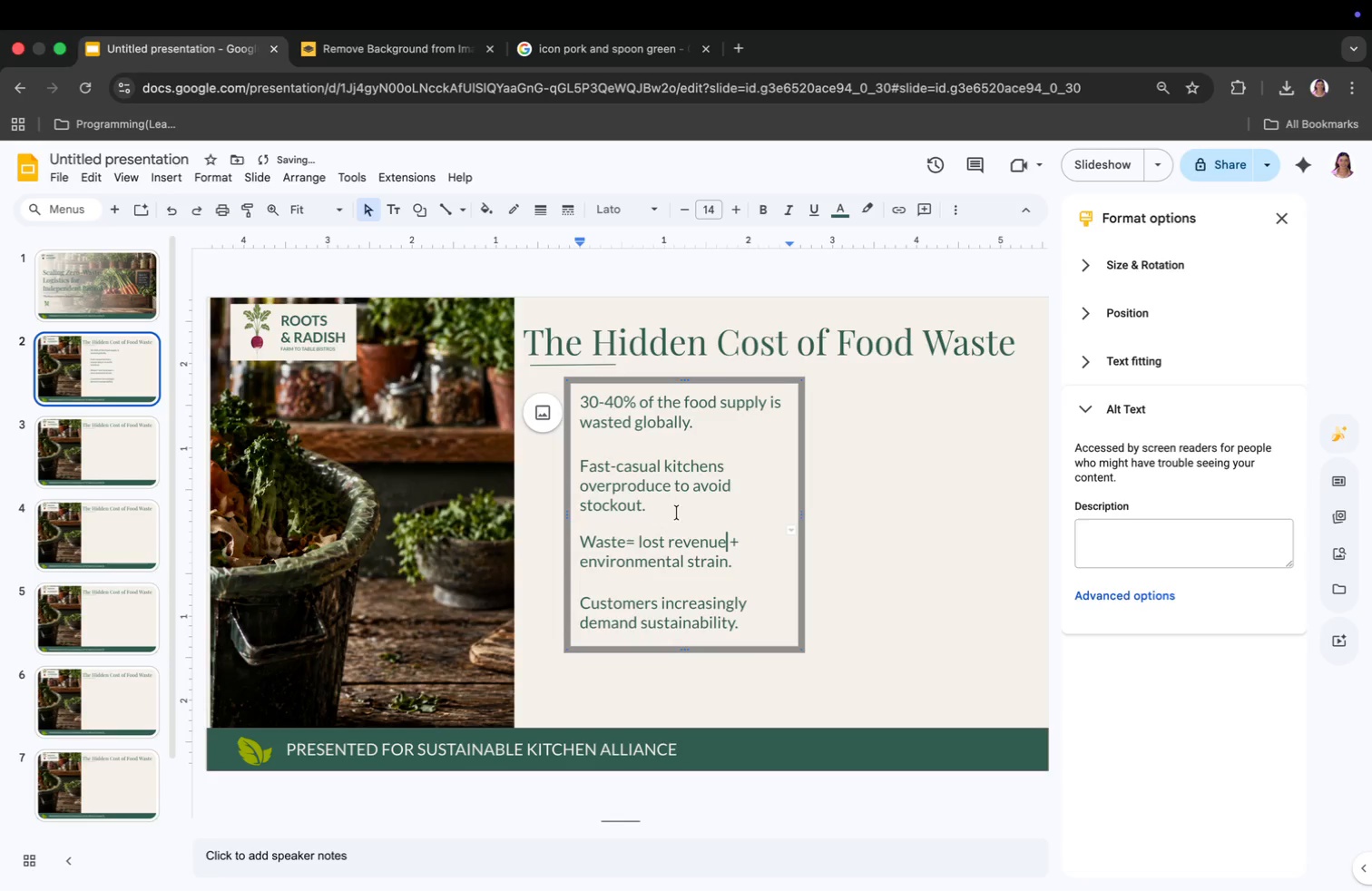 
left_click([529, 567])
 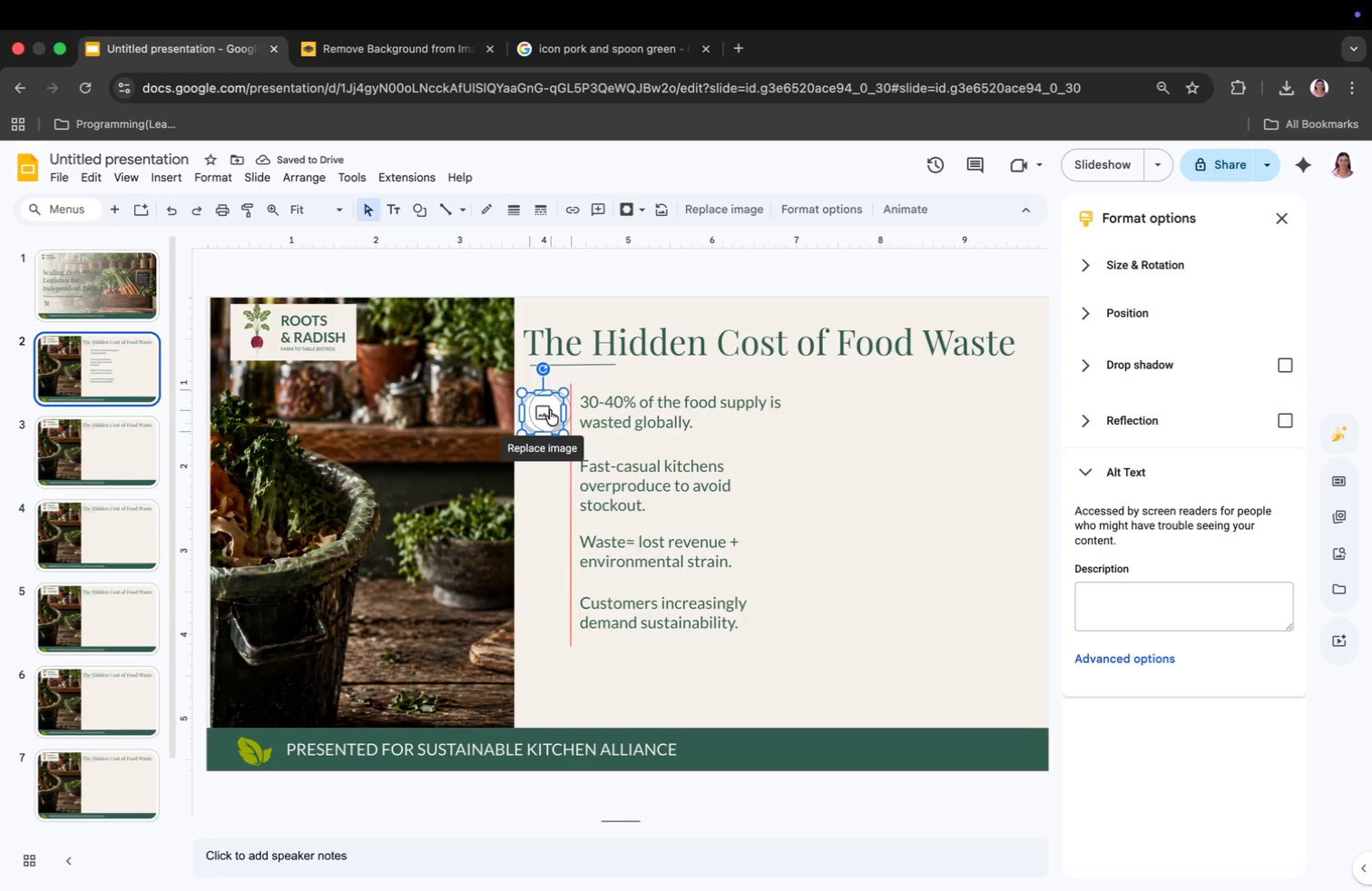 
left_click_drag(start_coordinate=[546, 412], to_coordinate=[554, 409])
 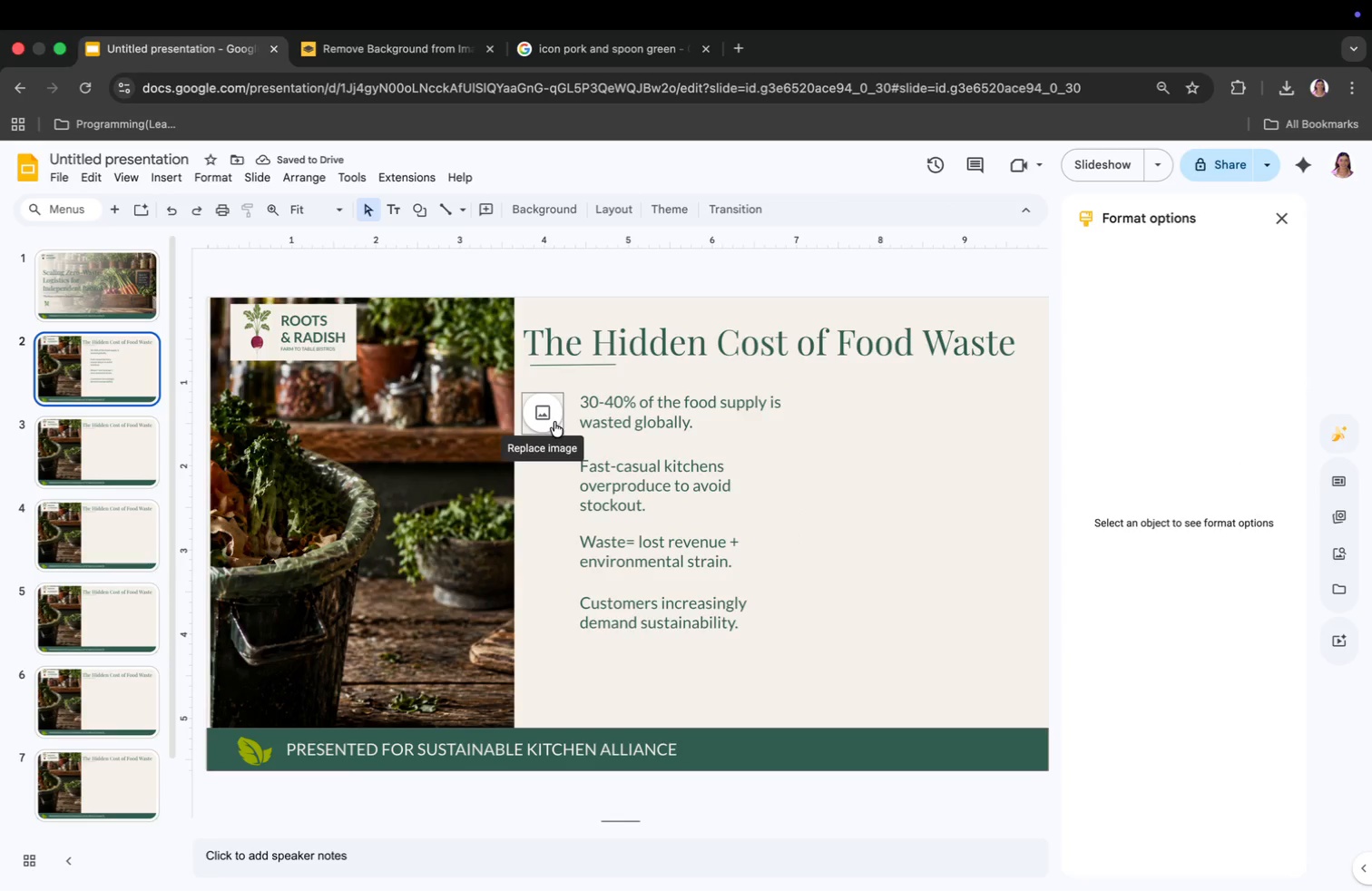 
right_click([554, 404])
 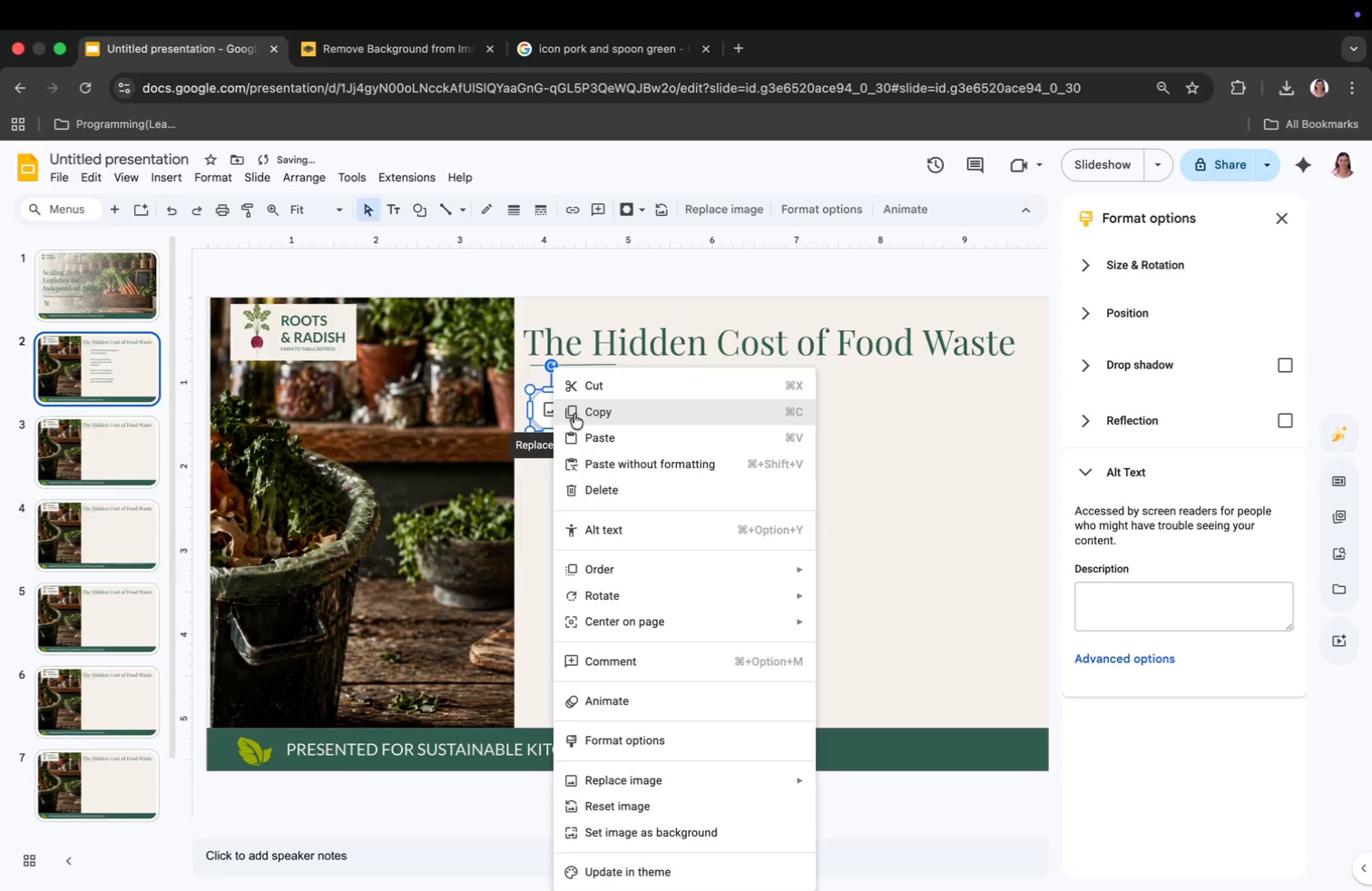 
left_click([578, 414])
 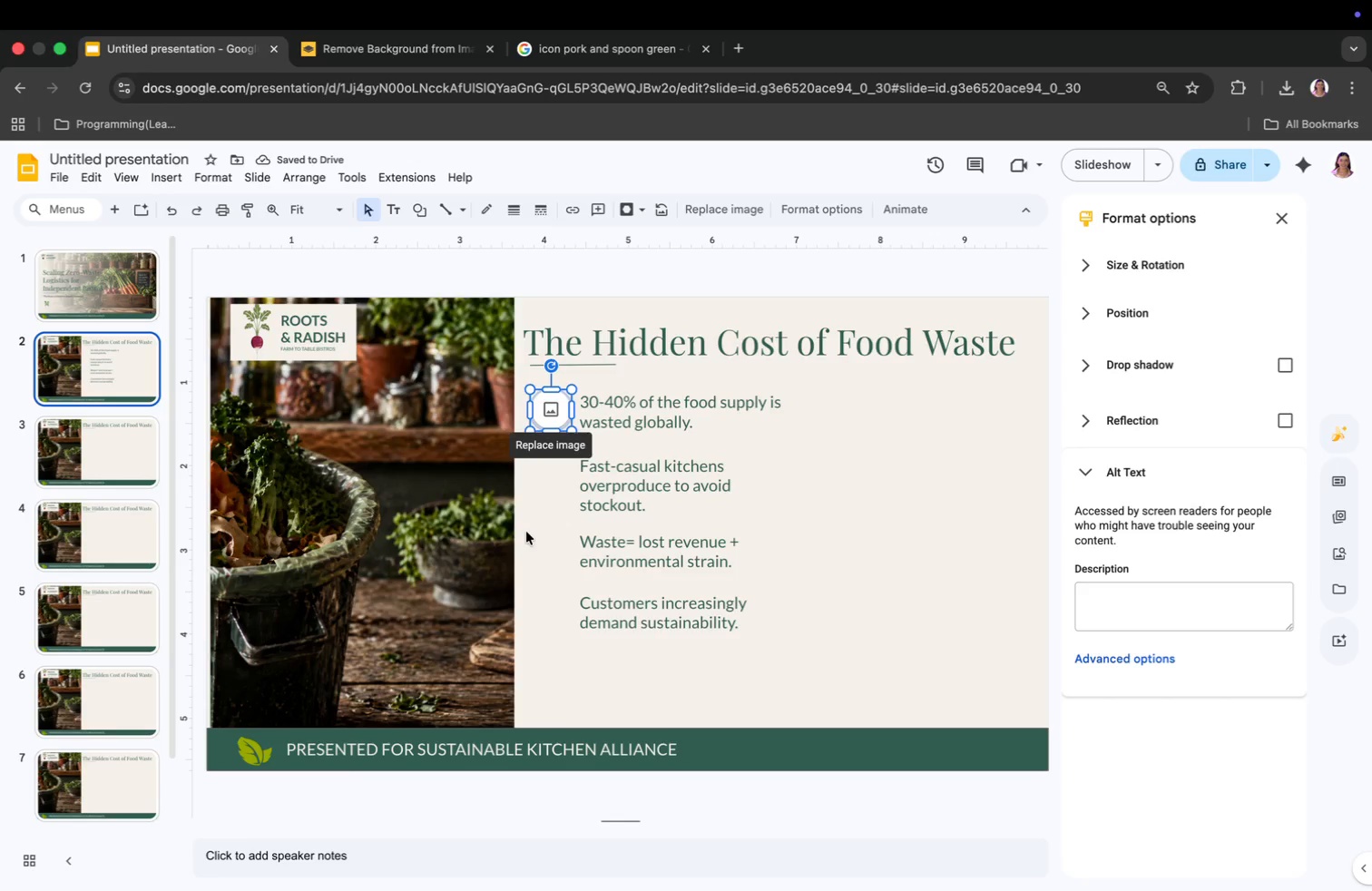 
key(Meta+V)
 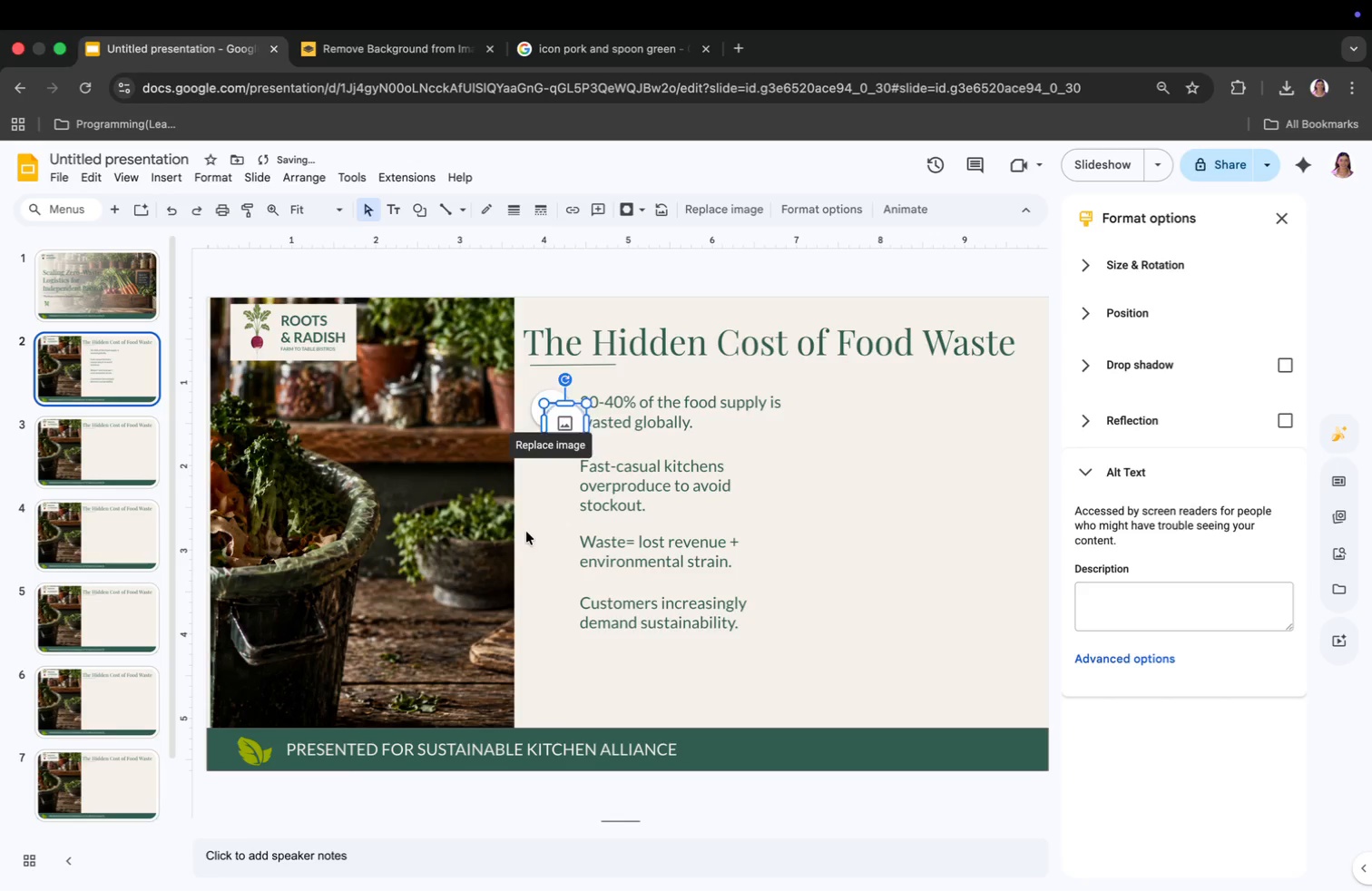 
key(Meta+V)
 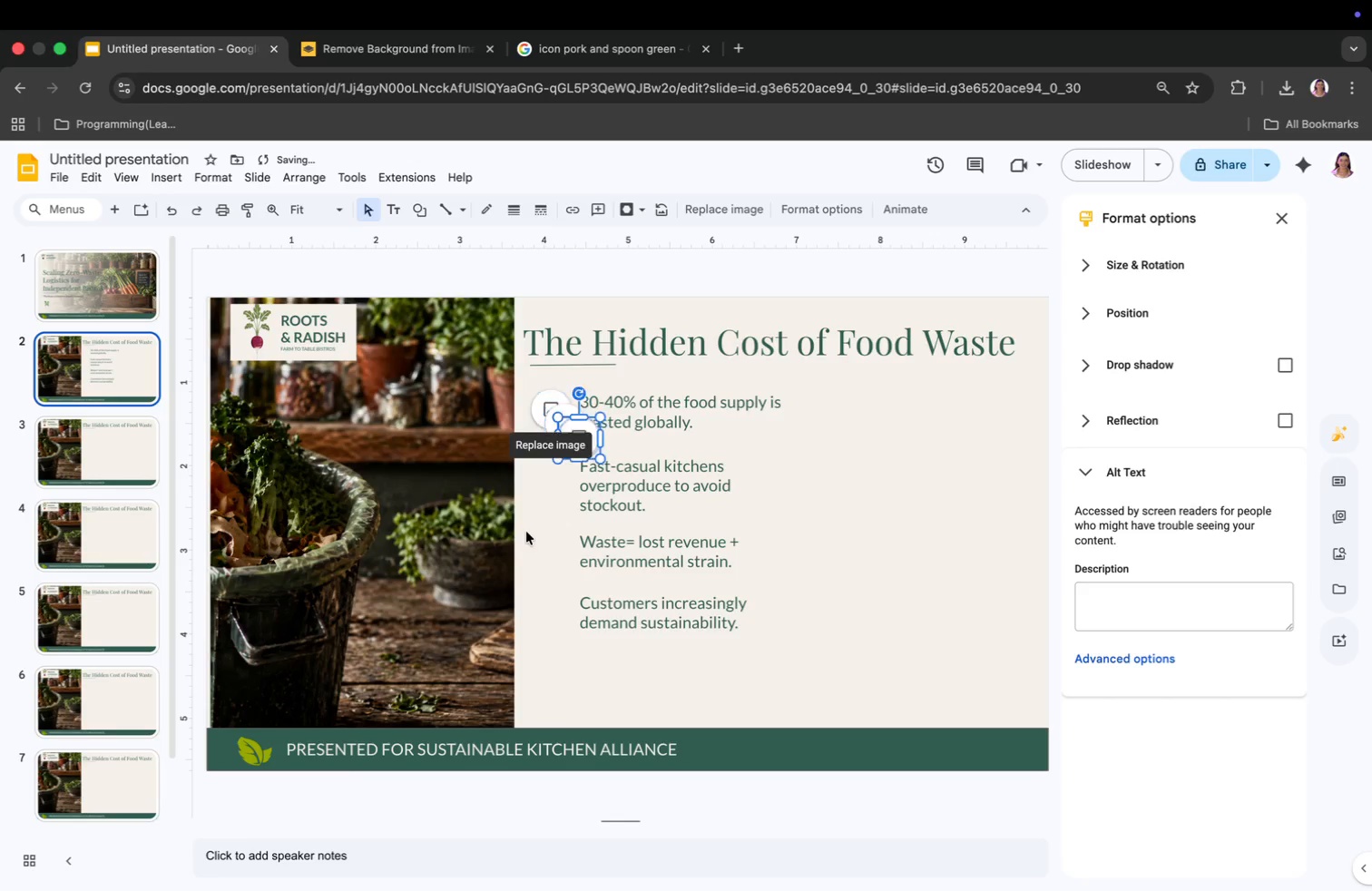 
key(Meta+CommandLeft)
 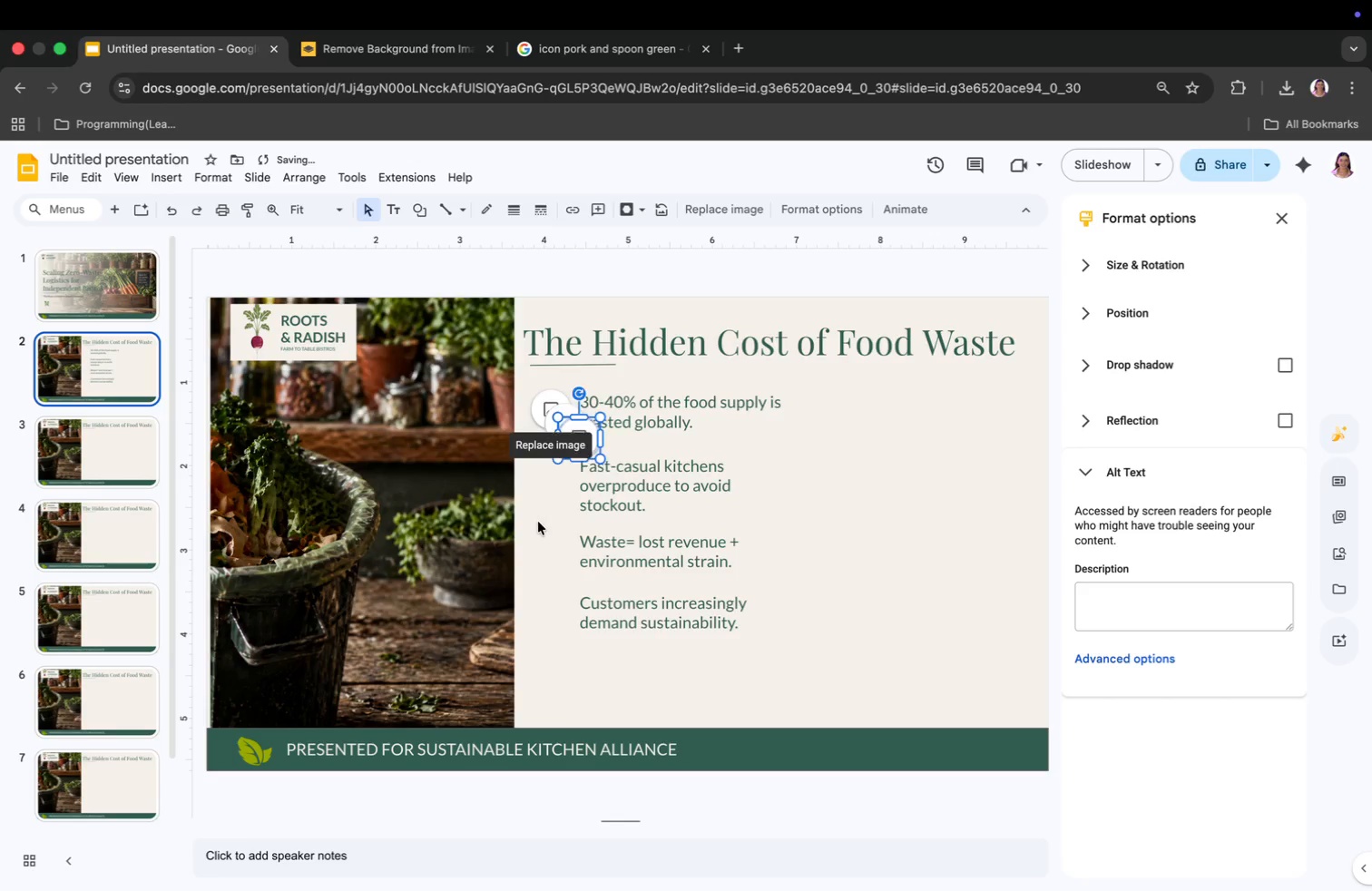 
key(Meta+V)
 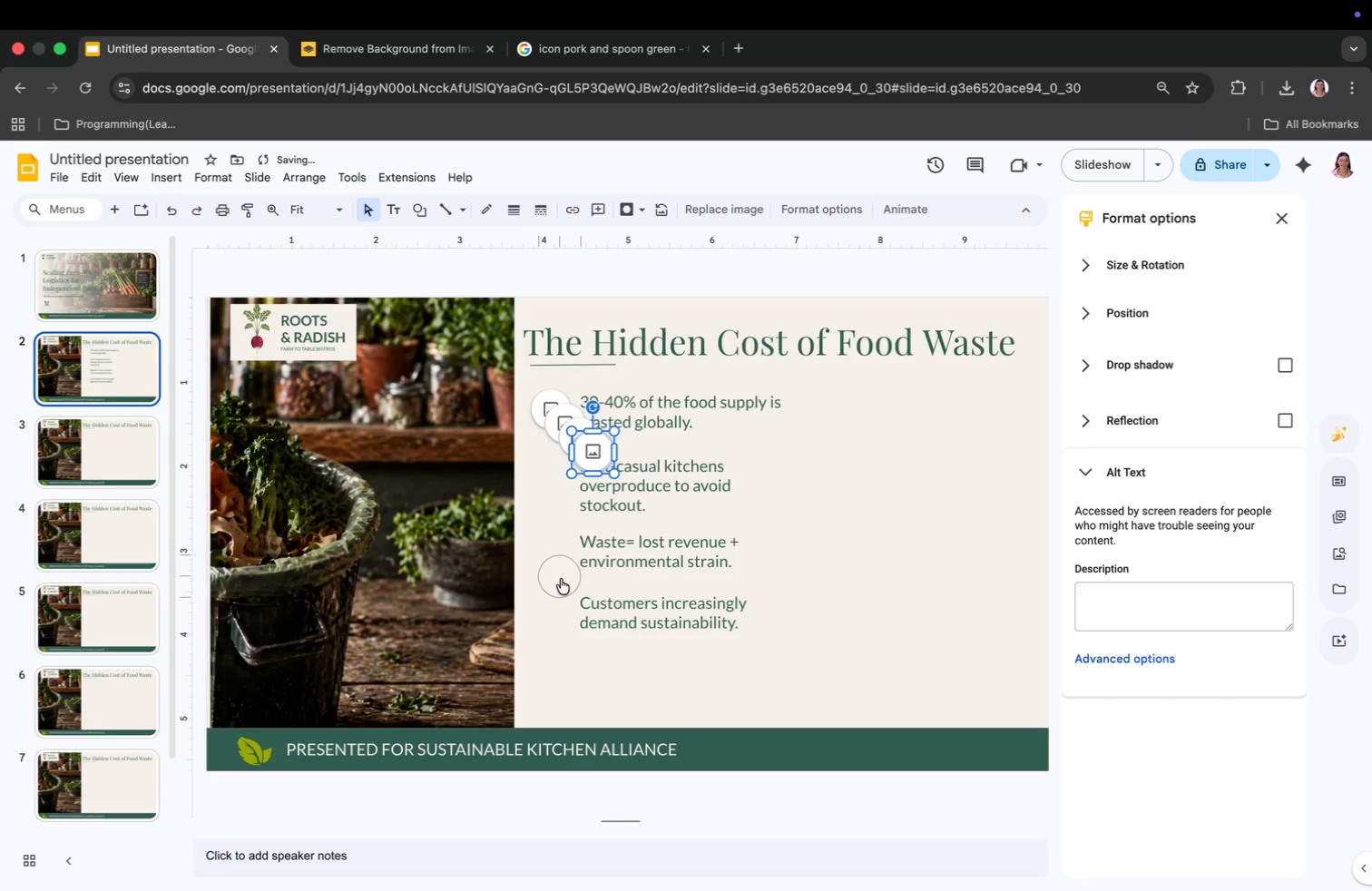 
left_click_drag(start_coordinate=[594, 455], to_coordinate=[552, 617])
 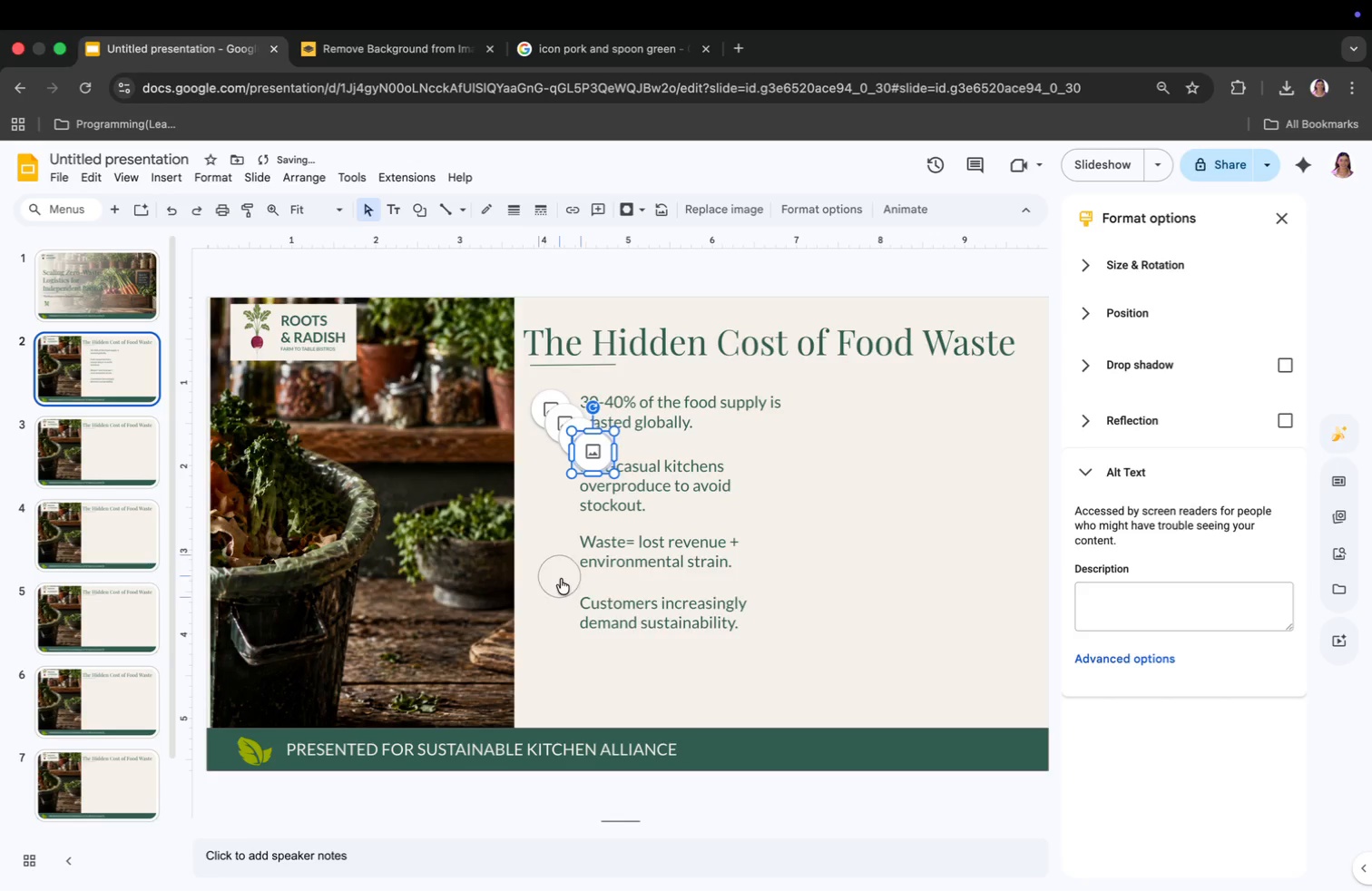 
left_click_drag(start_coordinate=[575, 449], to_coordinate=[550, 559])
 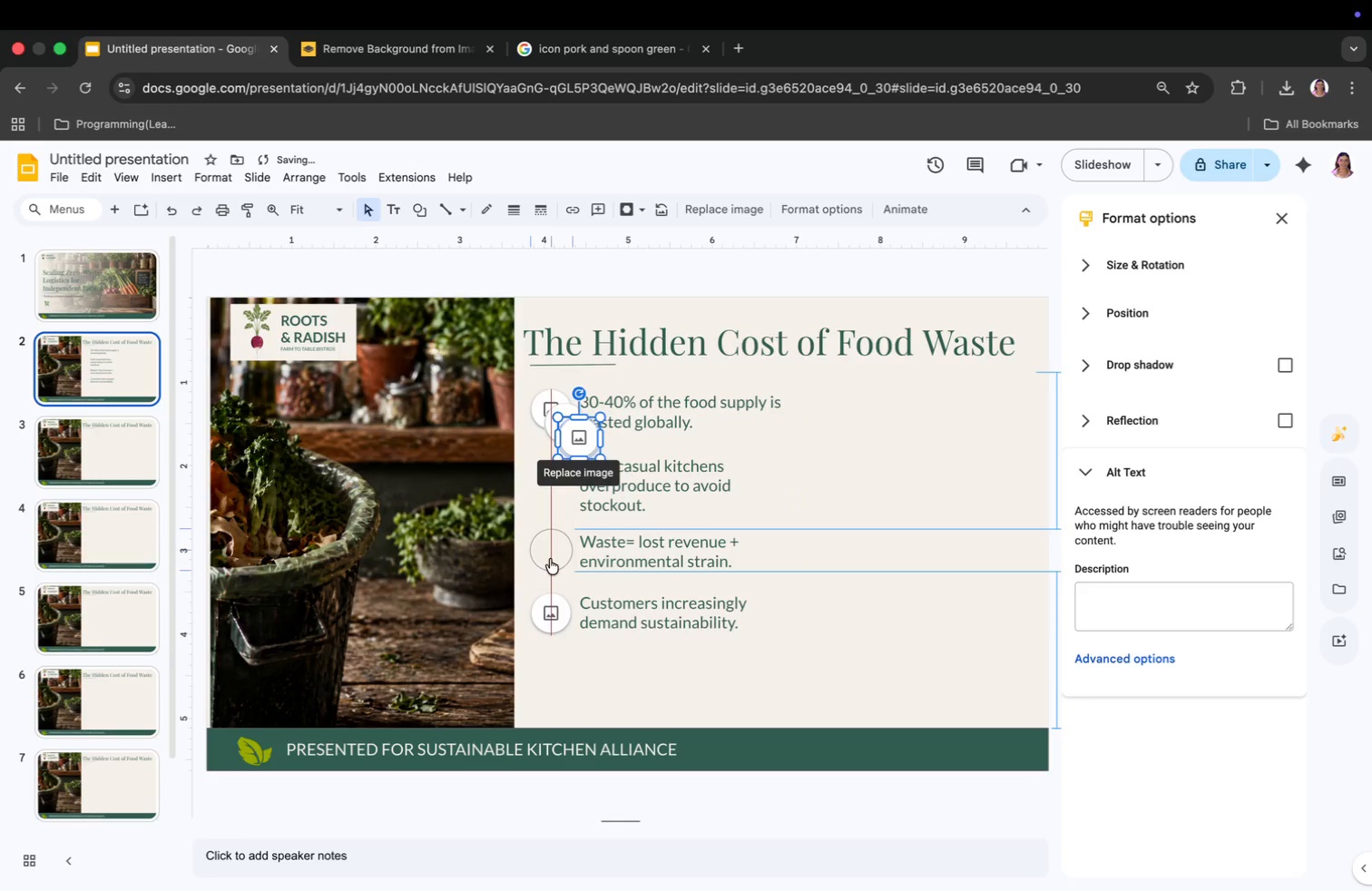 
left_click_drag(start_coordinate=[568, 436], to_coordinate=[553, 486])
 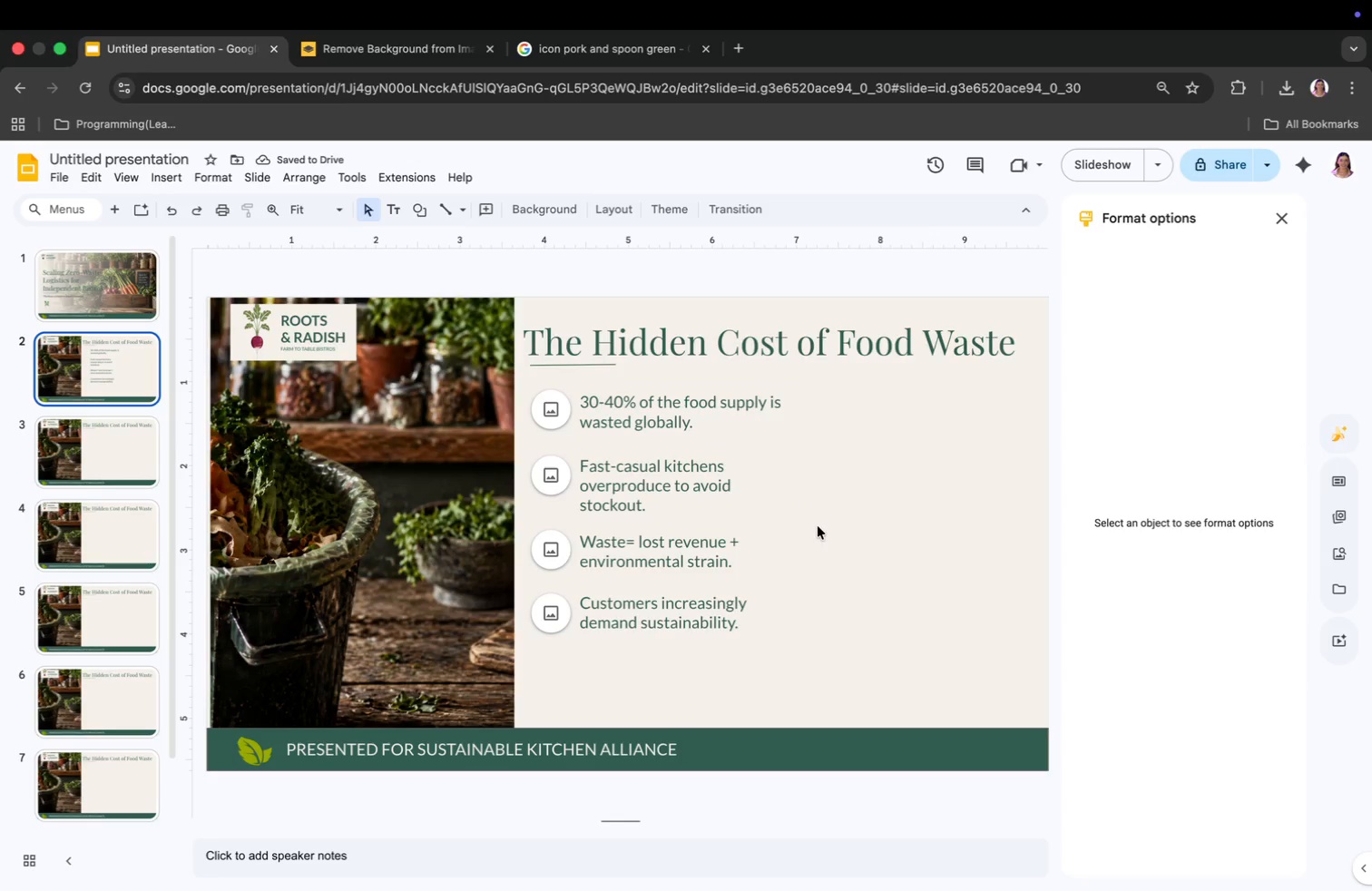 
wait(8.76)
 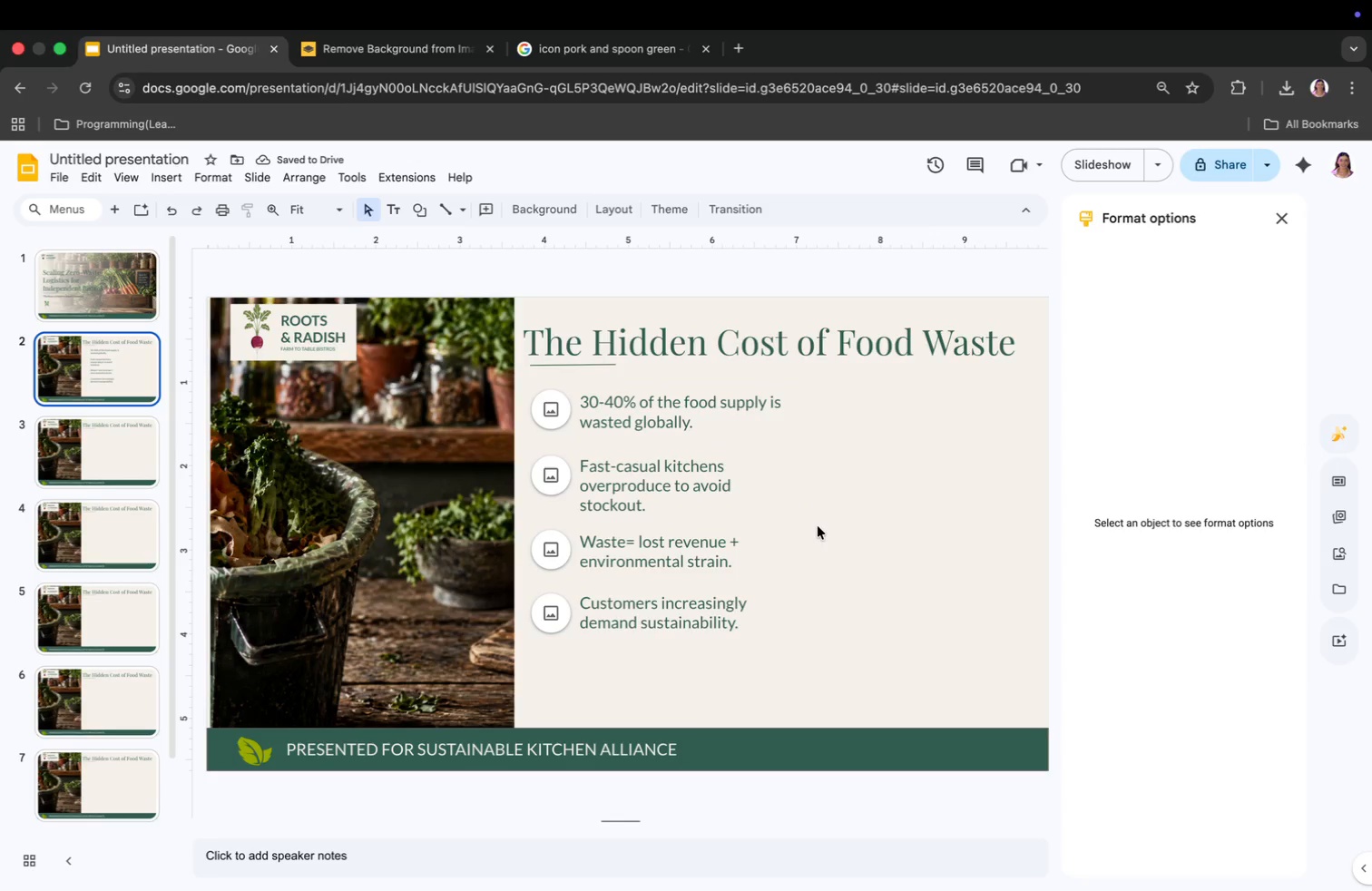 
left_click([155, 177])
 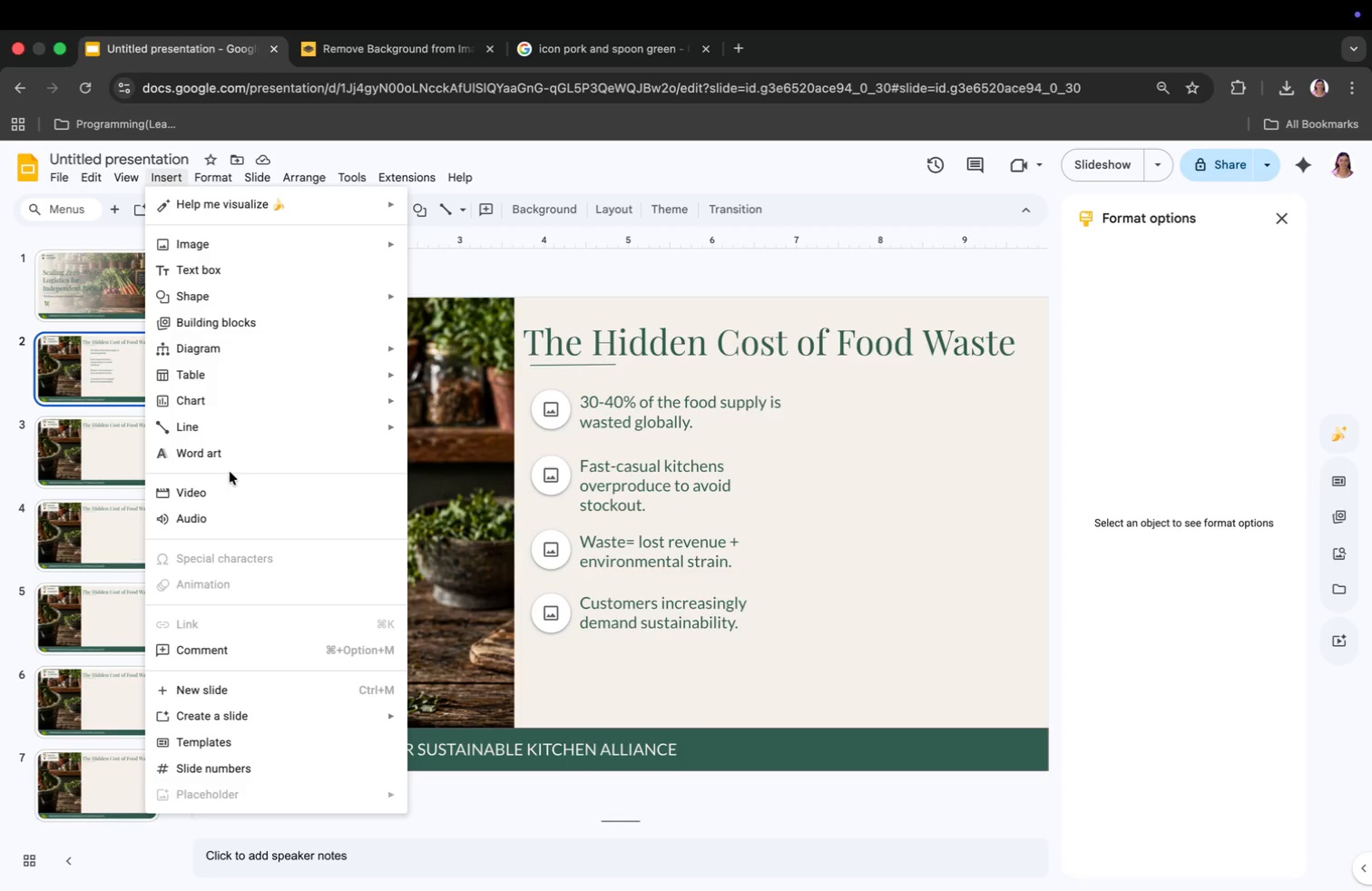 
wait(6.26)
 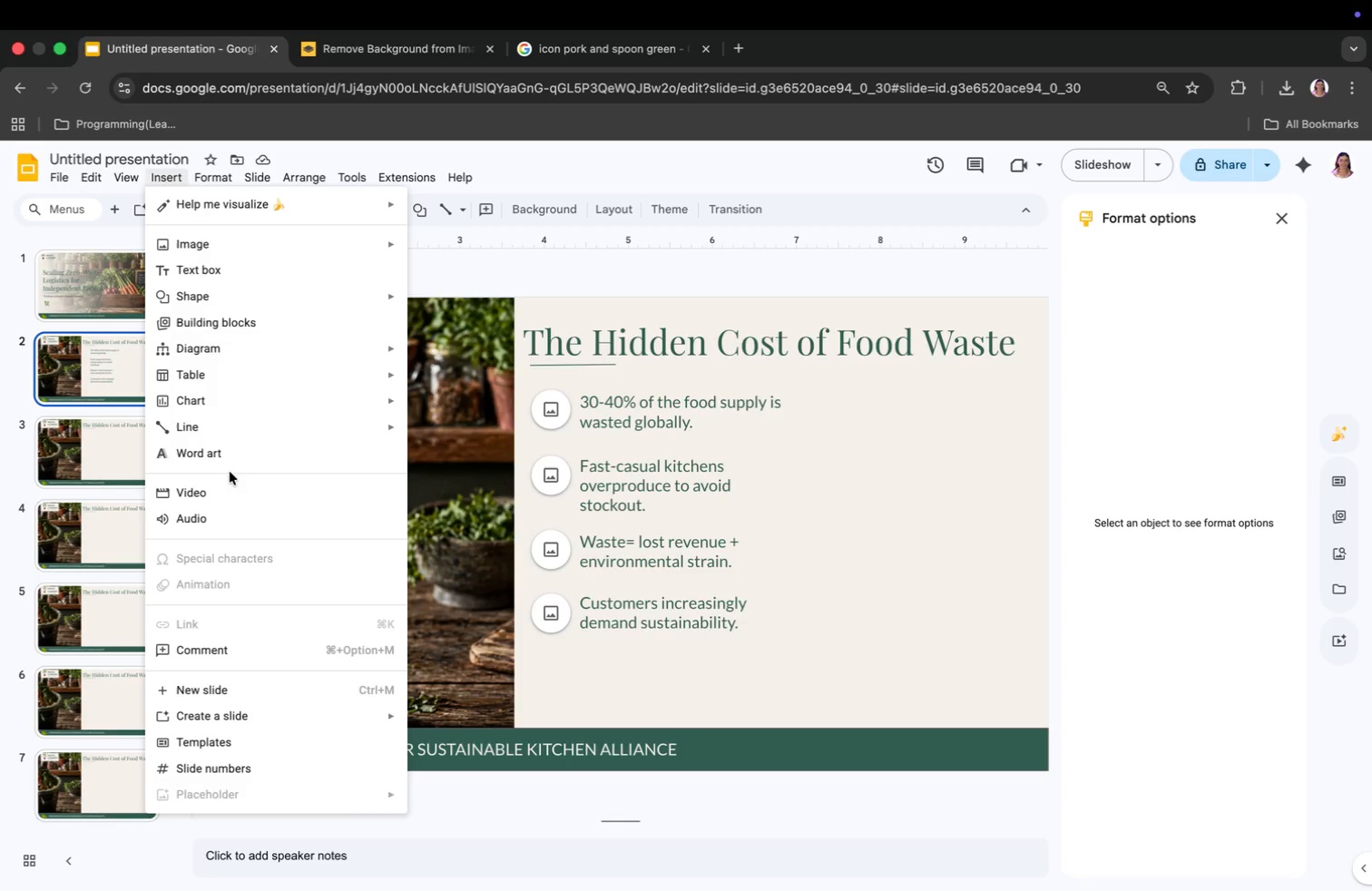 
left_click([217, 405])
 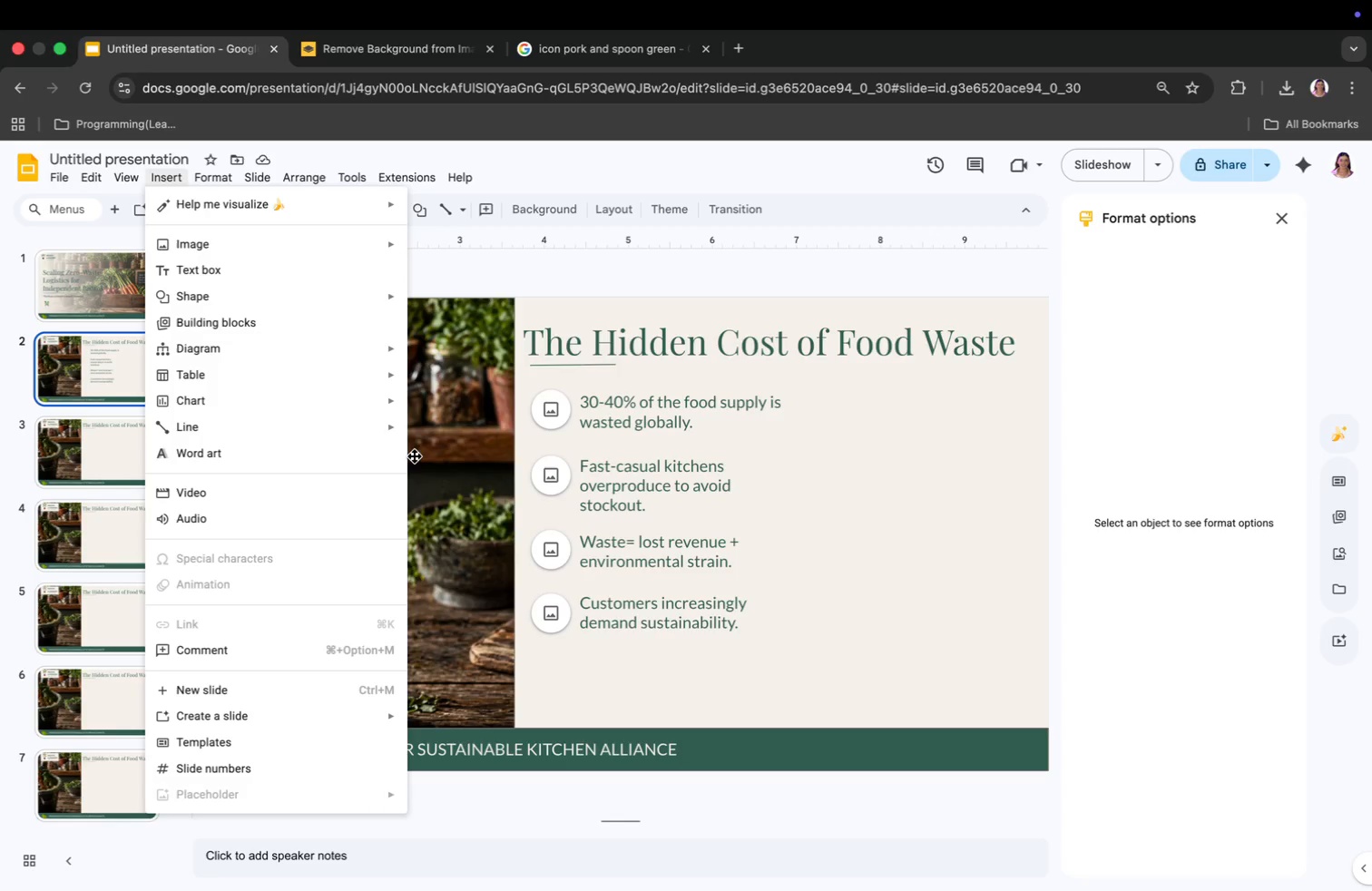 
mouse_move([339, 414])
 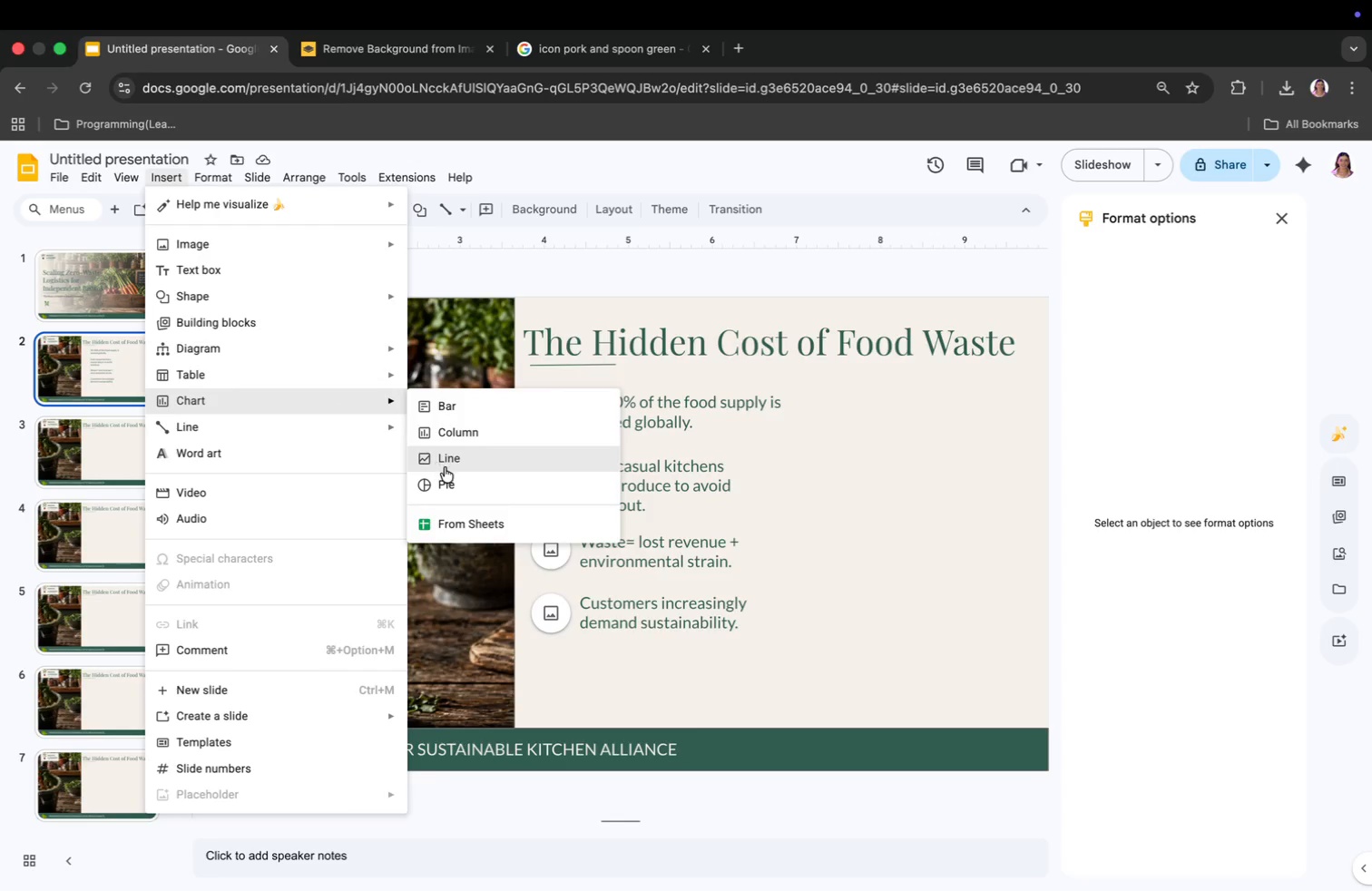 
left_click([448, 483])
 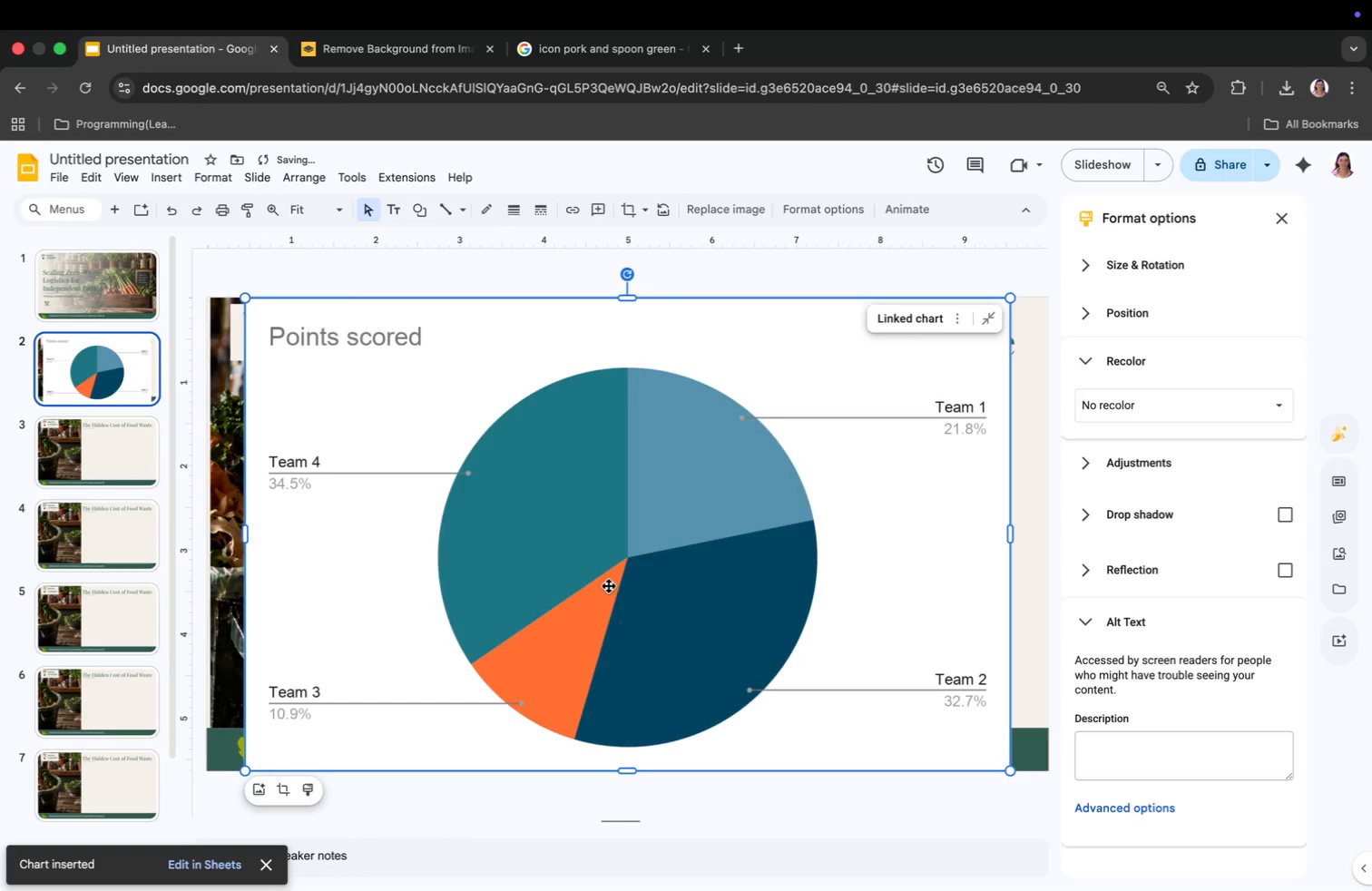 
left_click_drag(start_coordinate=[246, 770], to_coordinate=[951, 475])
 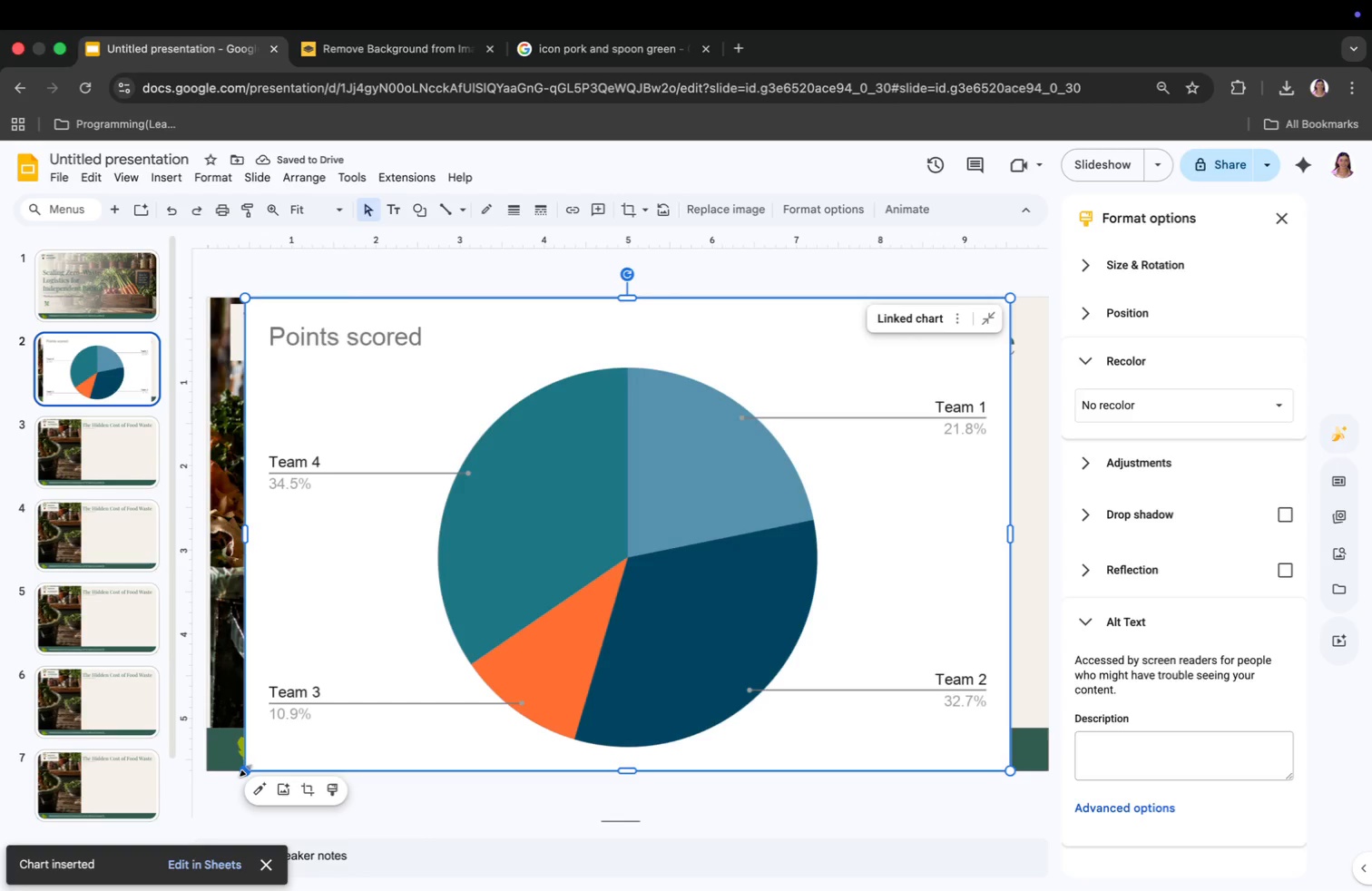 
left_click_drag(start_coordinate=[869, 477], to_coordinate=[865, 517])
 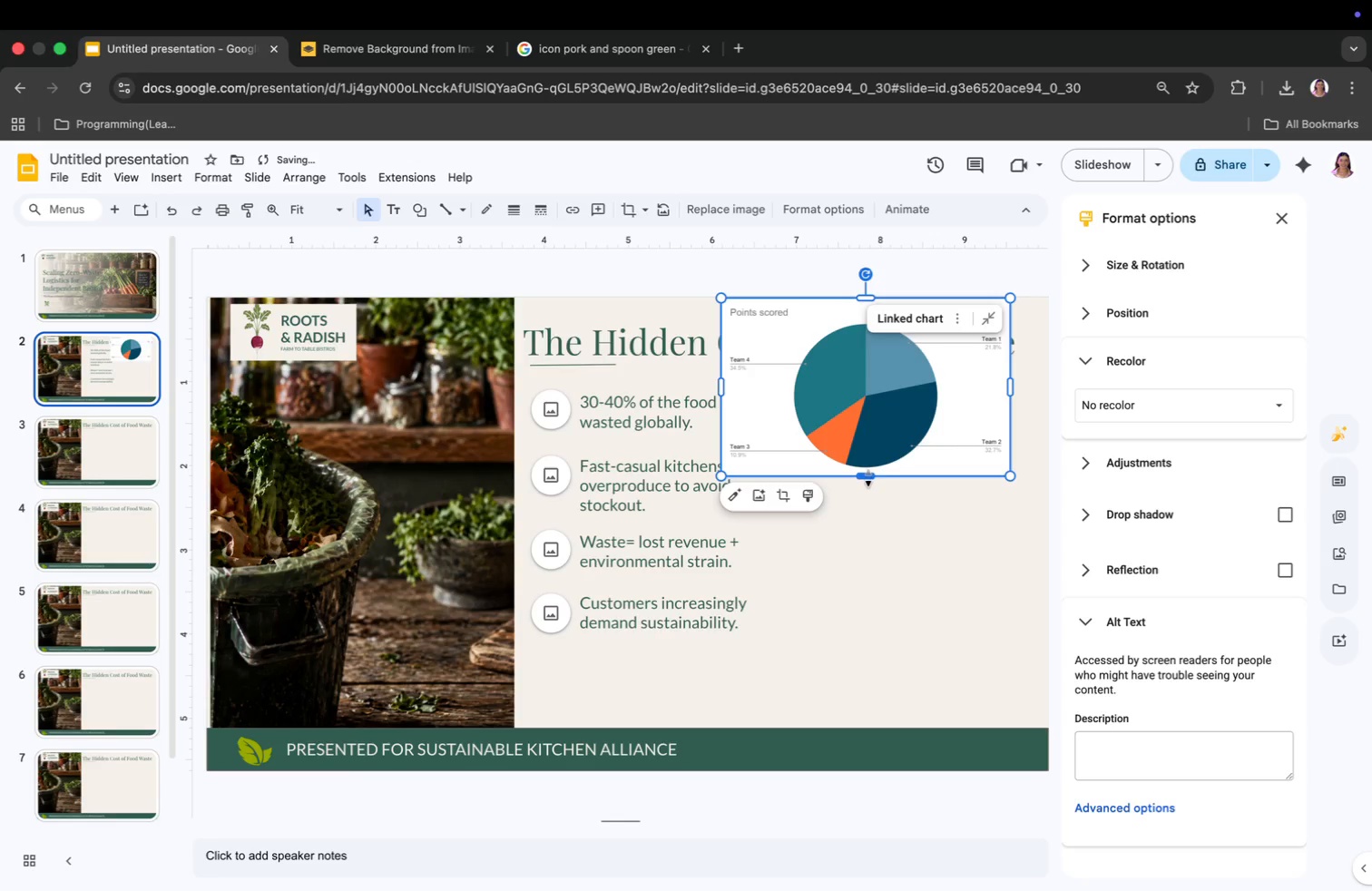 
left_click_drag(start_coordinate=[722, 520], to_coordinate=[765, 480])
 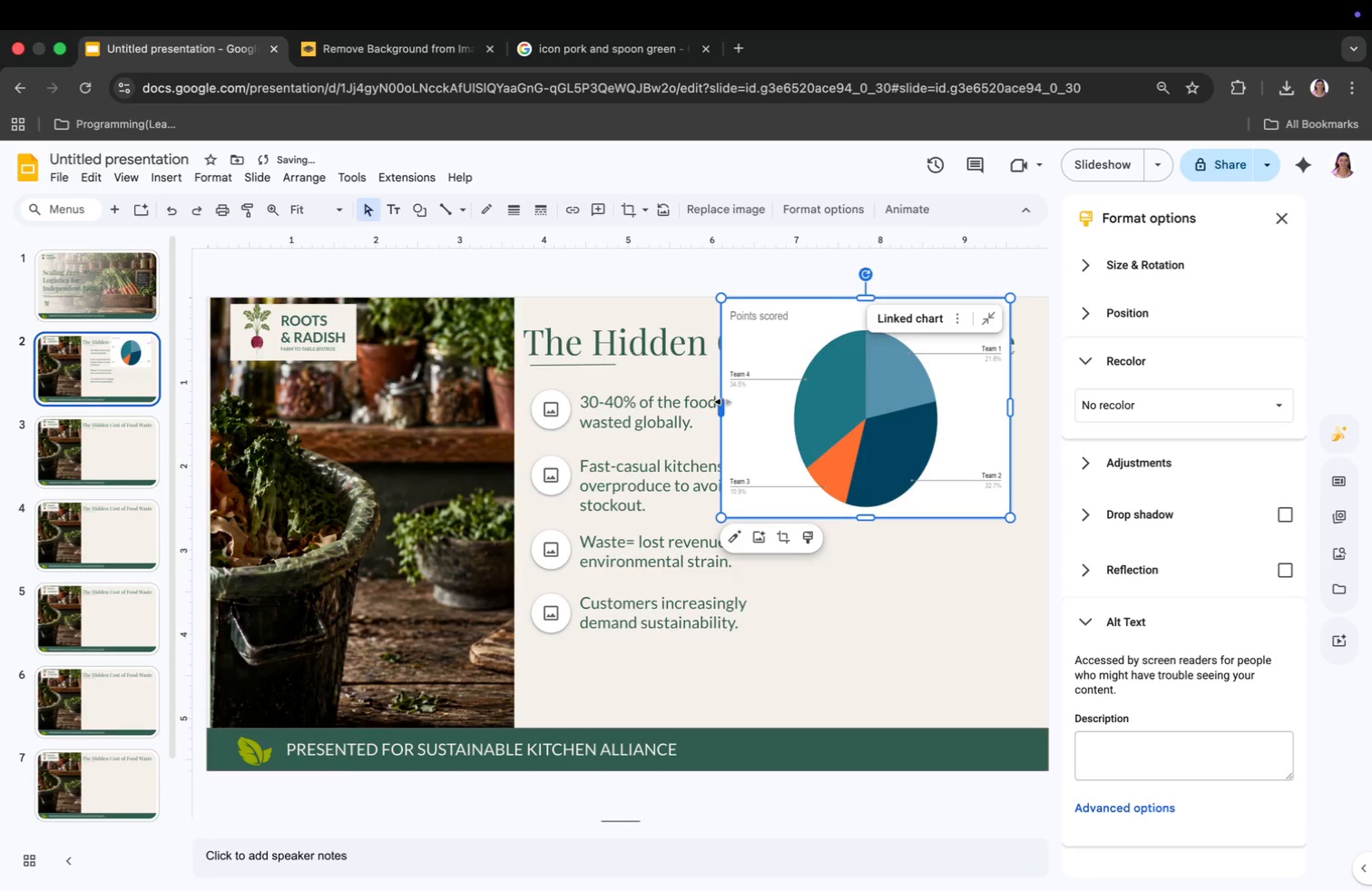 
left_click_drag(start_coordinate=[819, 409], to_coordinate=[830, 545])
 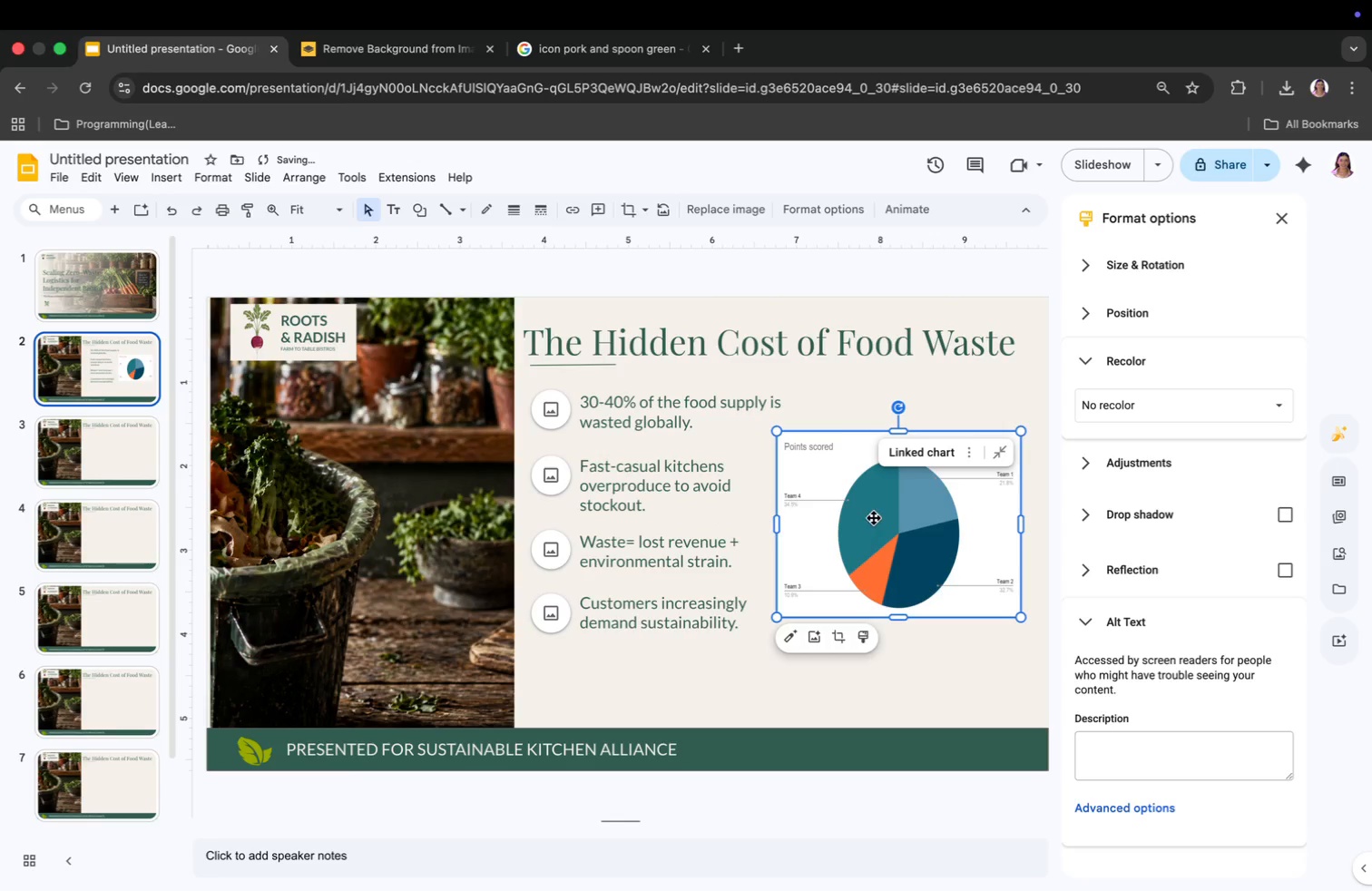 
left_click([967, 457])
 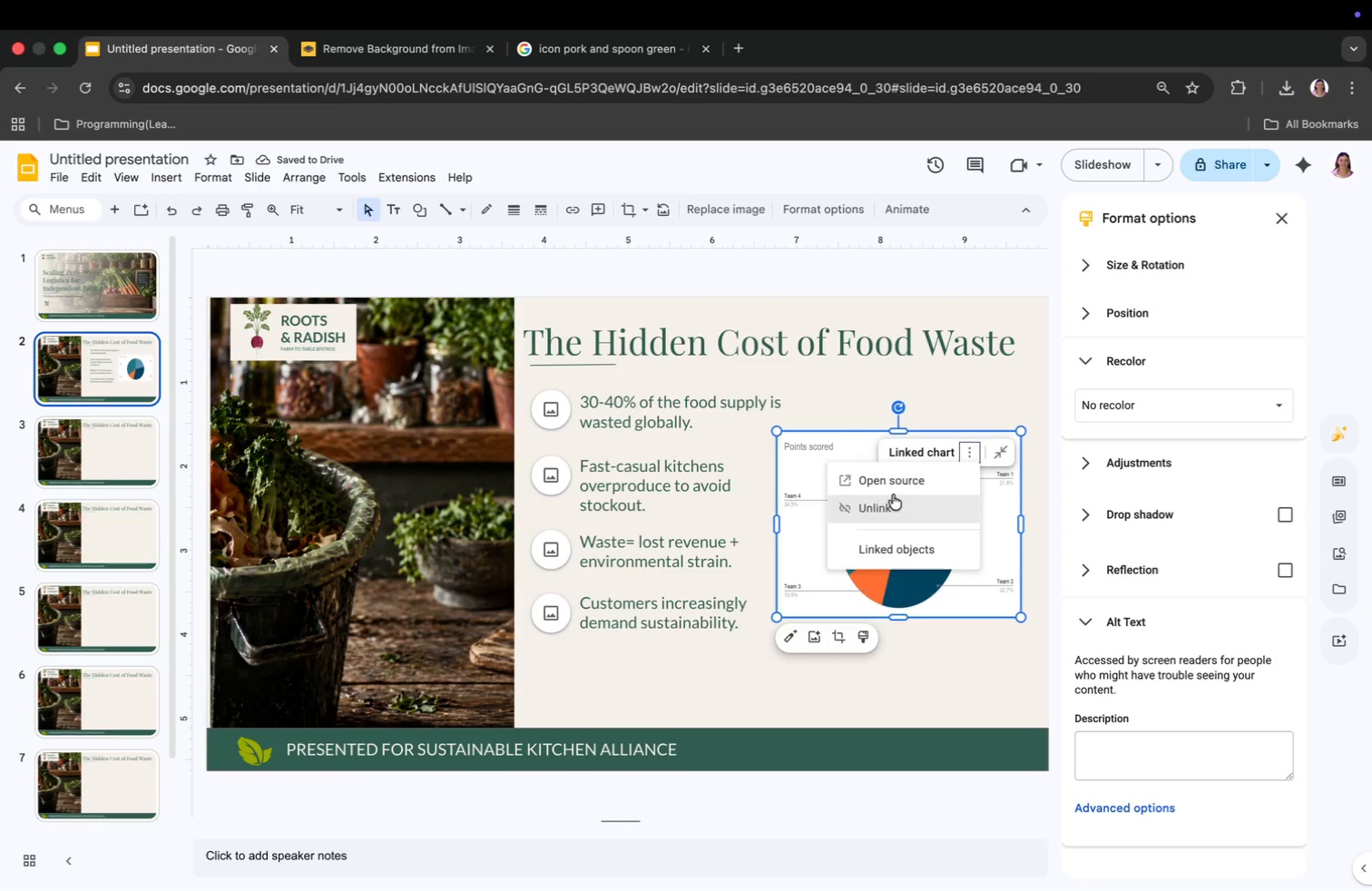 
left_click([895, 483])
 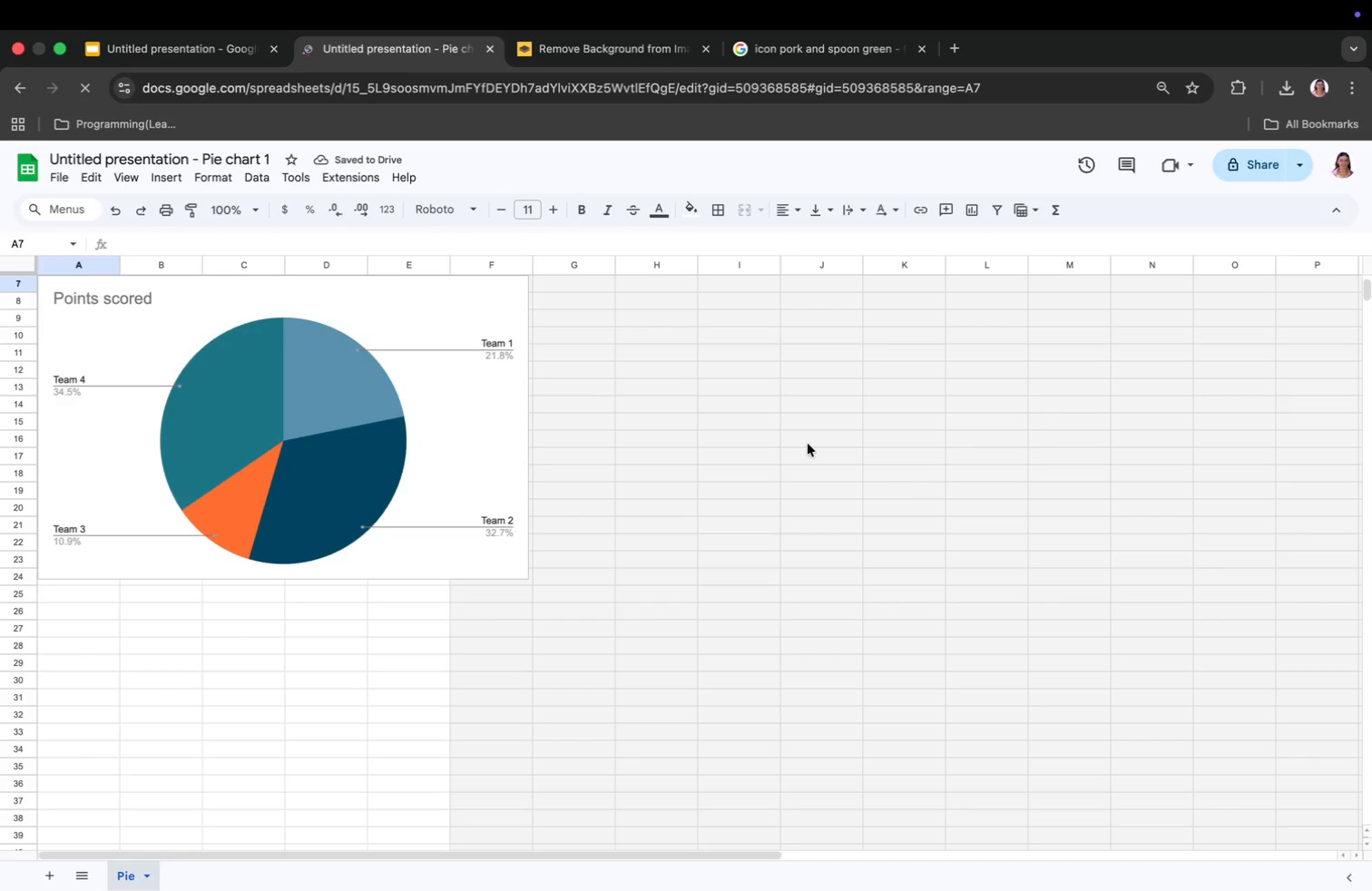 
left_click_drag(start_coordinate=[286, 274], to_coordinate=[270, 328])
 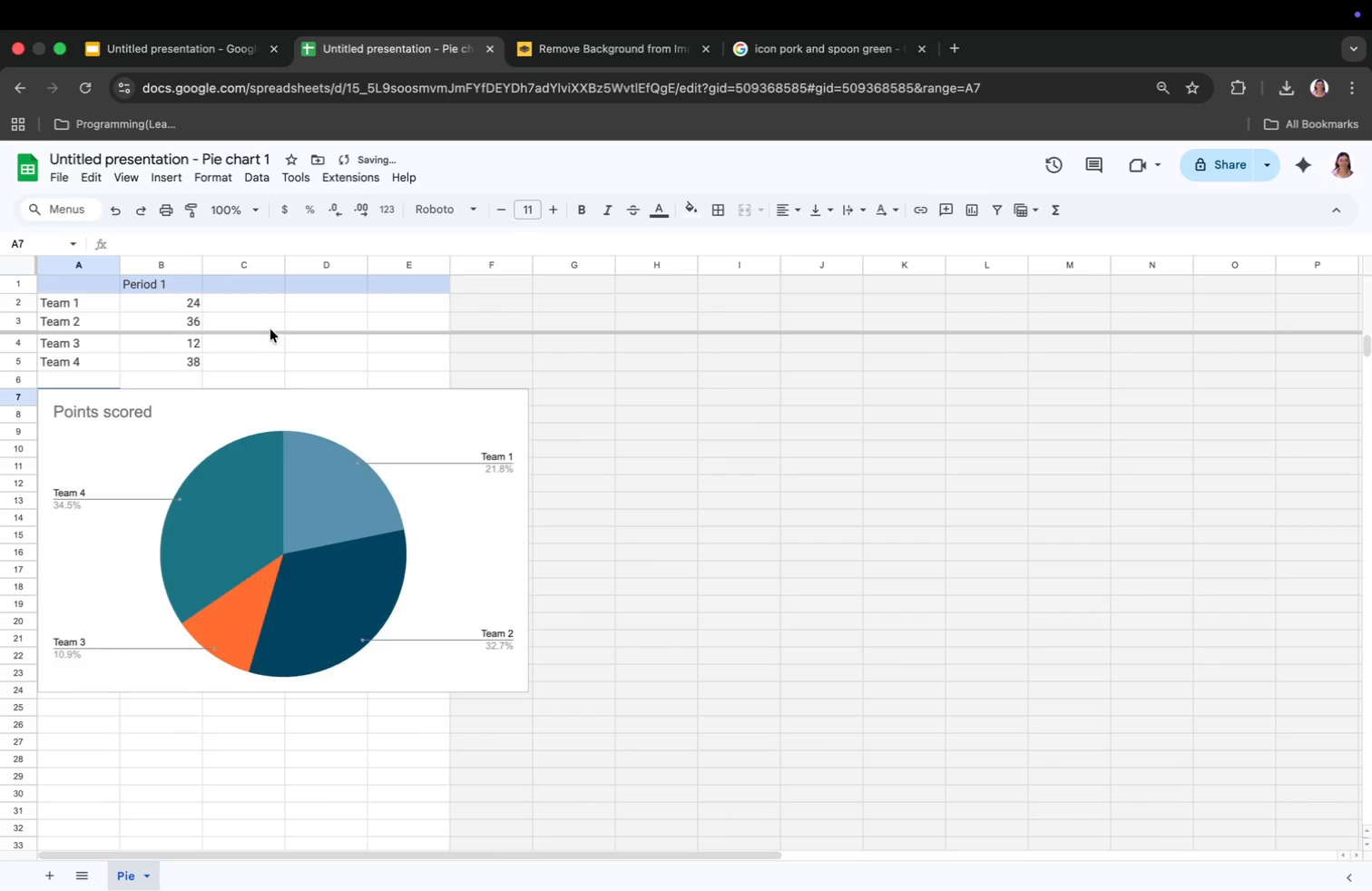 
key(Meta+CommandLeft)
 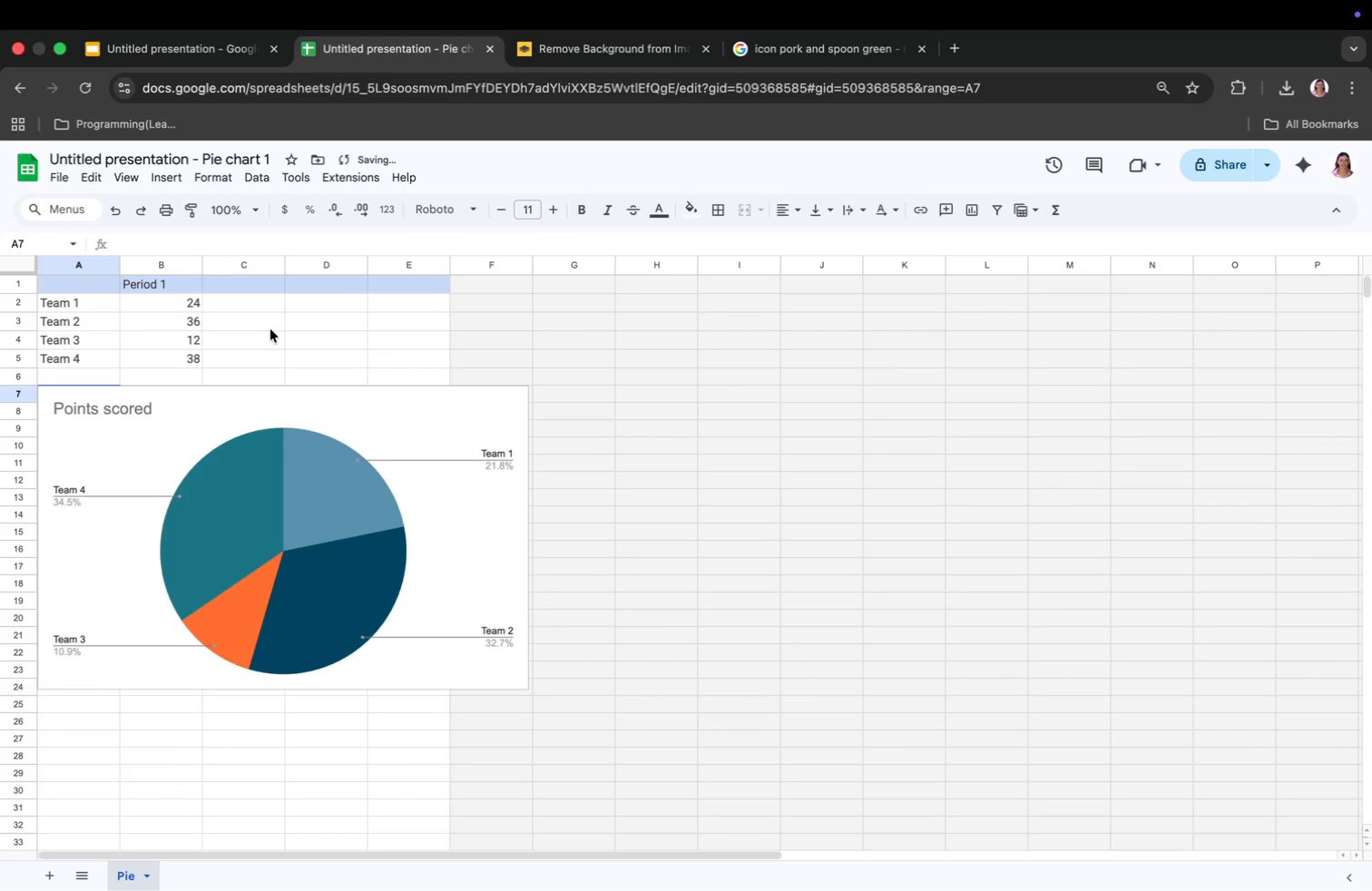 
key(Meta+Z)
 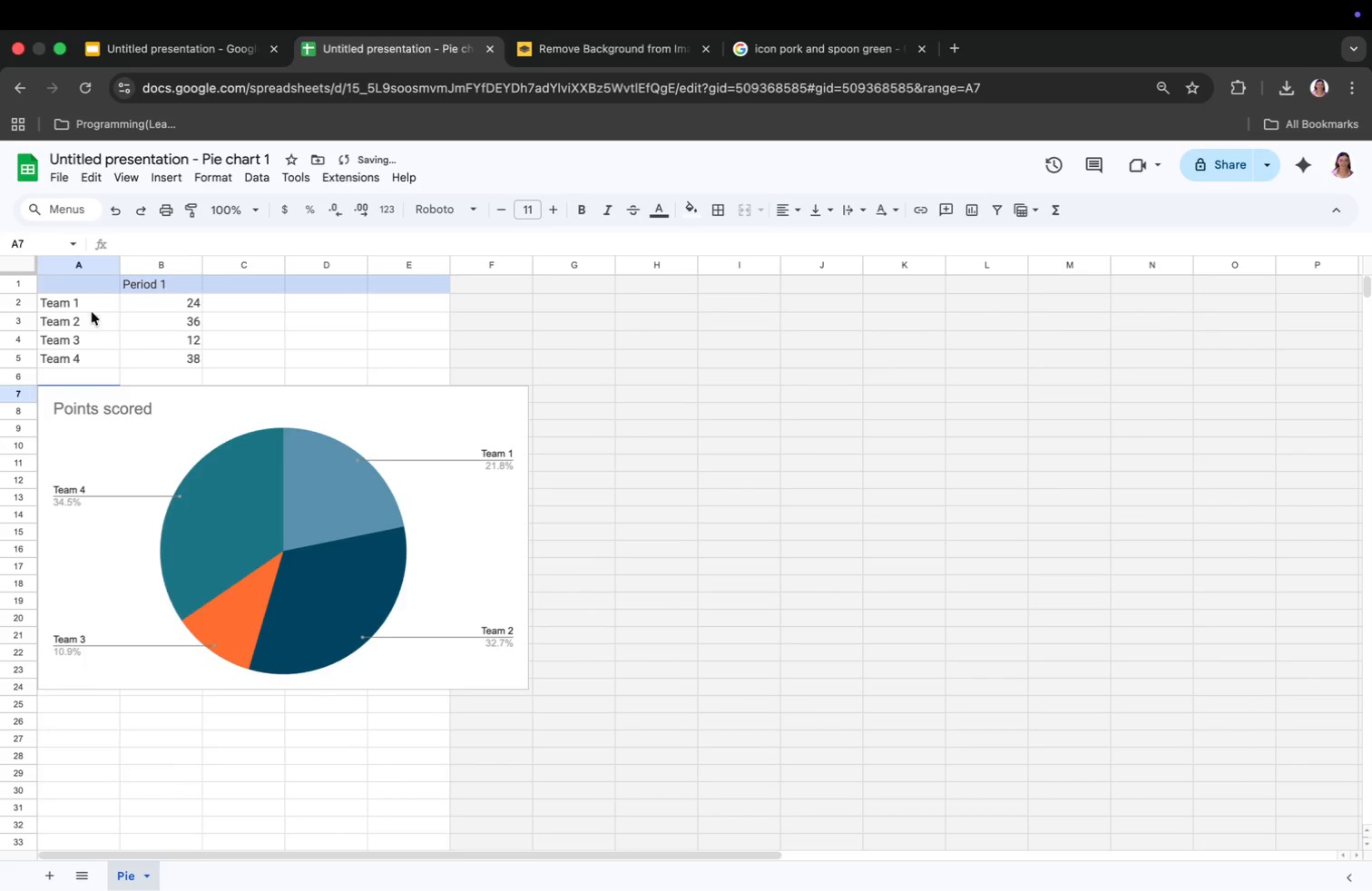 
double_click([85, 301])
 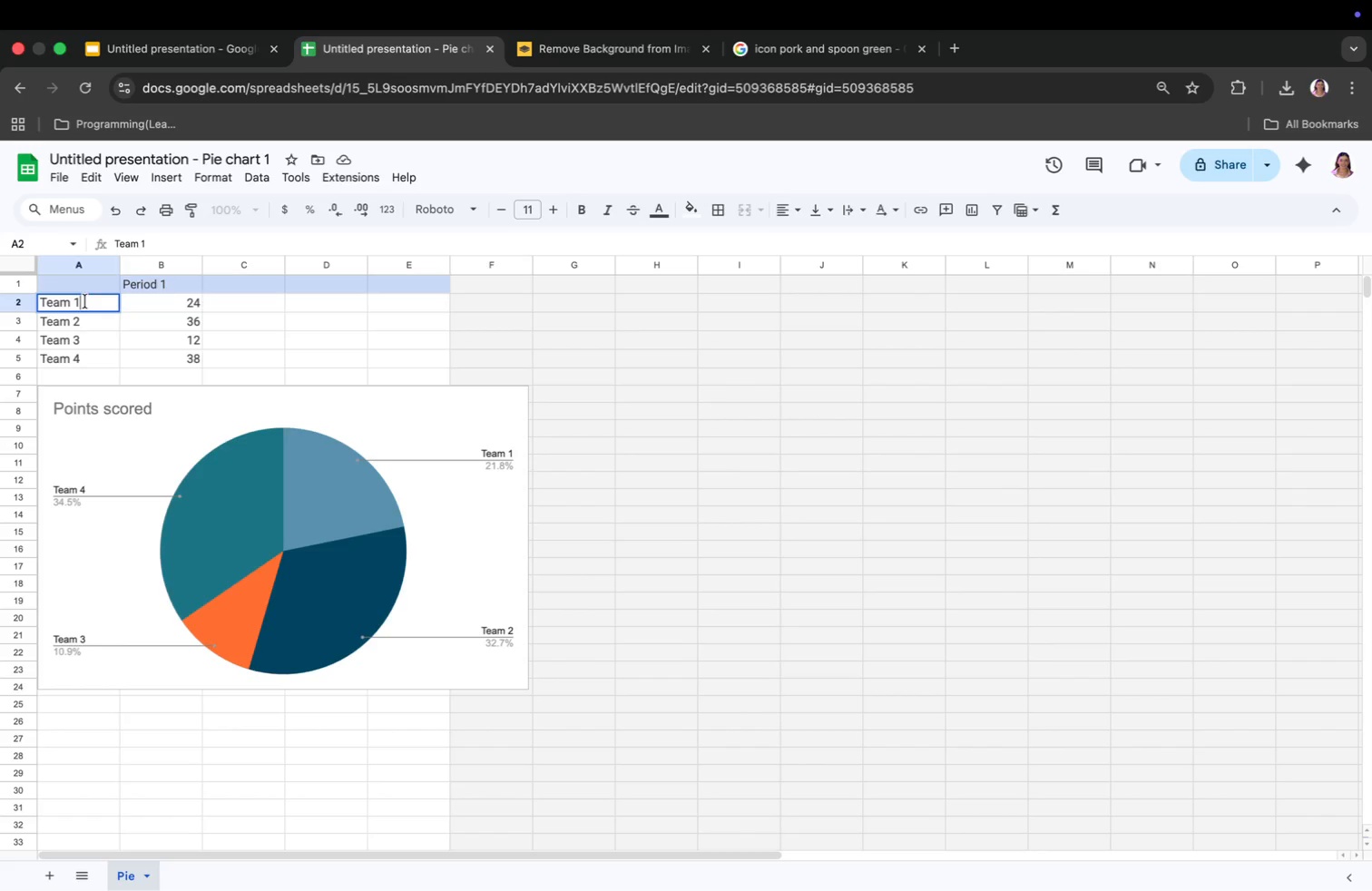 
wait(15.5)
 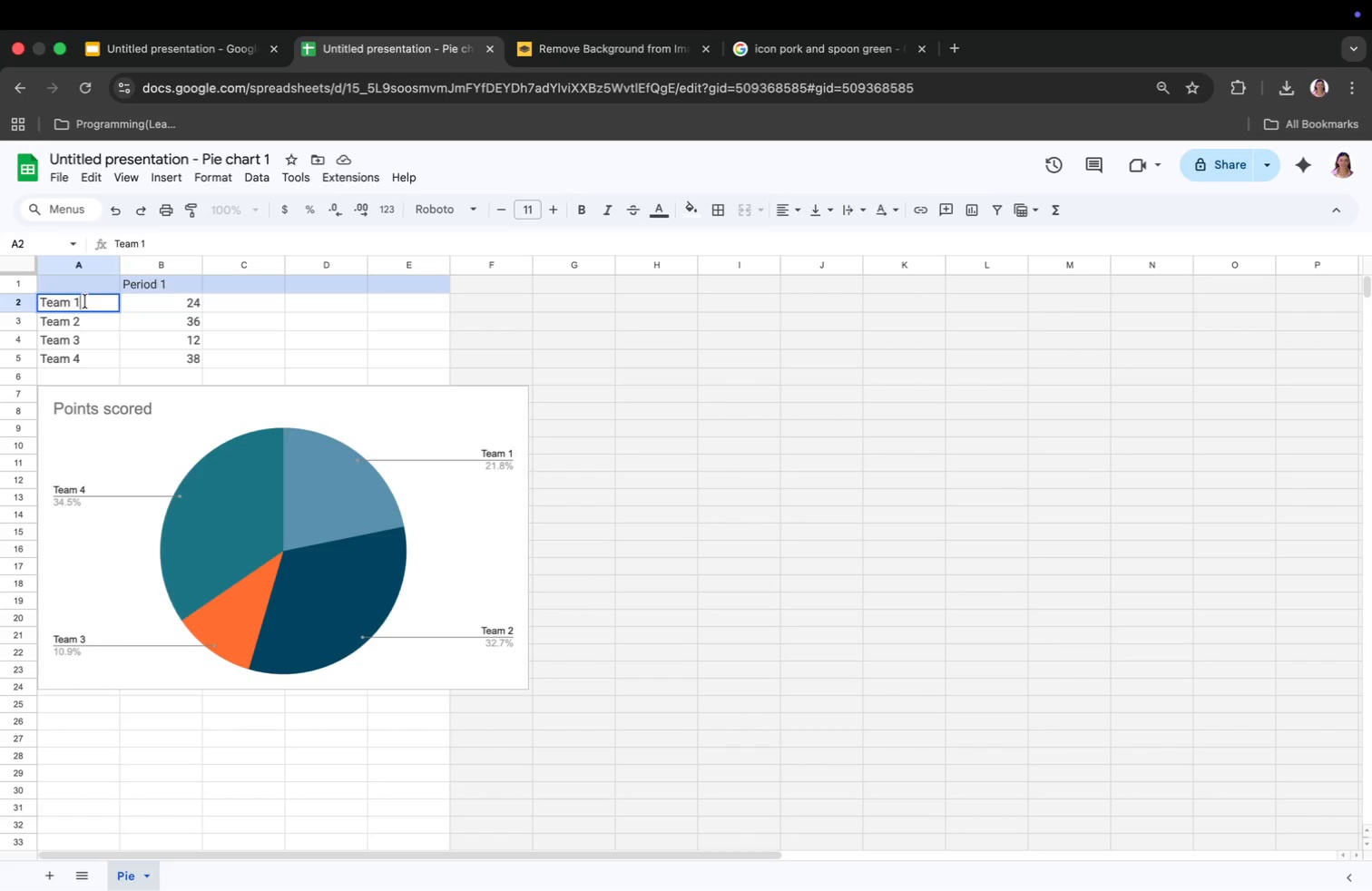 
key(Backspace)
 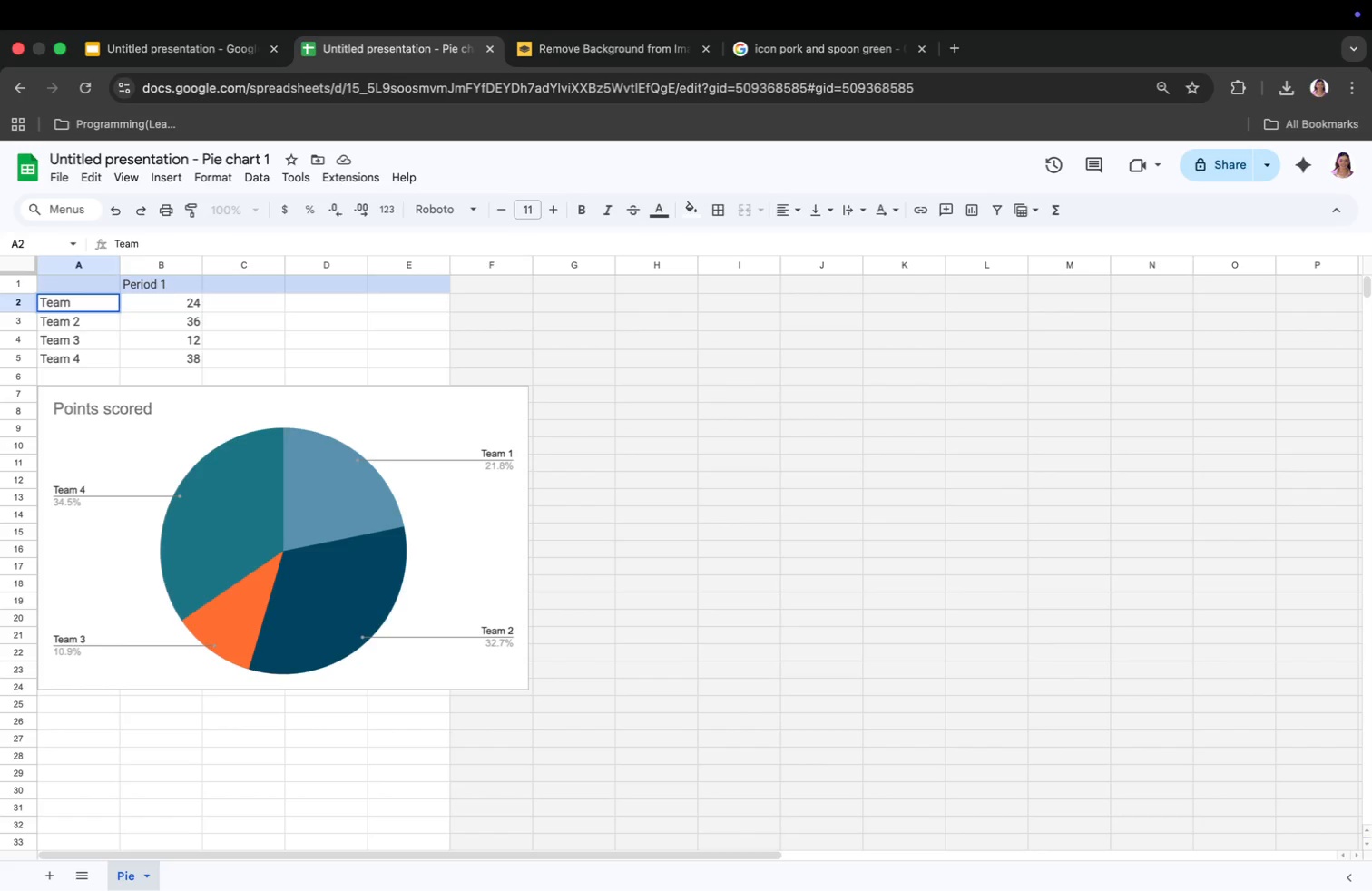 
key(Backspace)
 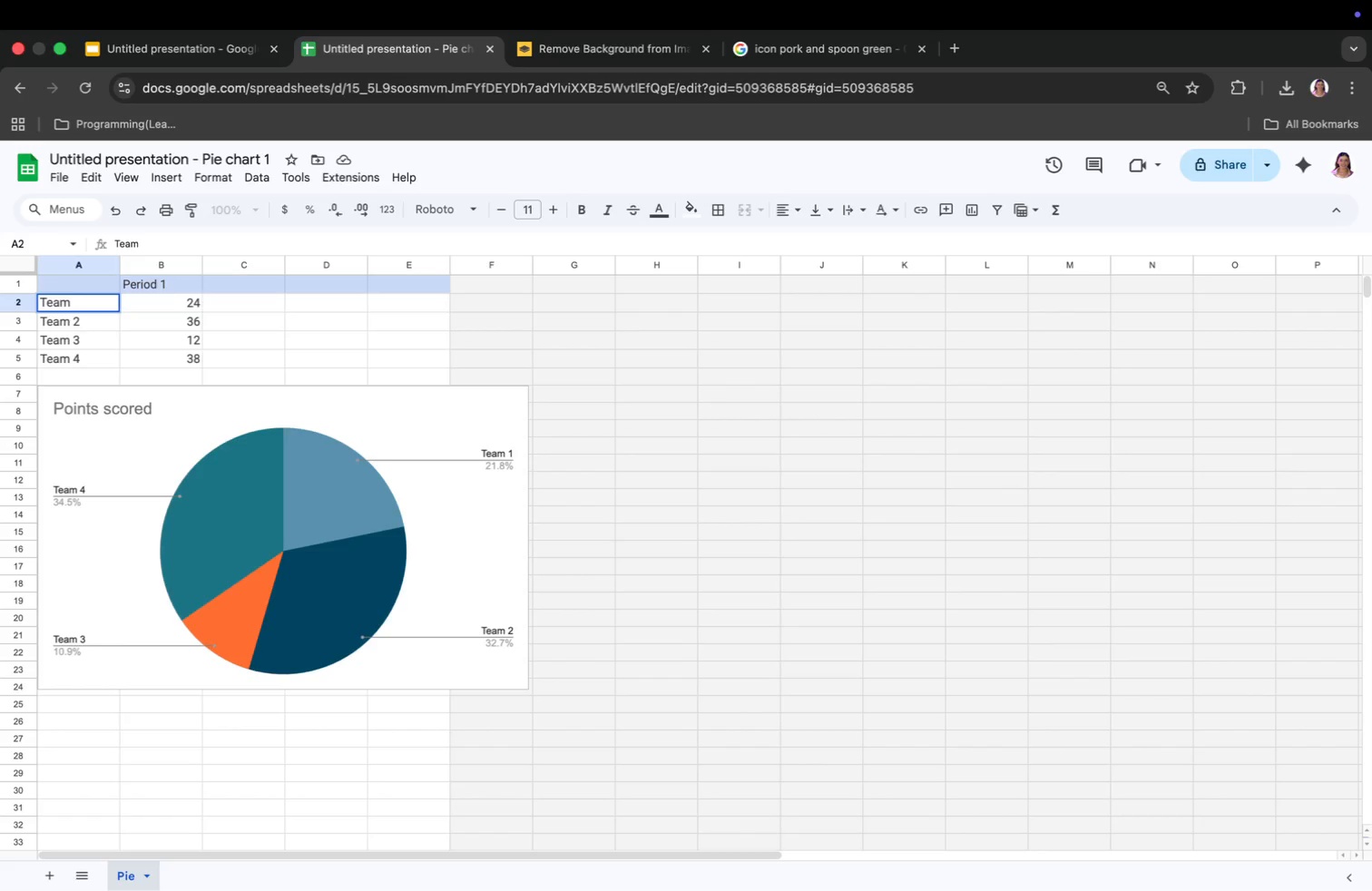 
key(Backspace)
 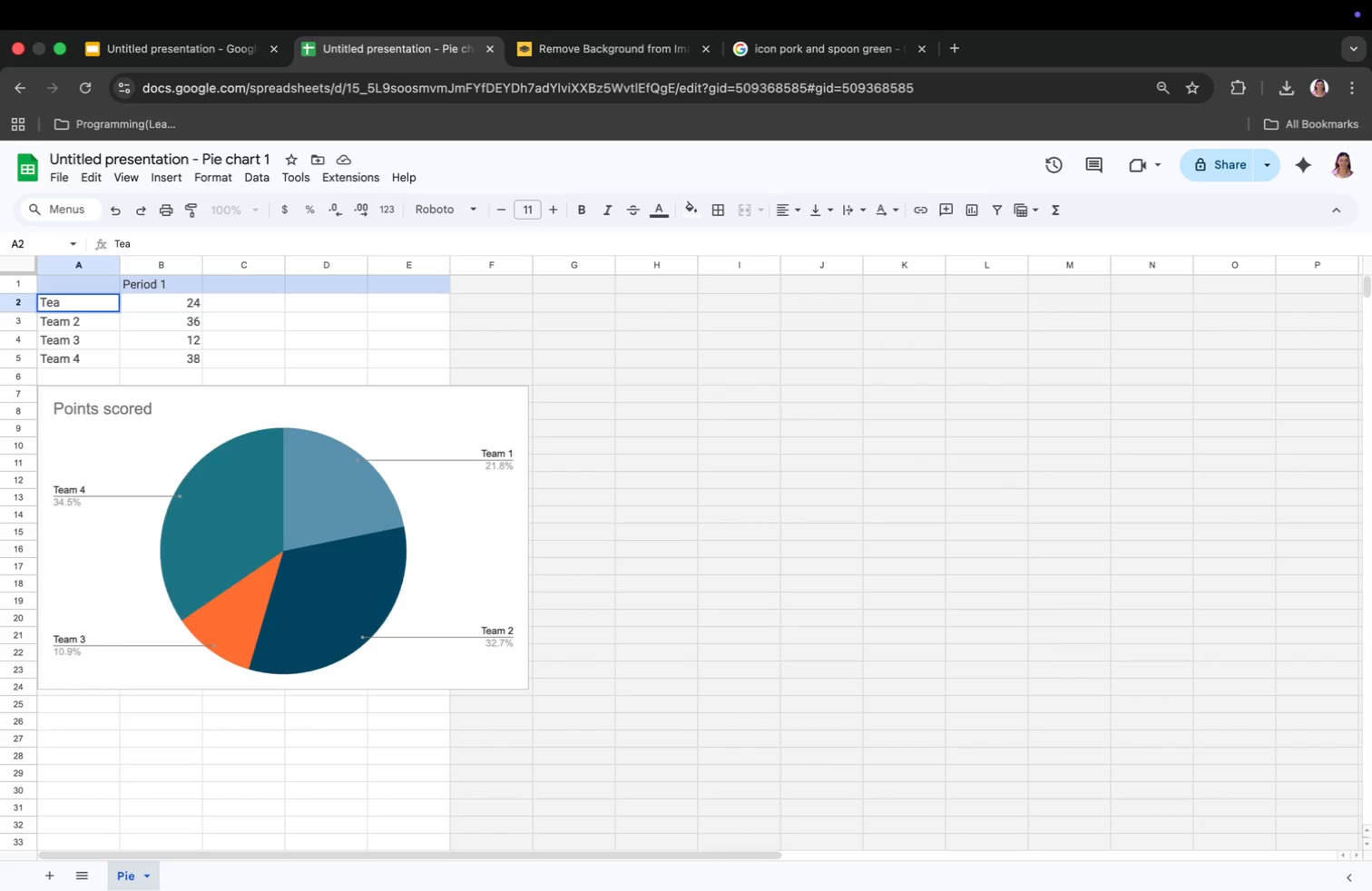 
key(Backspace)
 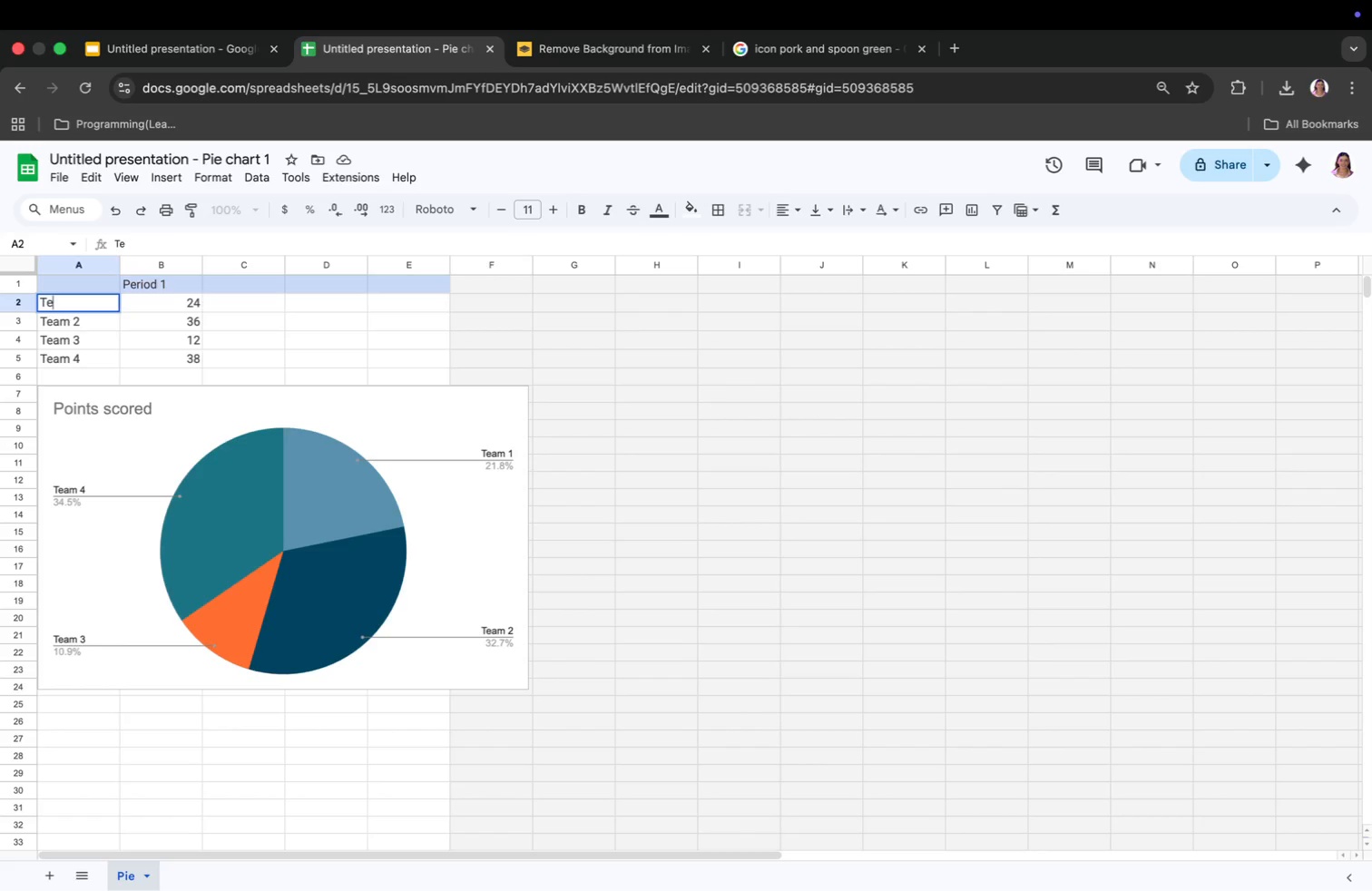 
key(Backspace)
 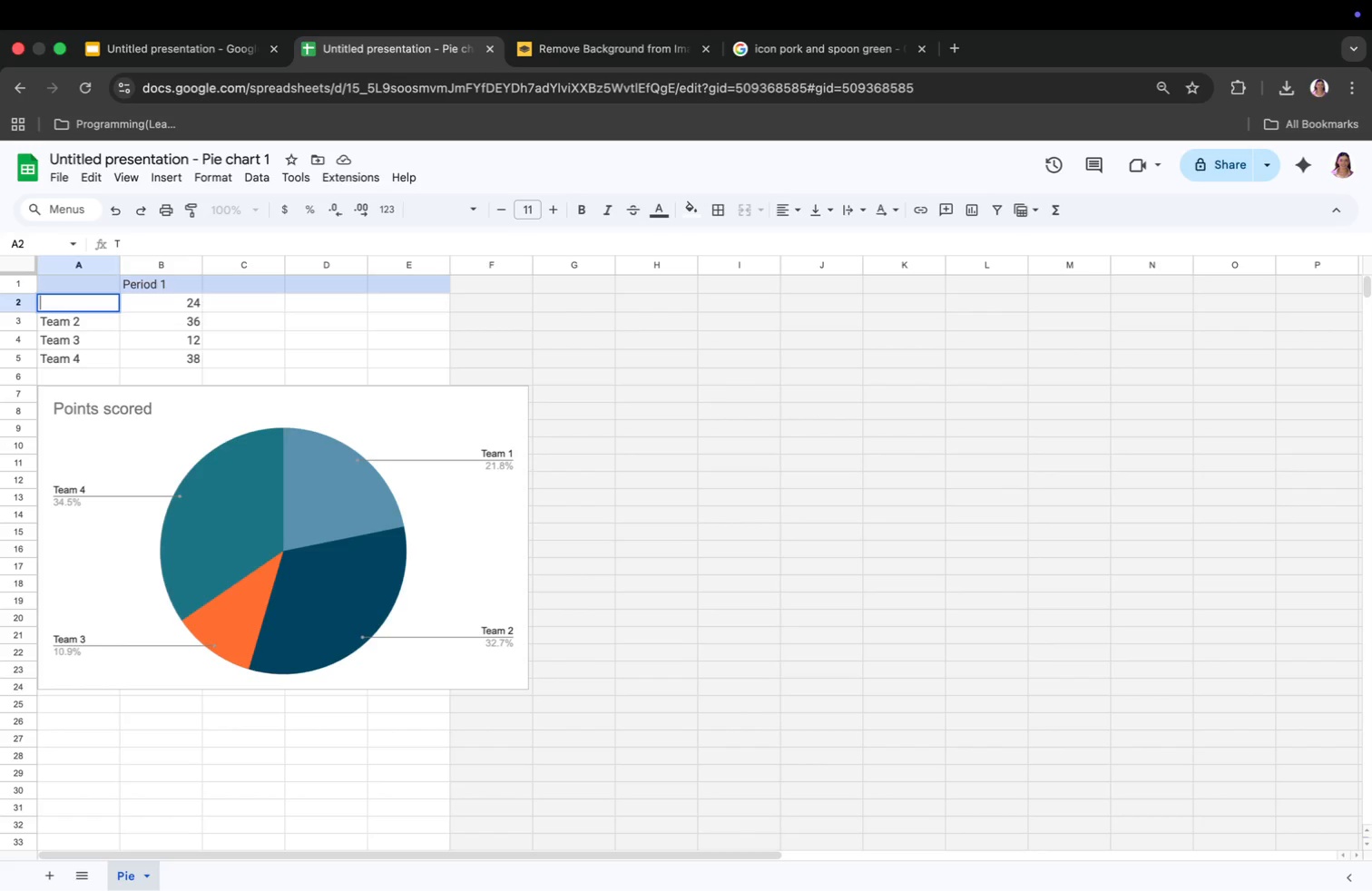 
key(Backspace)
 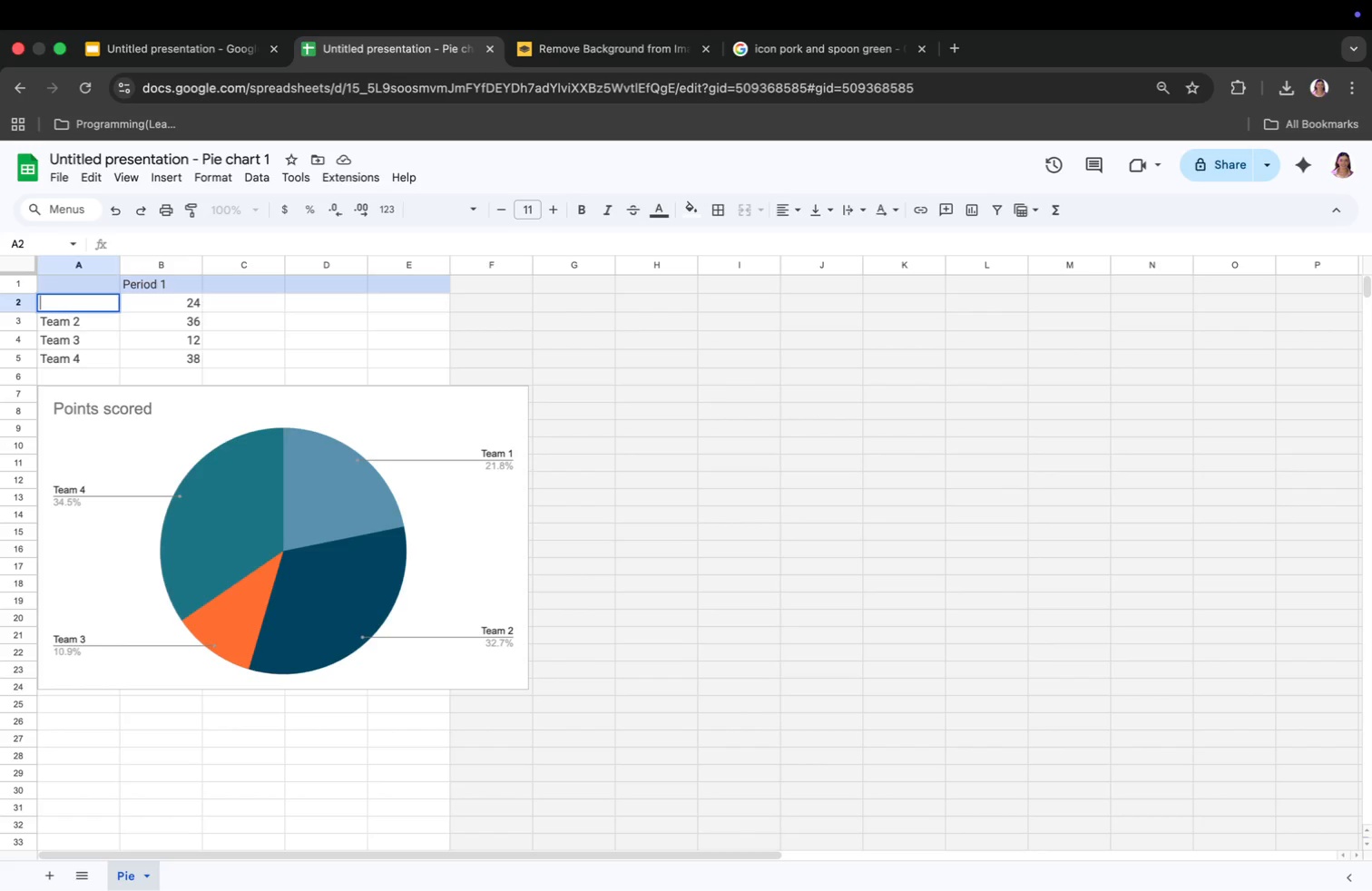 
wait(12.63)
 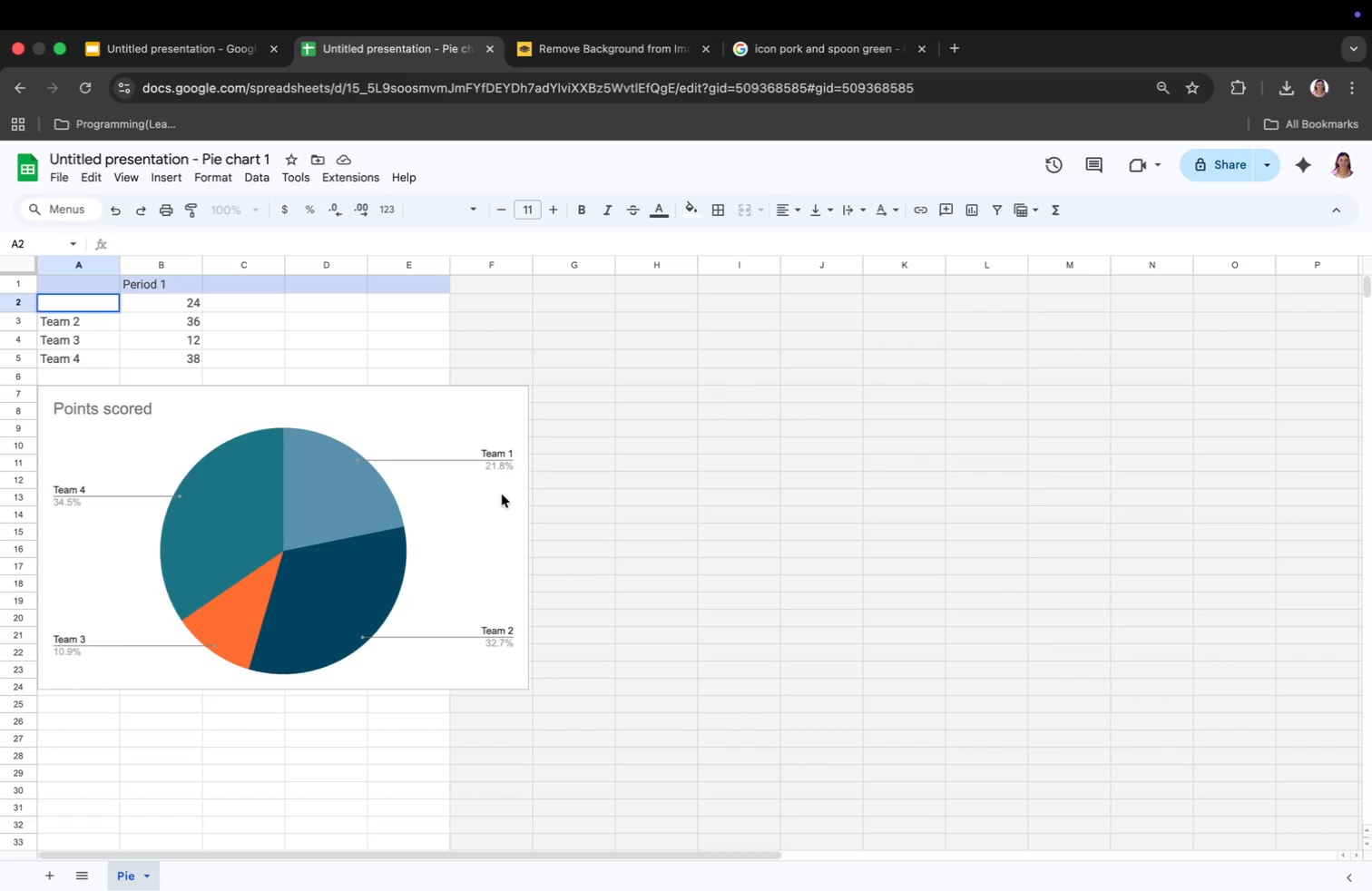 
key(Meta+Tab)